 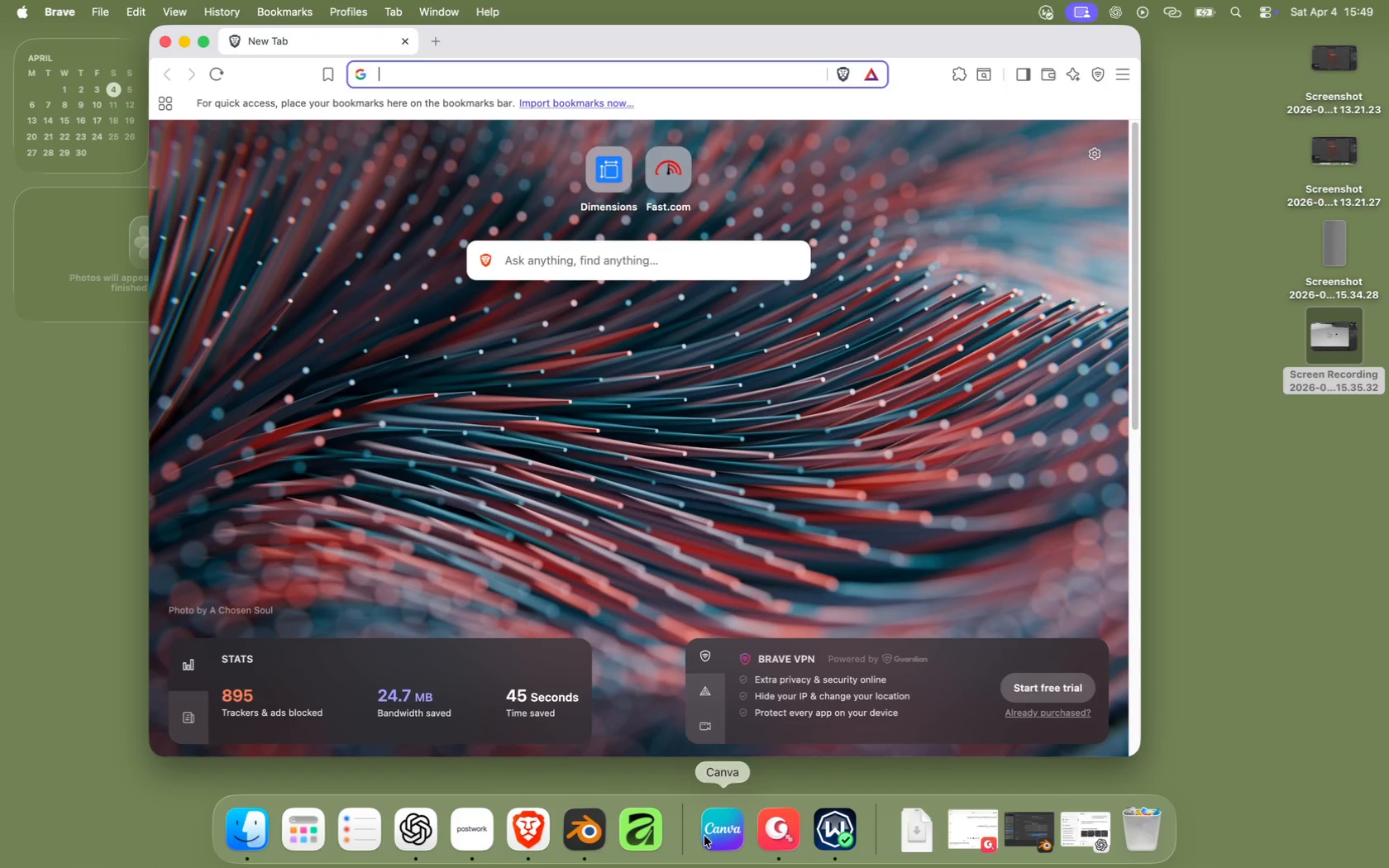 
scroll: coordinate [411, 566], scroll_direction: up, amount: 3.0
 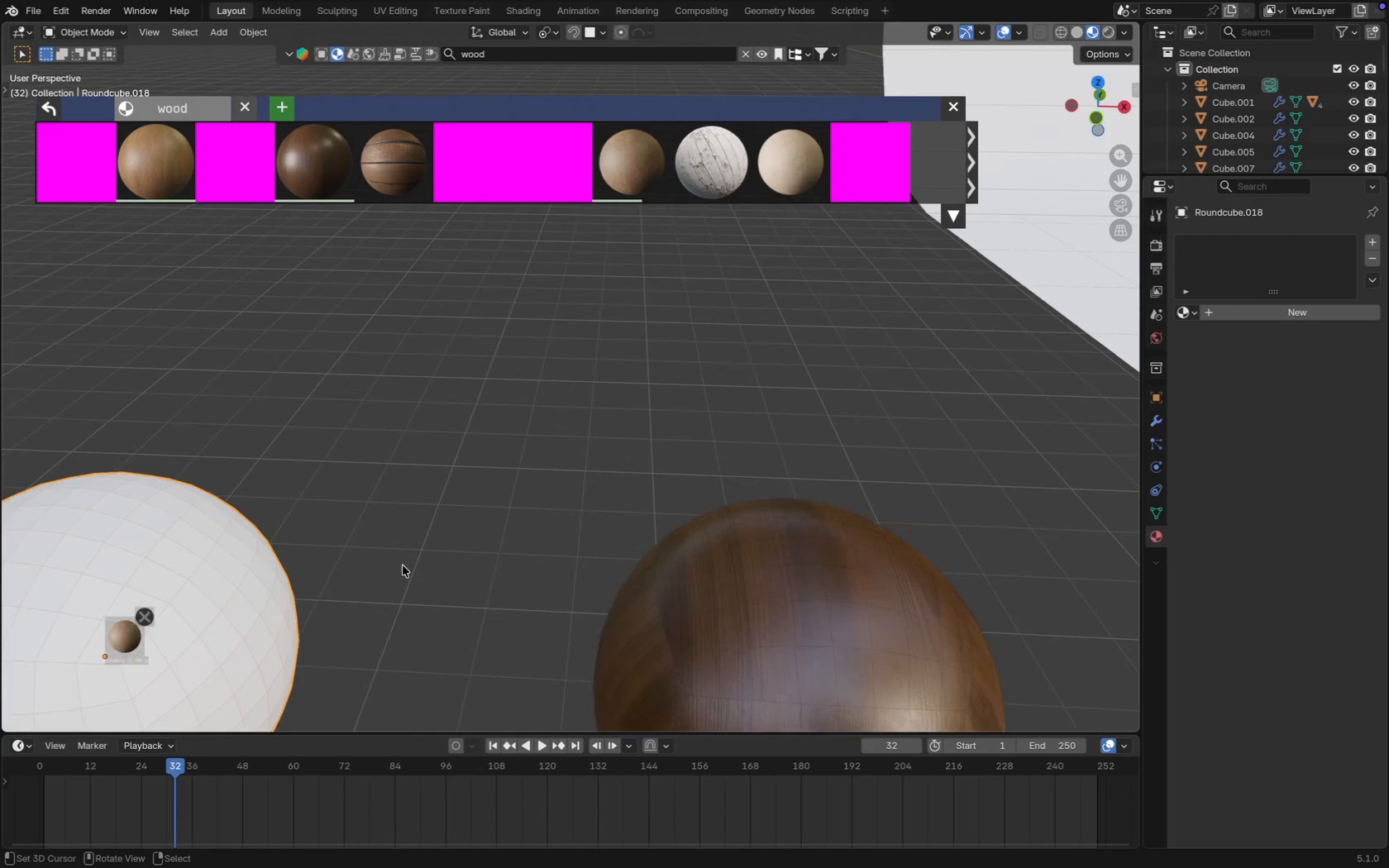 
double_click([341, 456])
 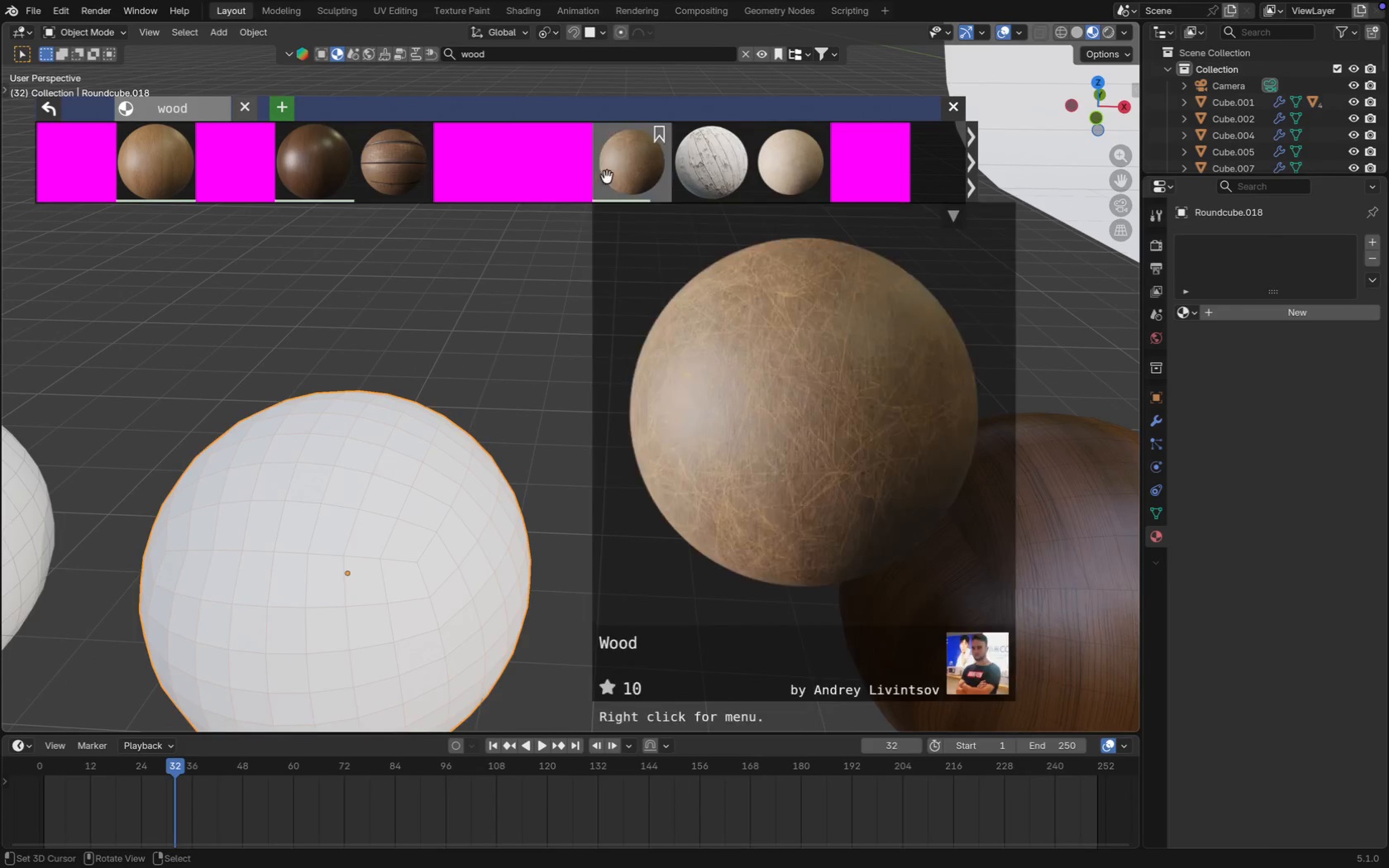 
left_click([618, 165])
 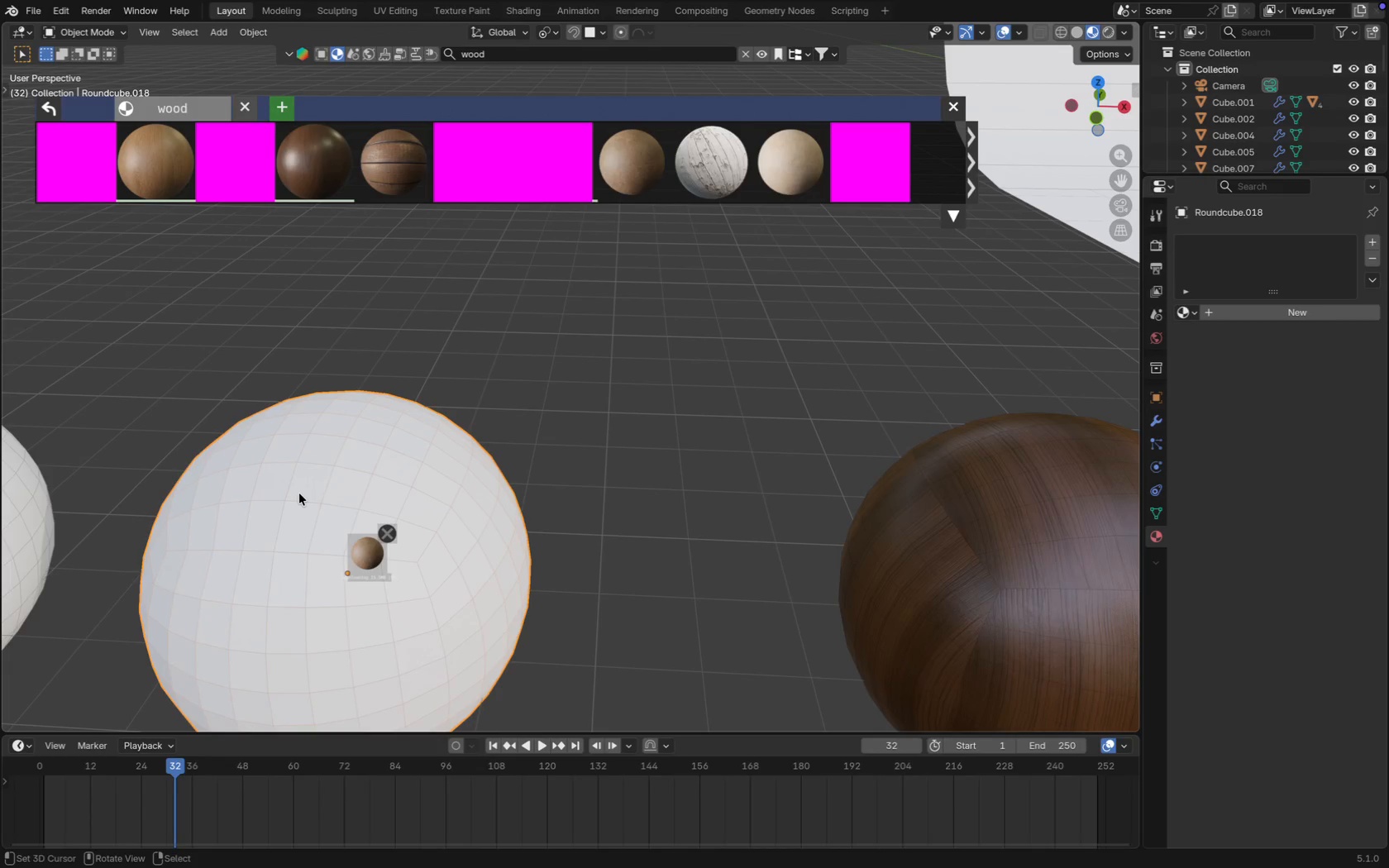 
scroll: coordinate [289, 497], scroll_direction: down, amount: 2.0
 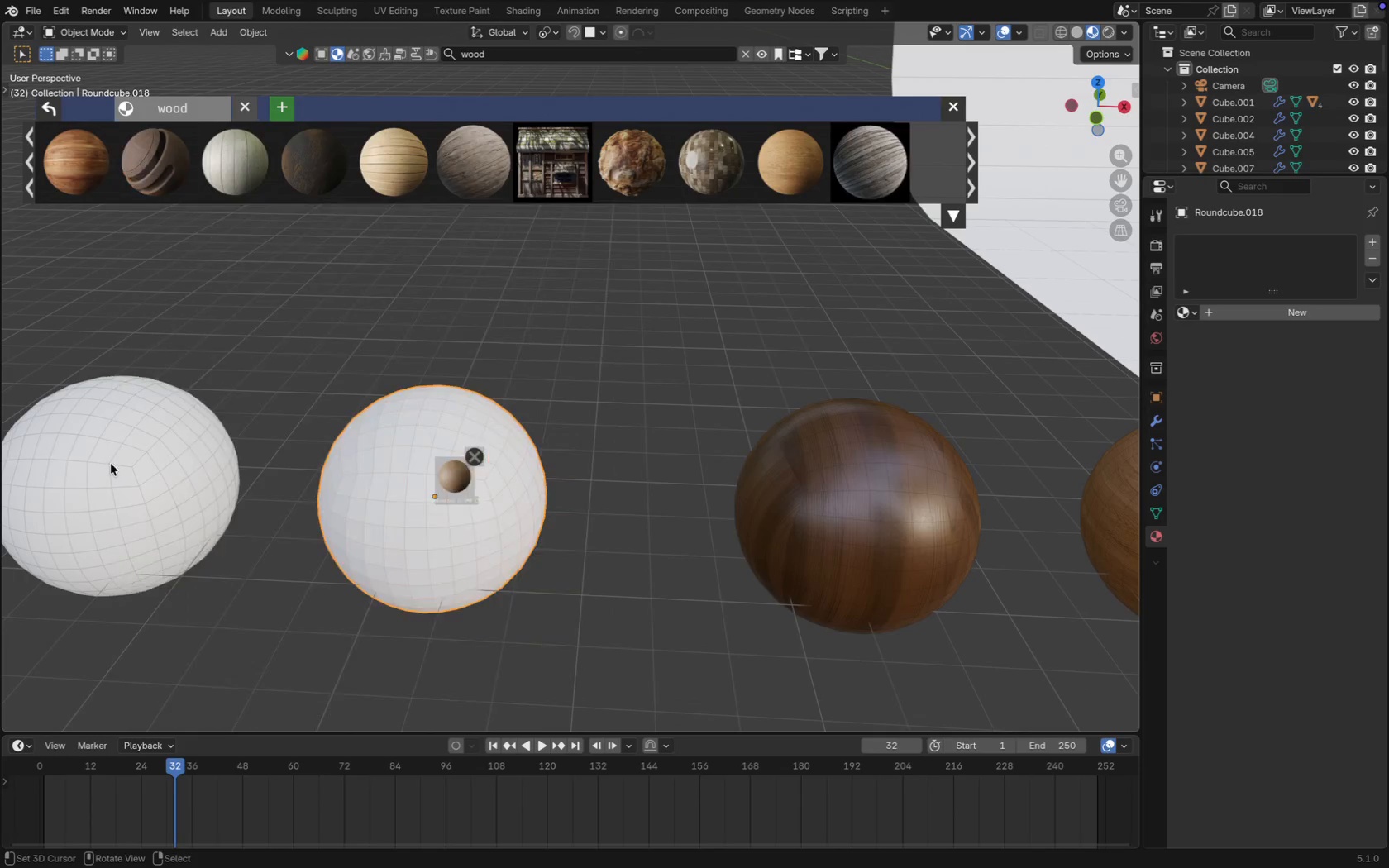 
wait(7.25)
 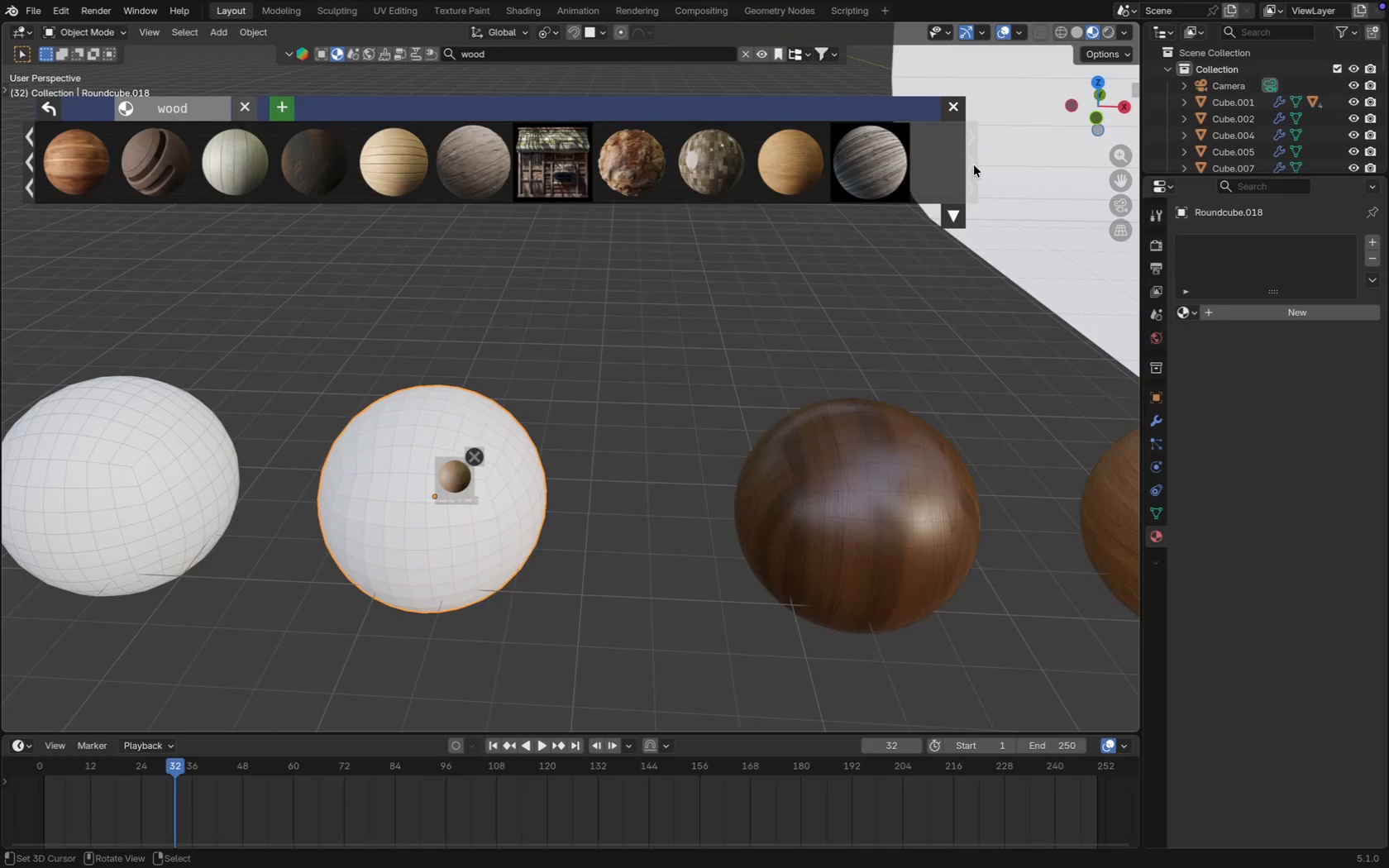 
left_click([973, 160])
 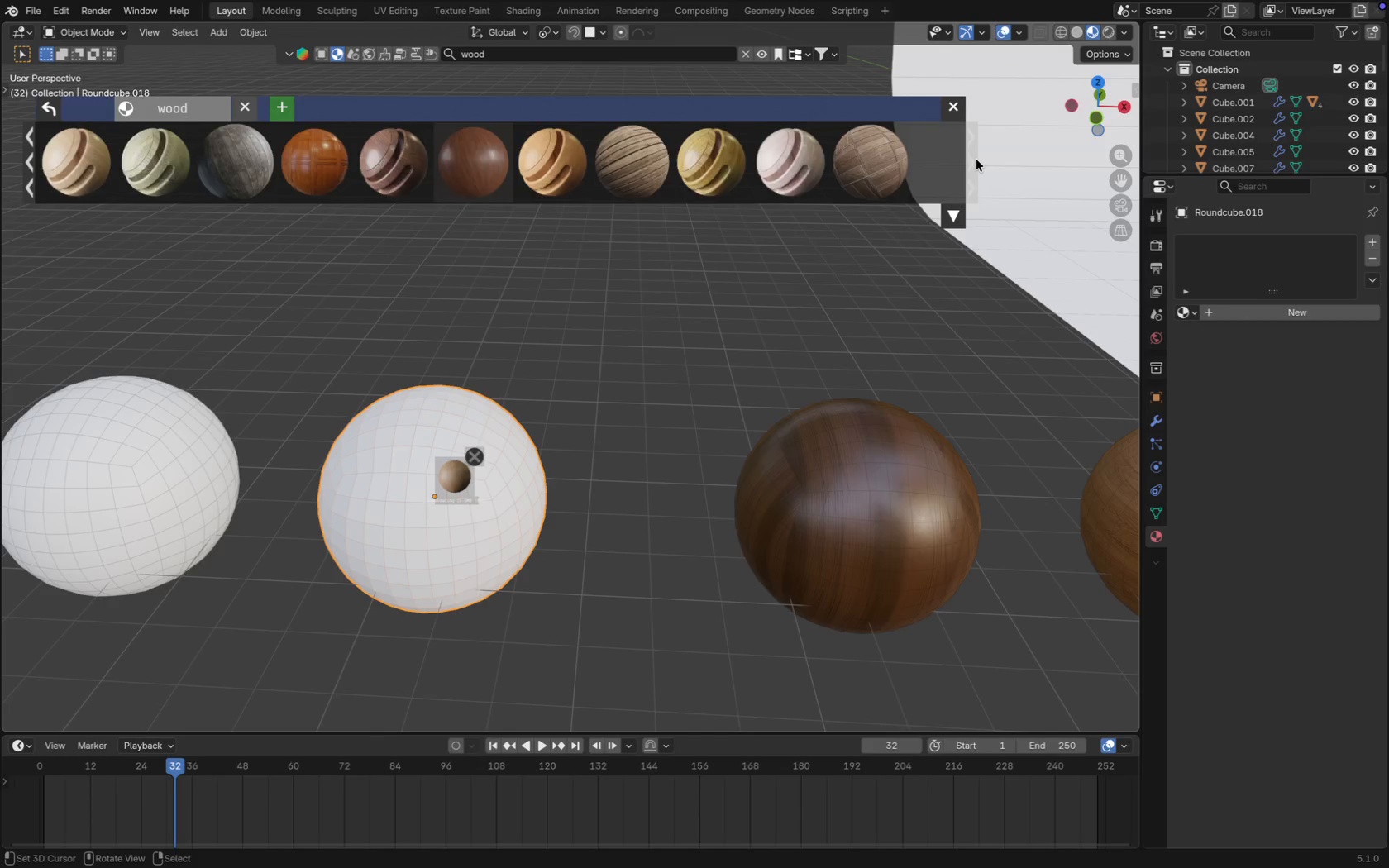 
left_click([976, 160])
 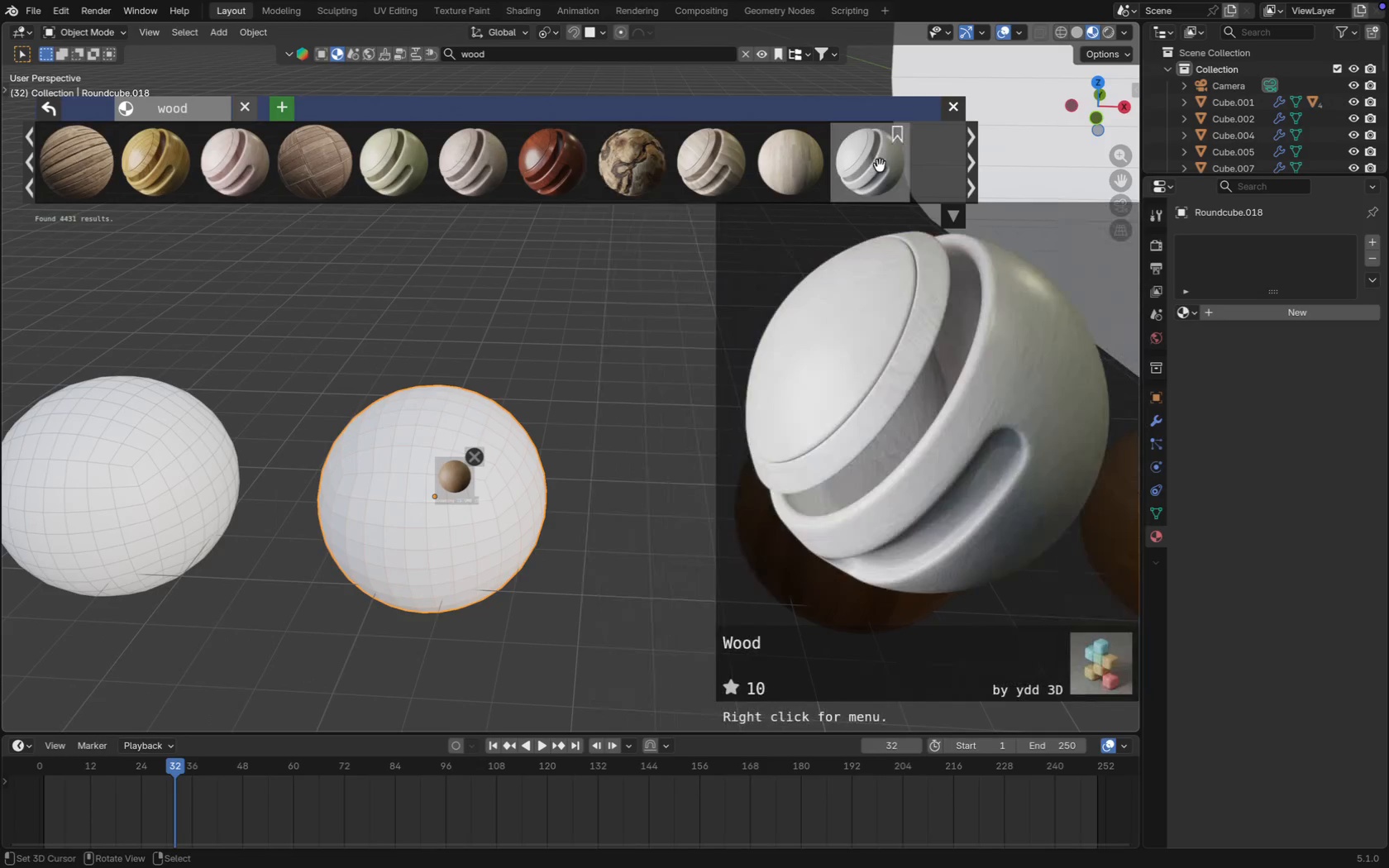 
left_click([970, 171])
 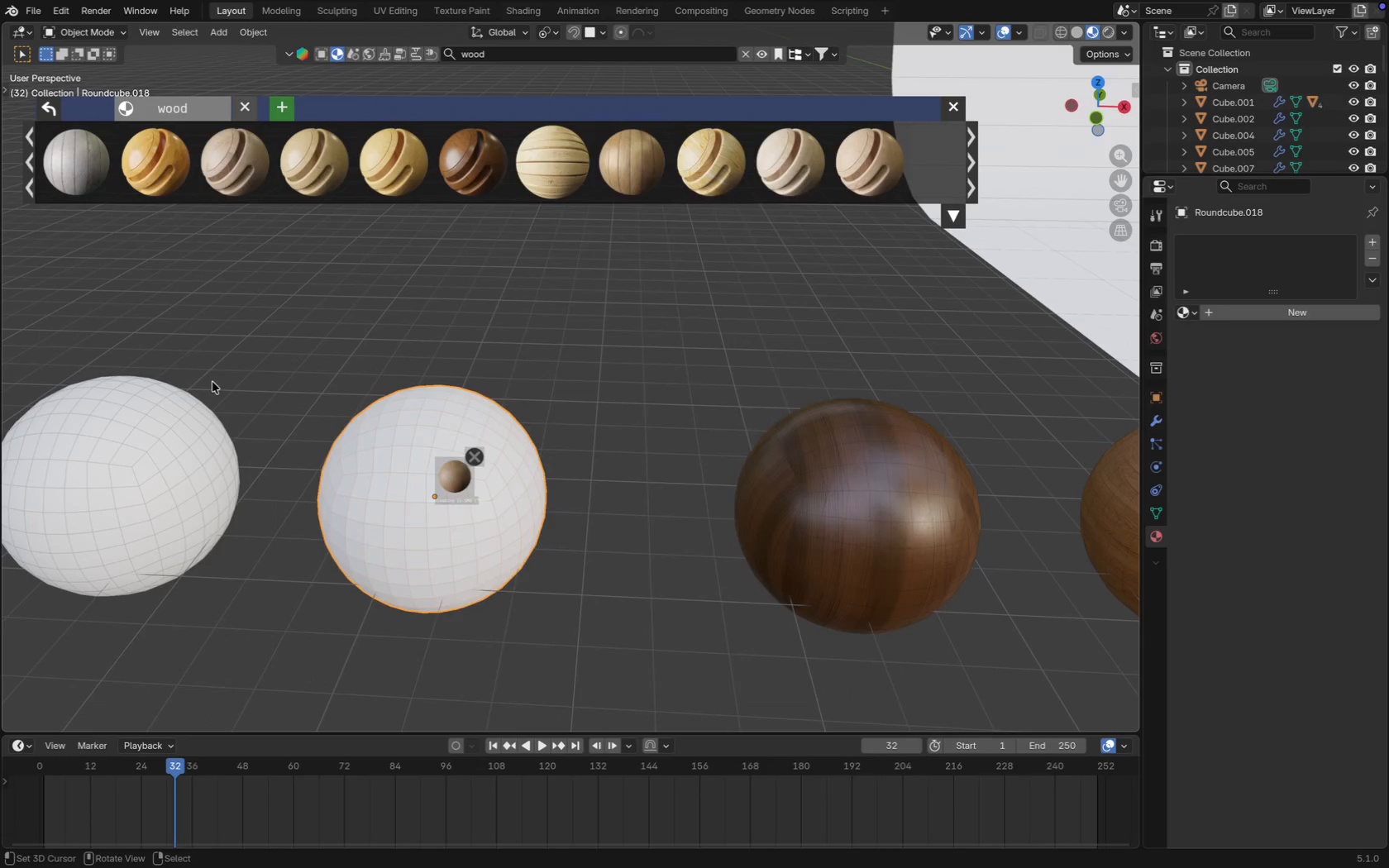 
right_click([74, 453])
 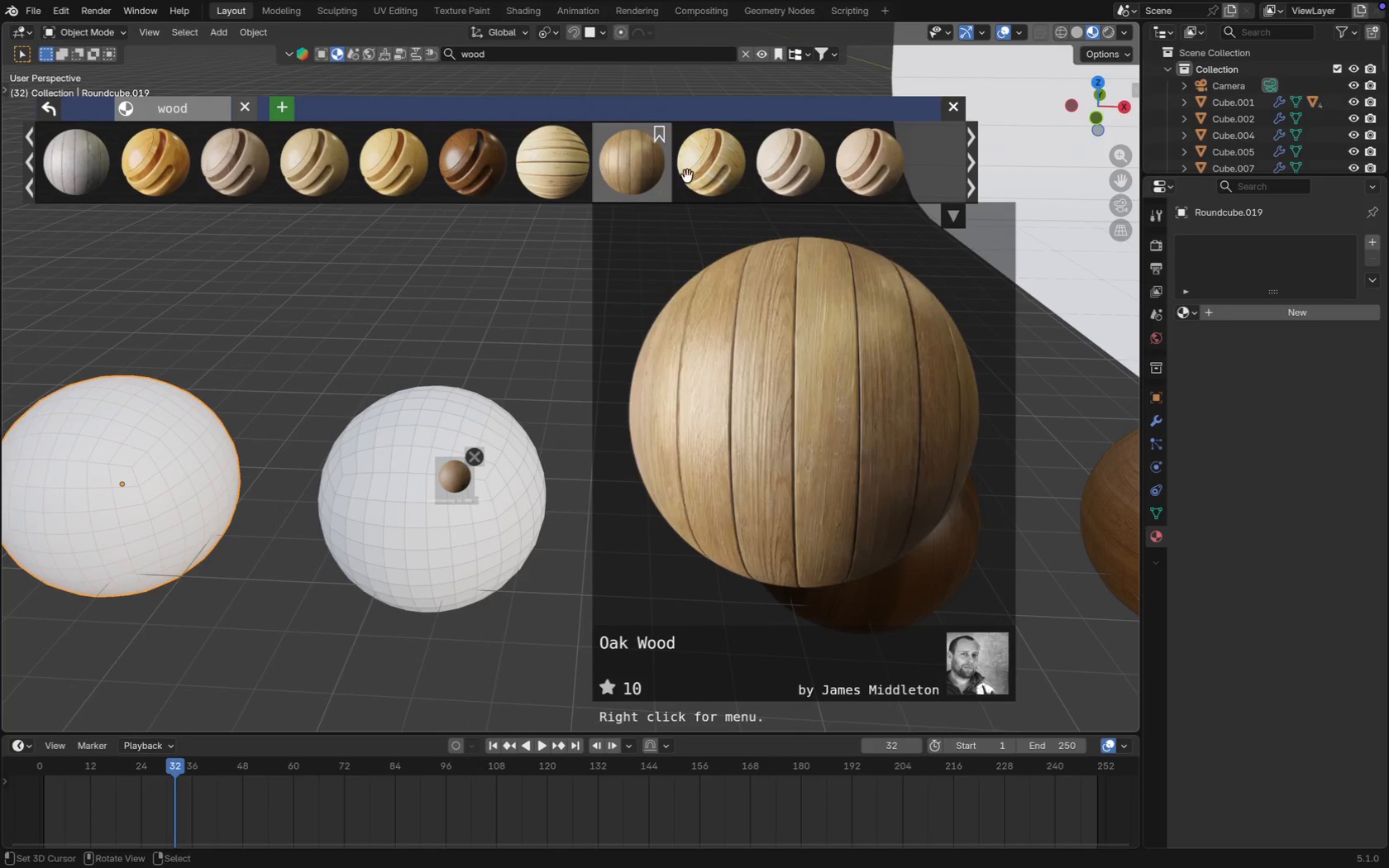 
left_click([694, 177])
 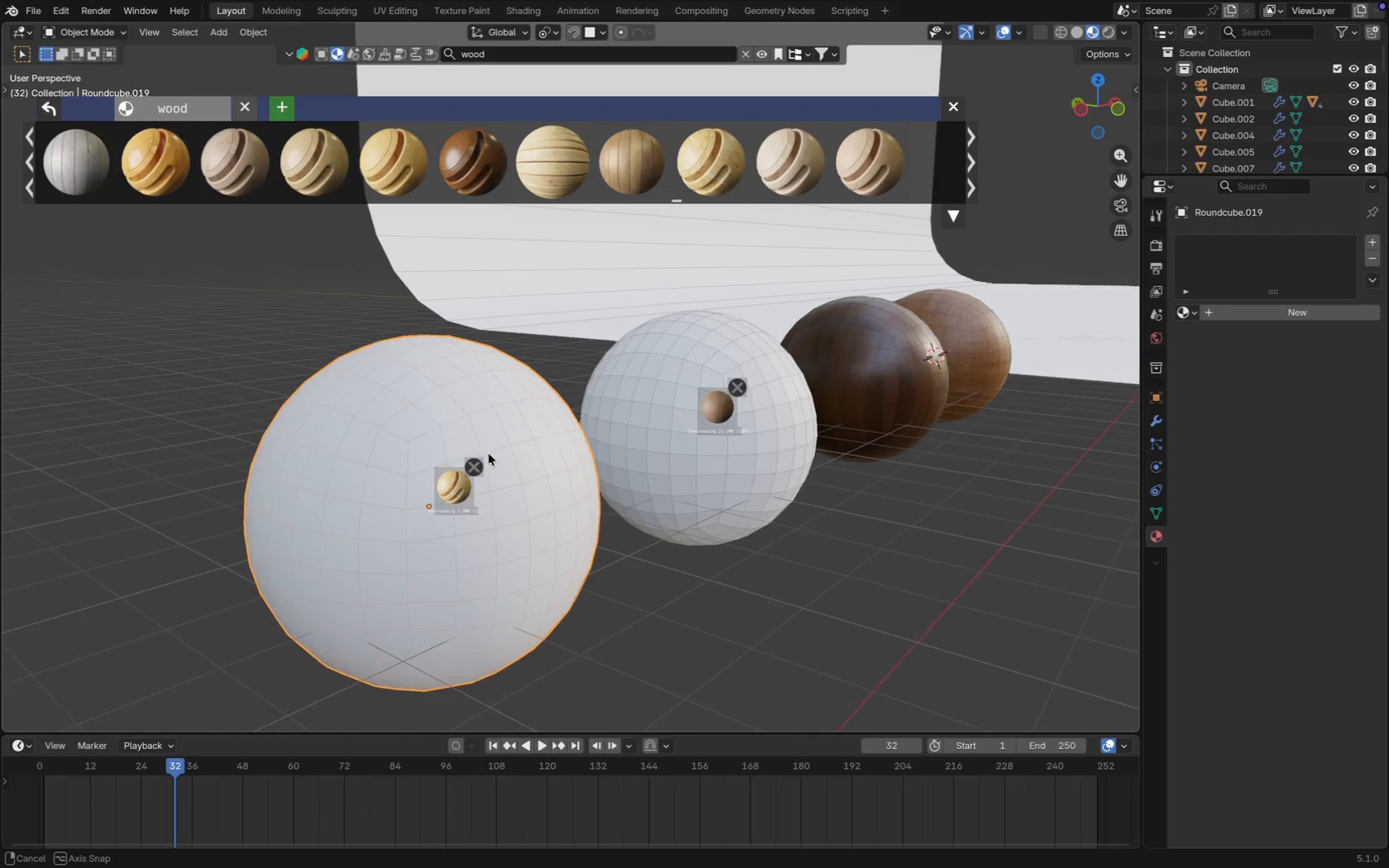 
wait(7.11)
 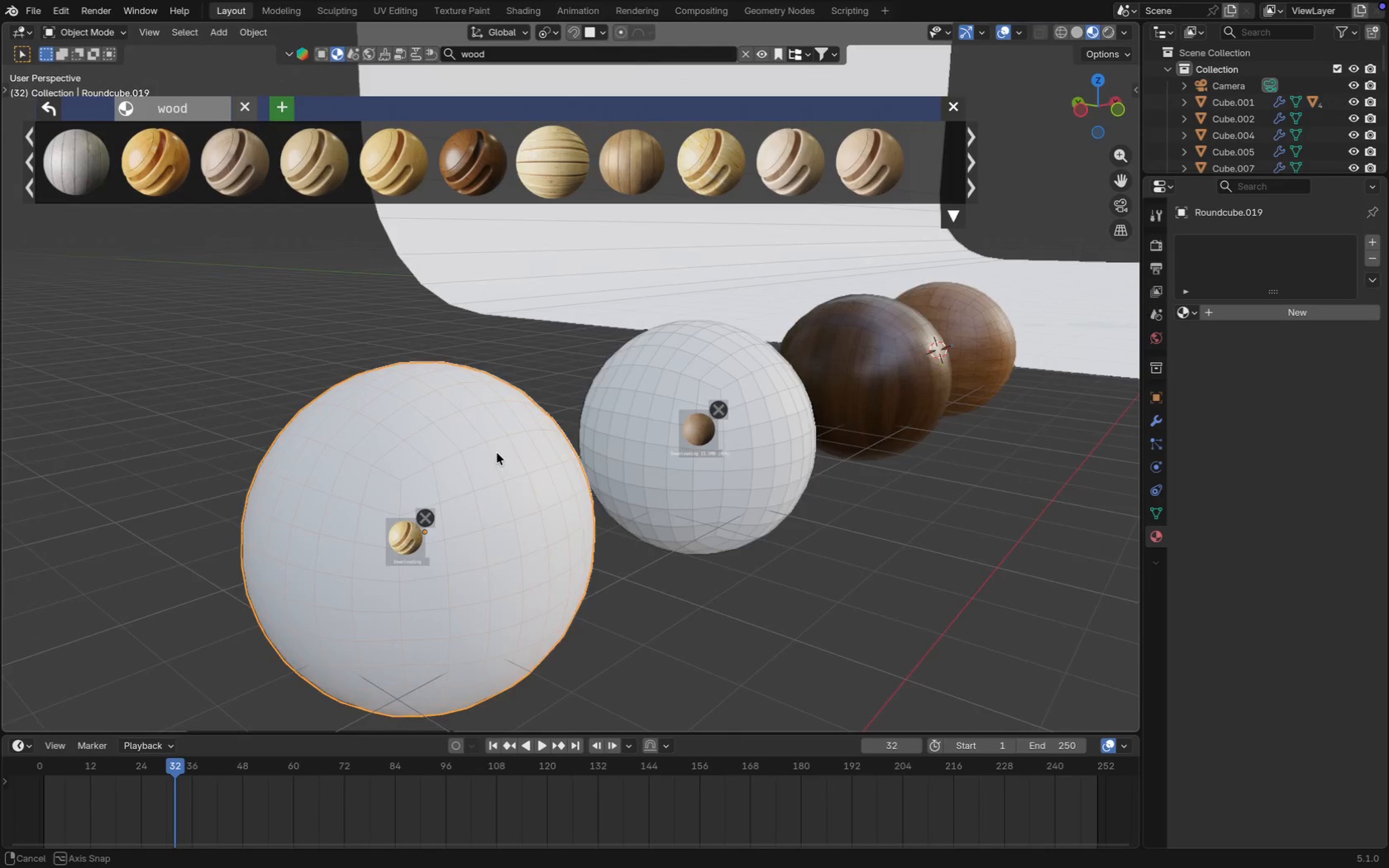 
double_click([450, 360])
 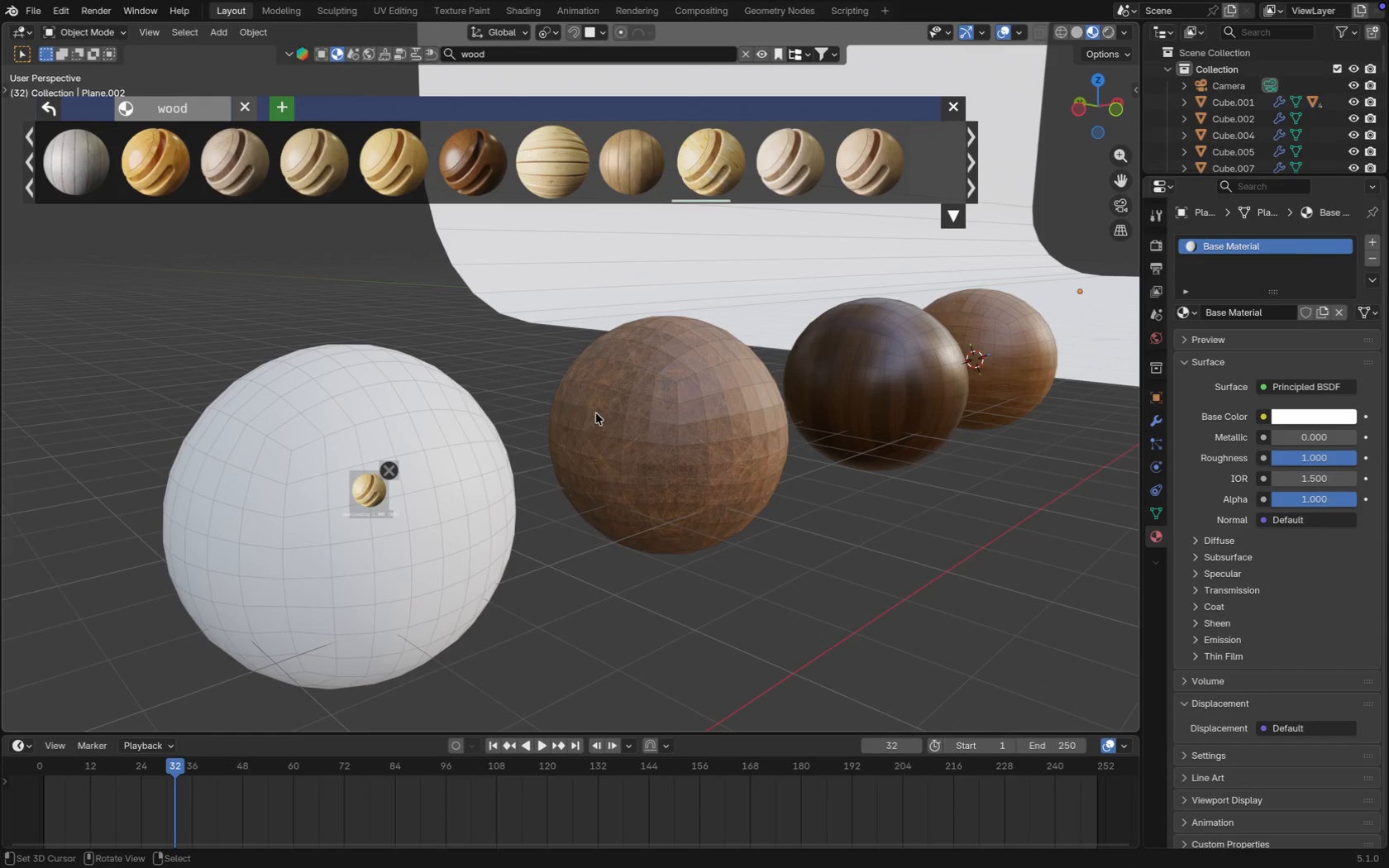 
right_click([596, 413])
 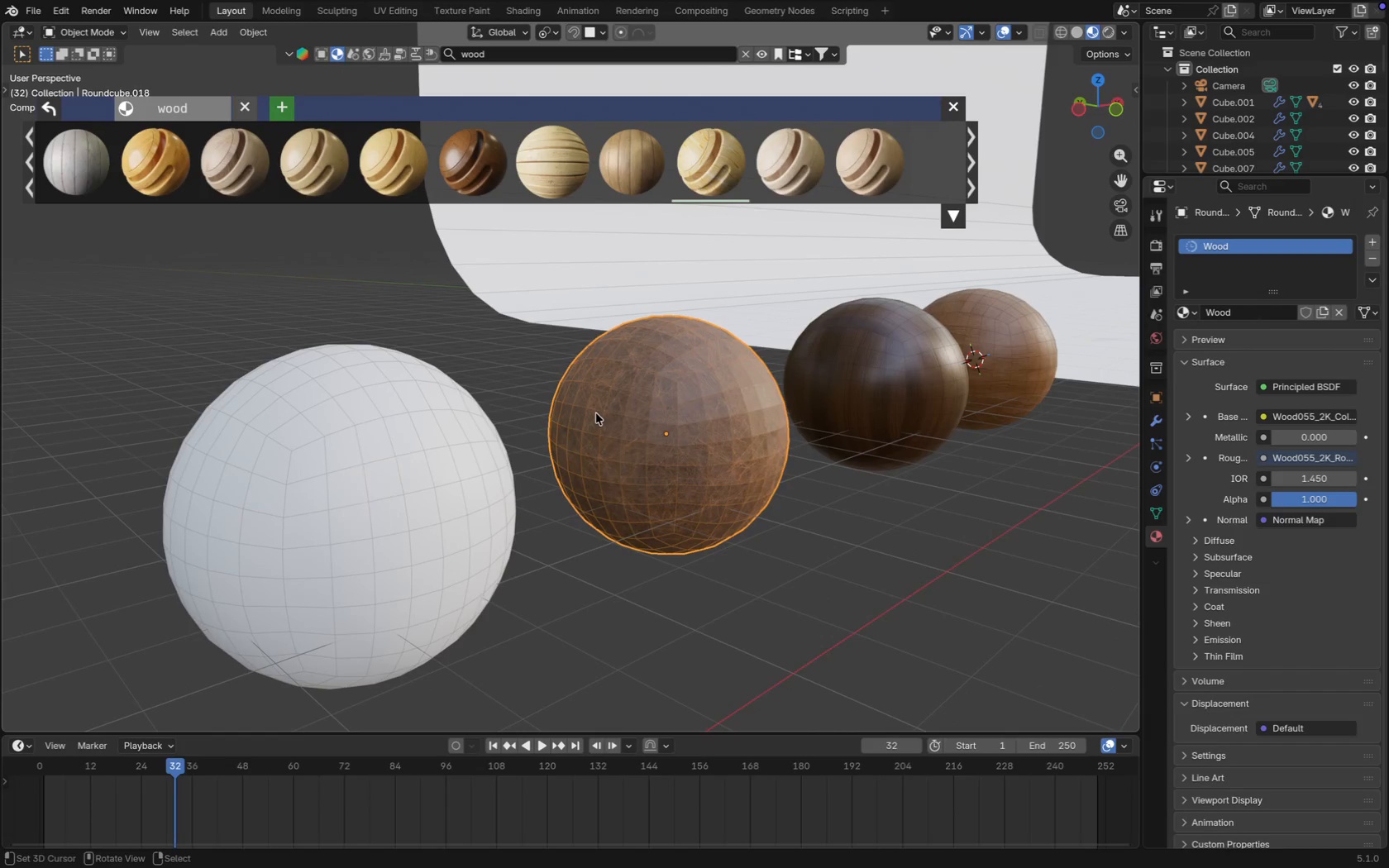 
key(Space)
 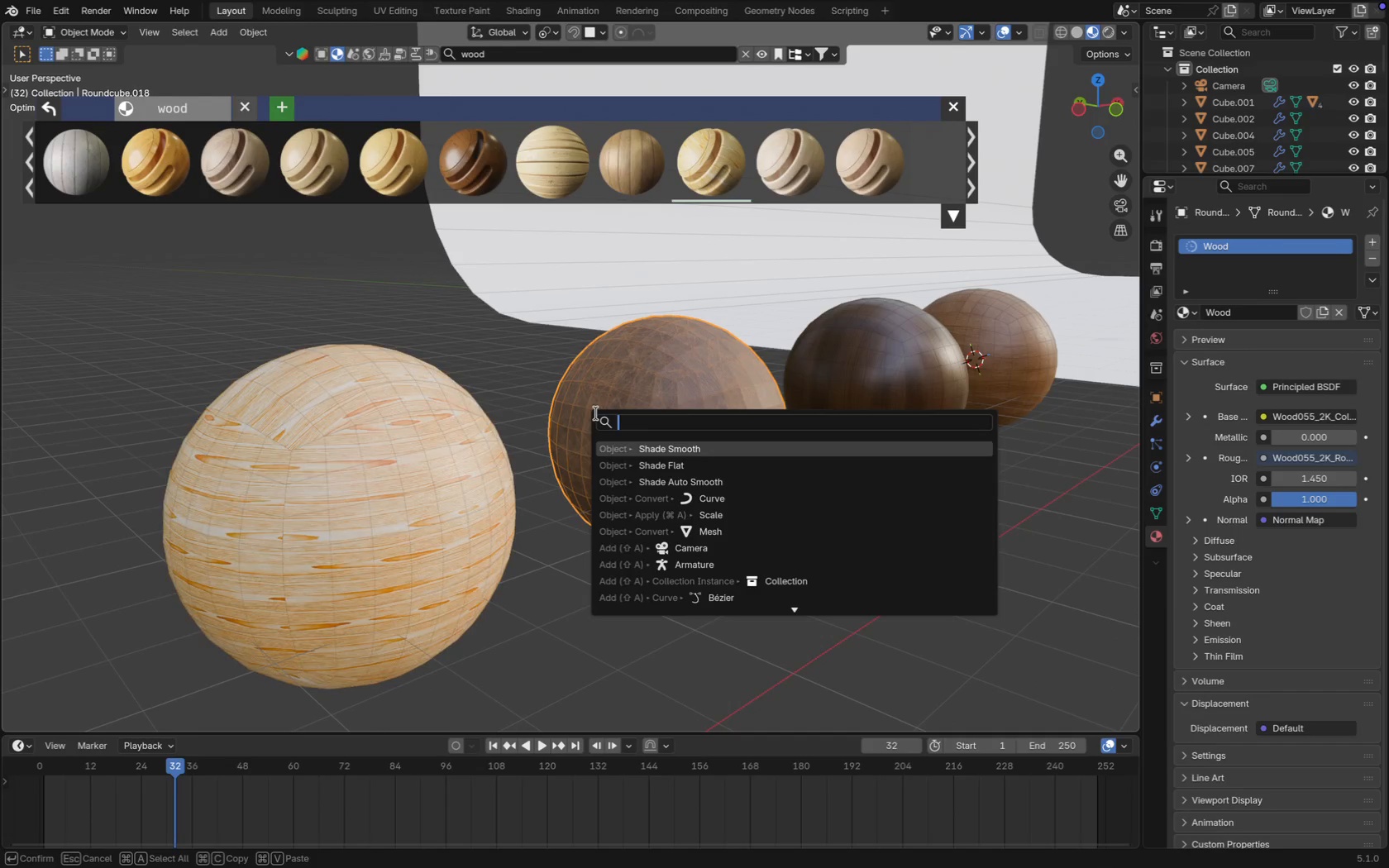 
key(Enter)
 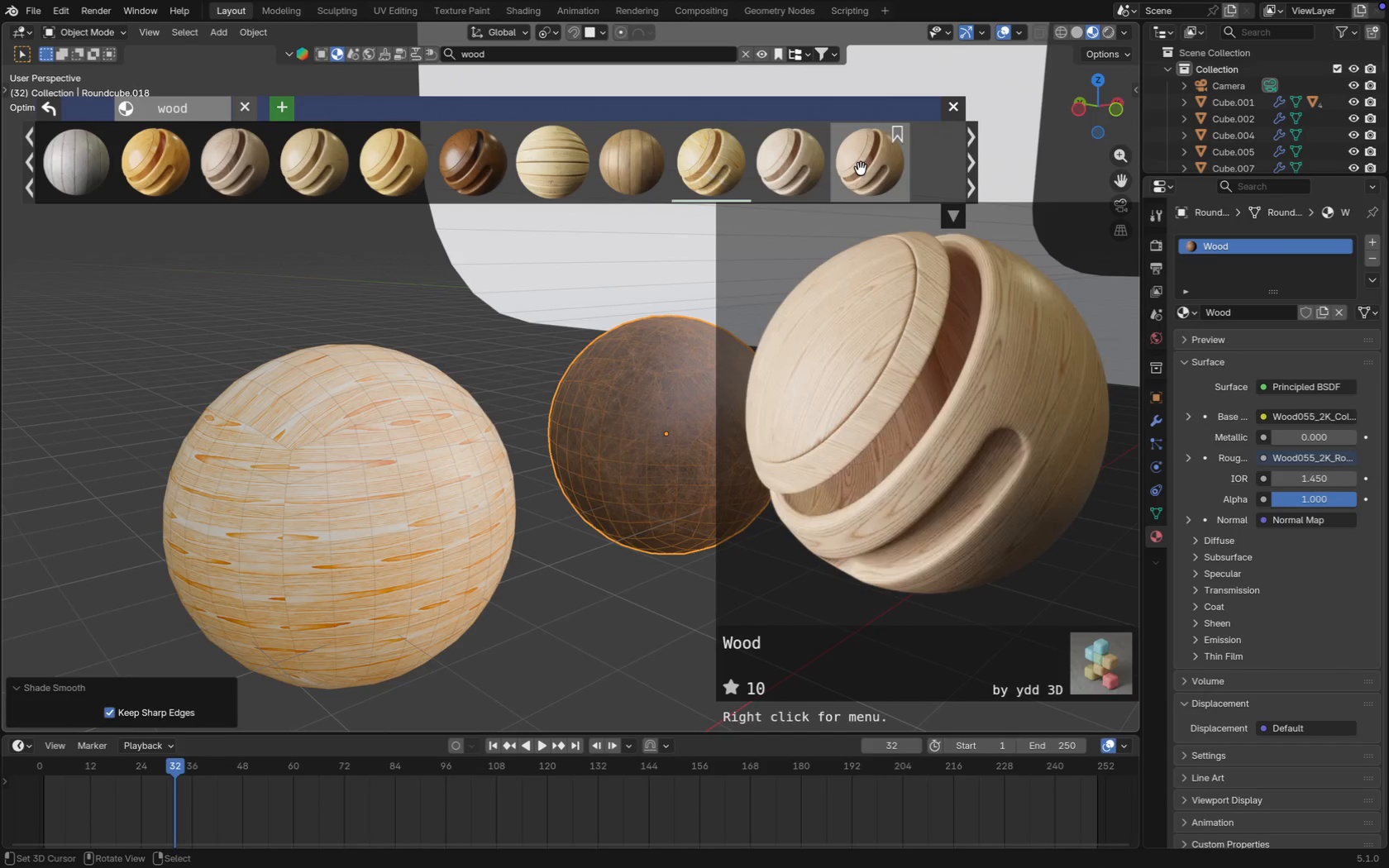 
left_click([970, 170])
 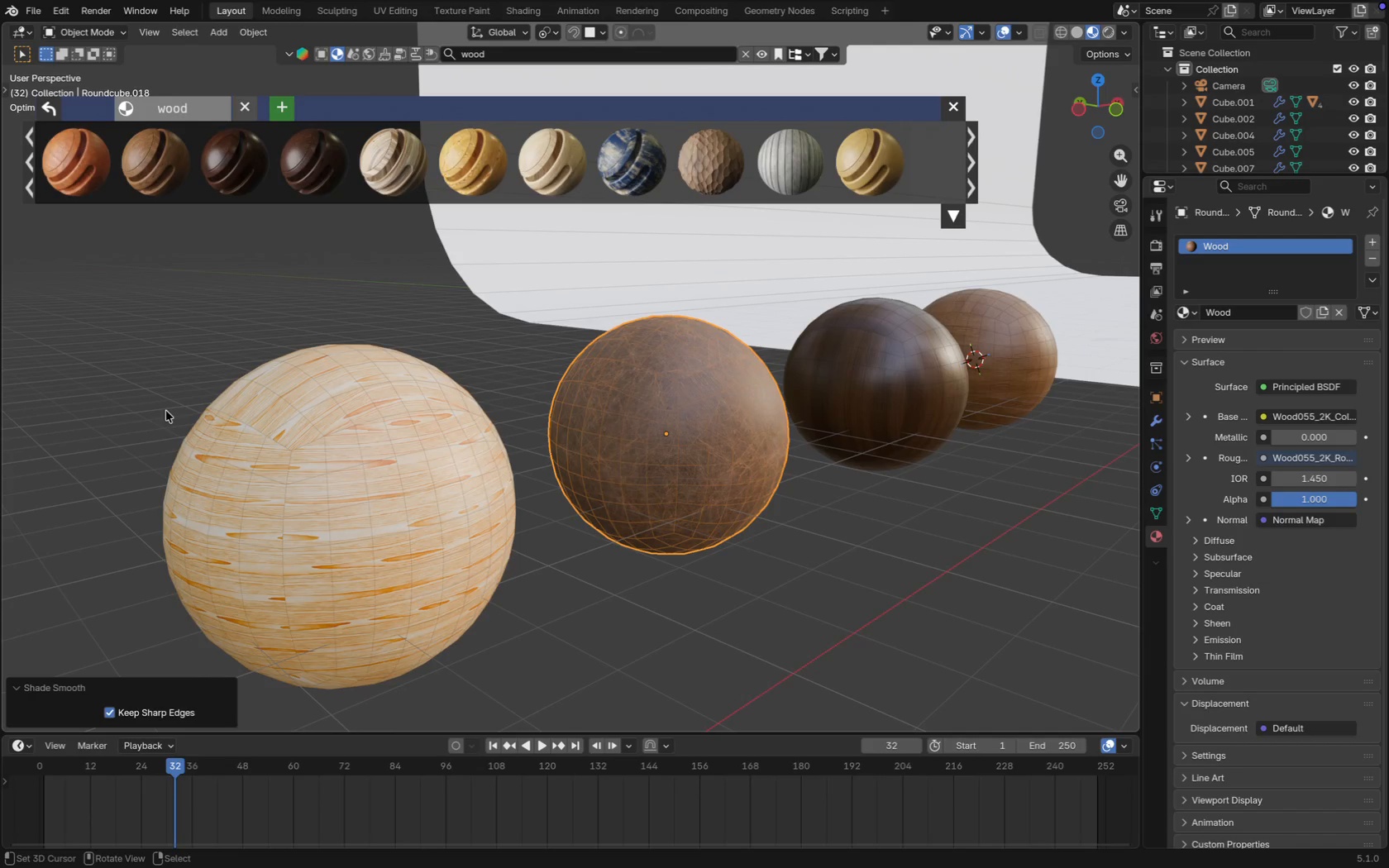 
double_click([329, 410])
 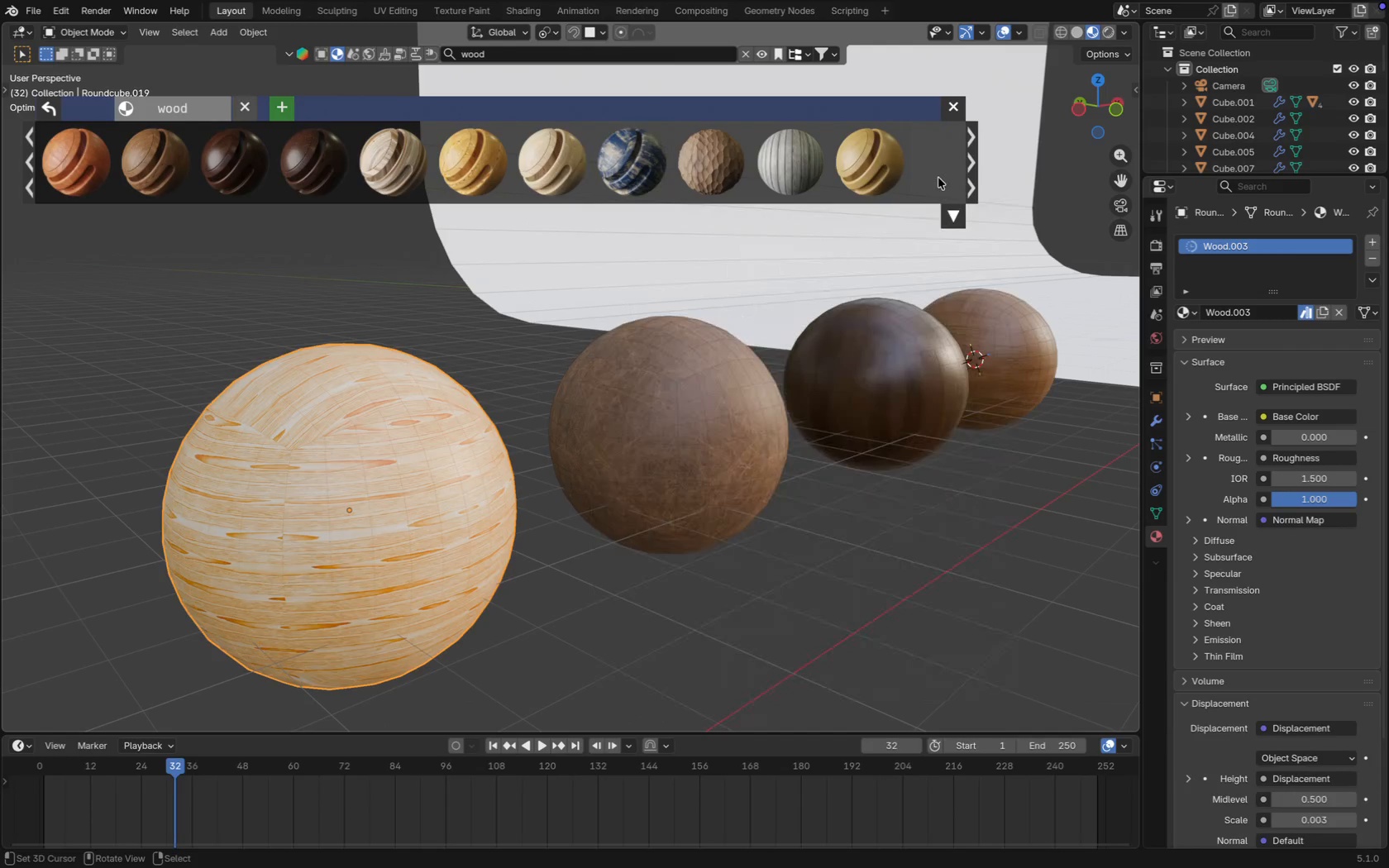 
left_click([969, 170])
 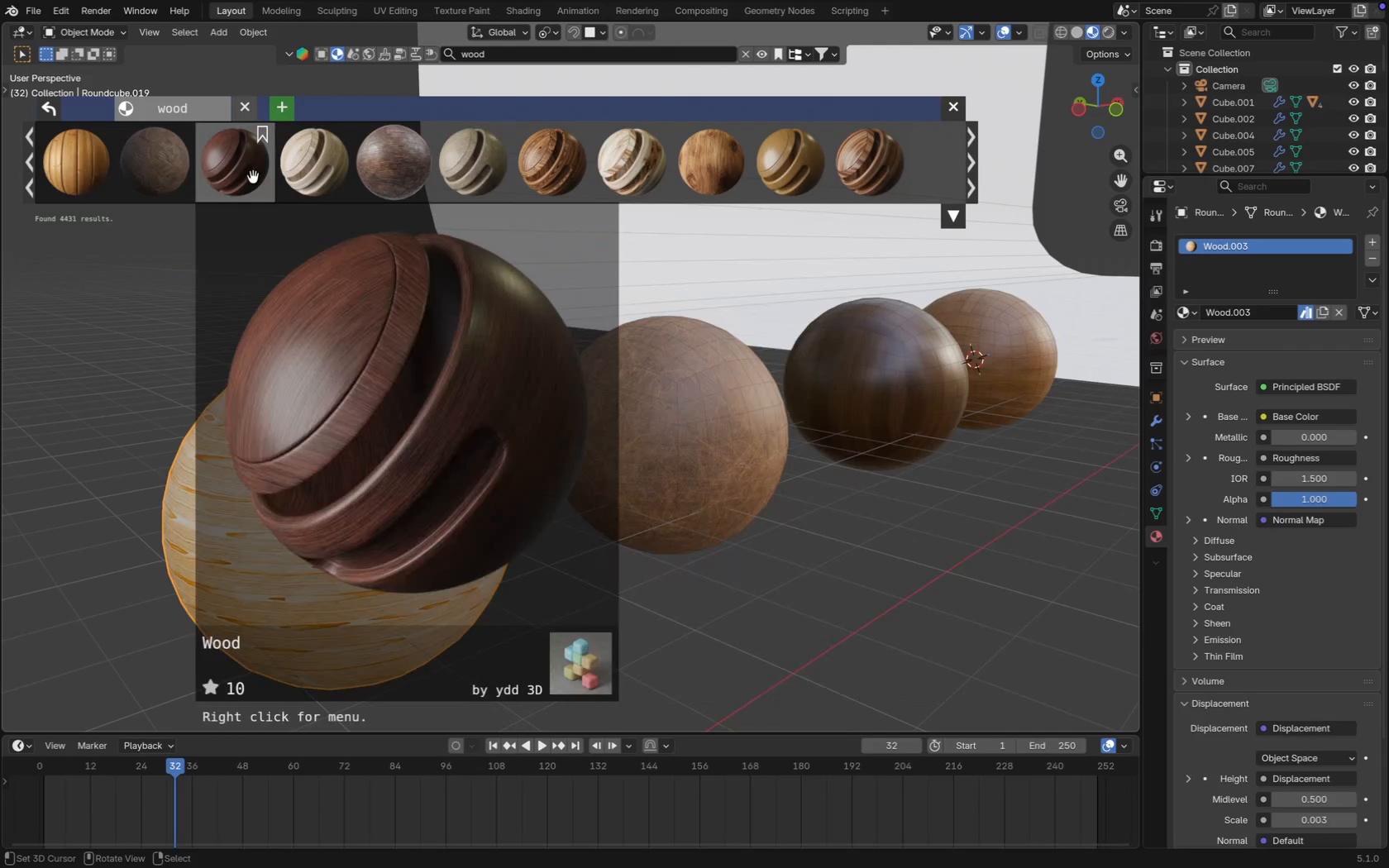 
left_click([217, 169])
 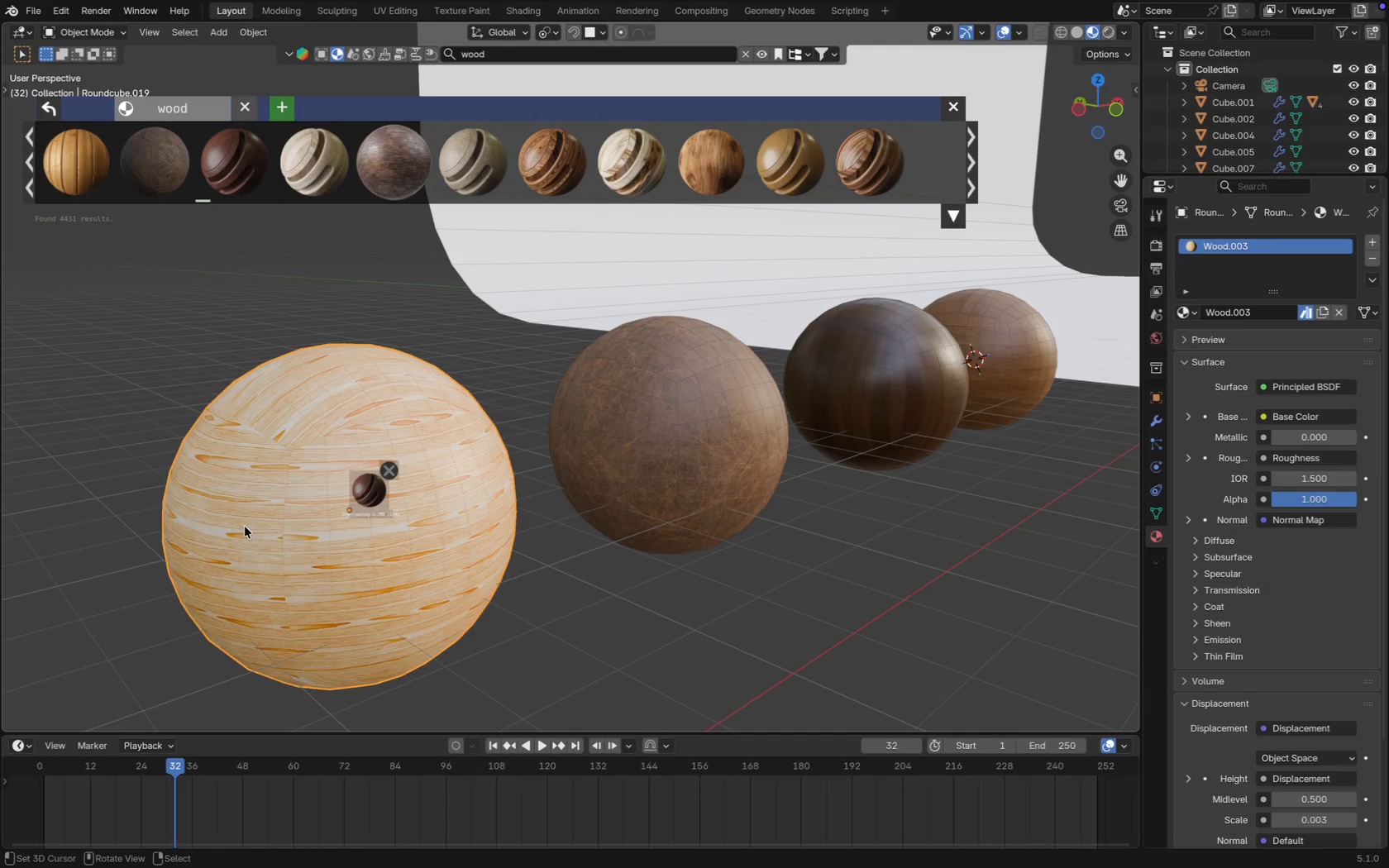 
wait(7.99)
 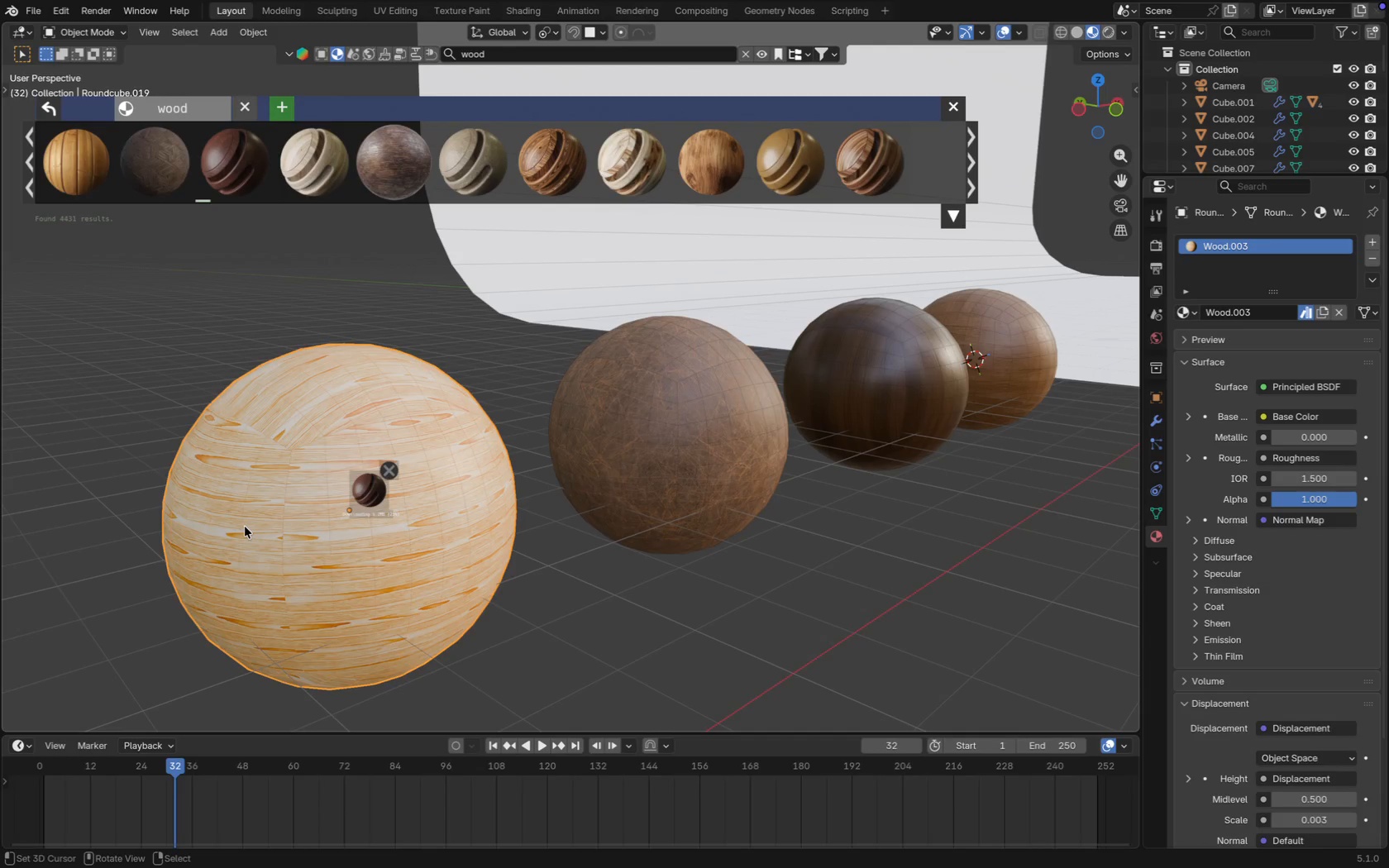 
scroll: coordinate [230, 527], scroll_direction: down, amount: 5.0
 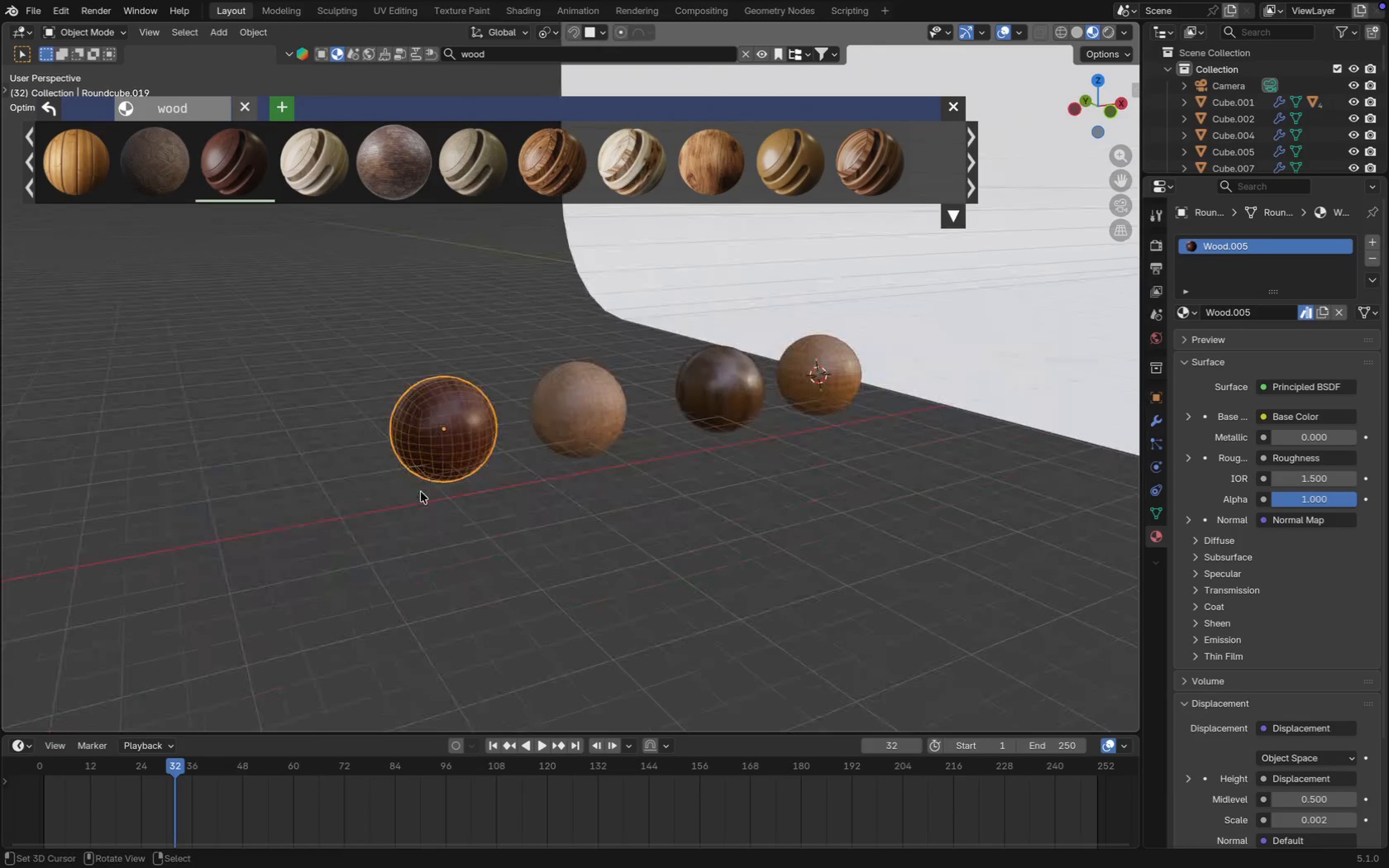 
hold_key(key=ShiftRight, duration=0.42)
 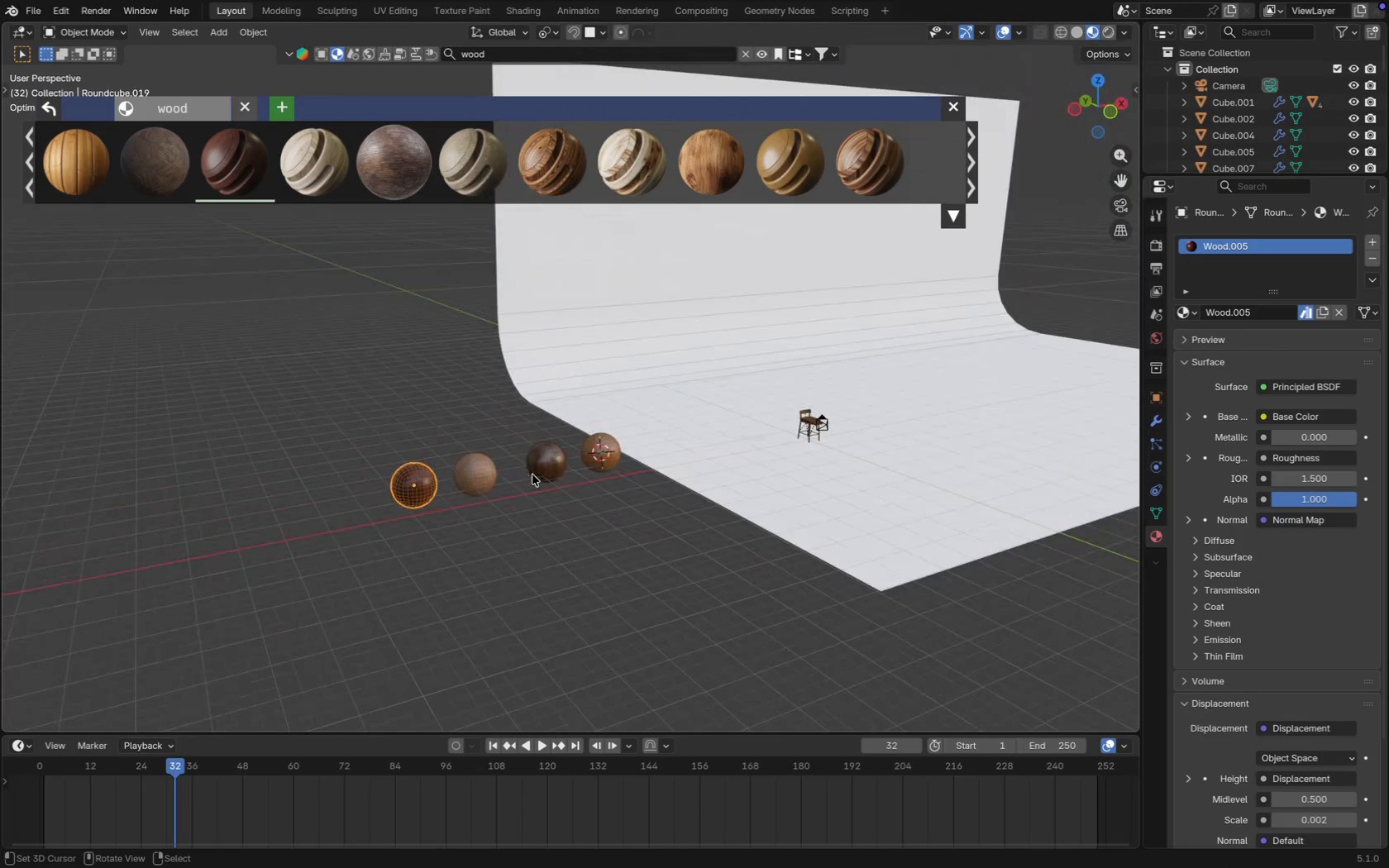 
scroll: coordinate [411, 494], scroll_direction: down, amount: 4.0
 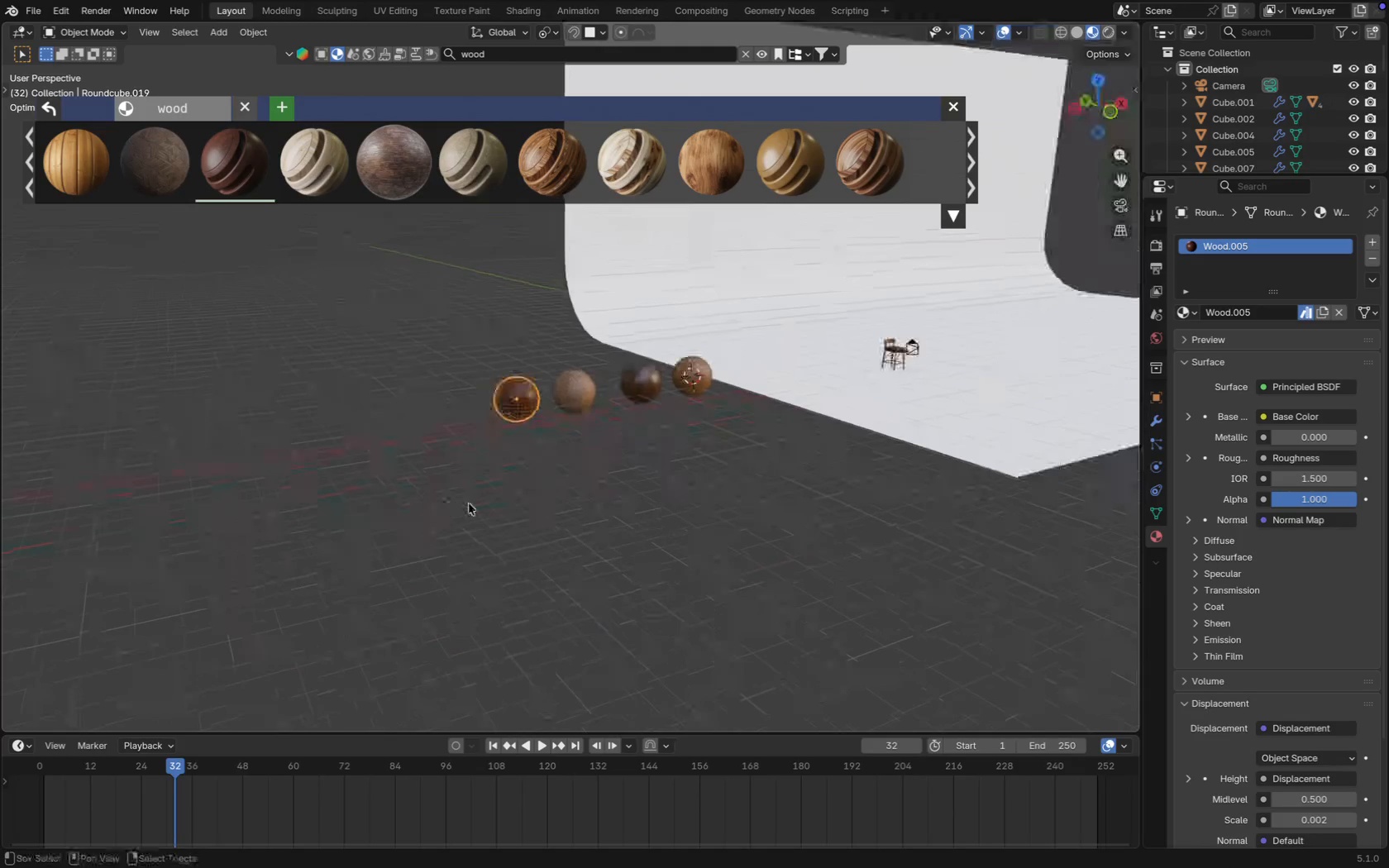 
scroll: coordinate [833, 503], scroll_direction: up, amount: 6.0
 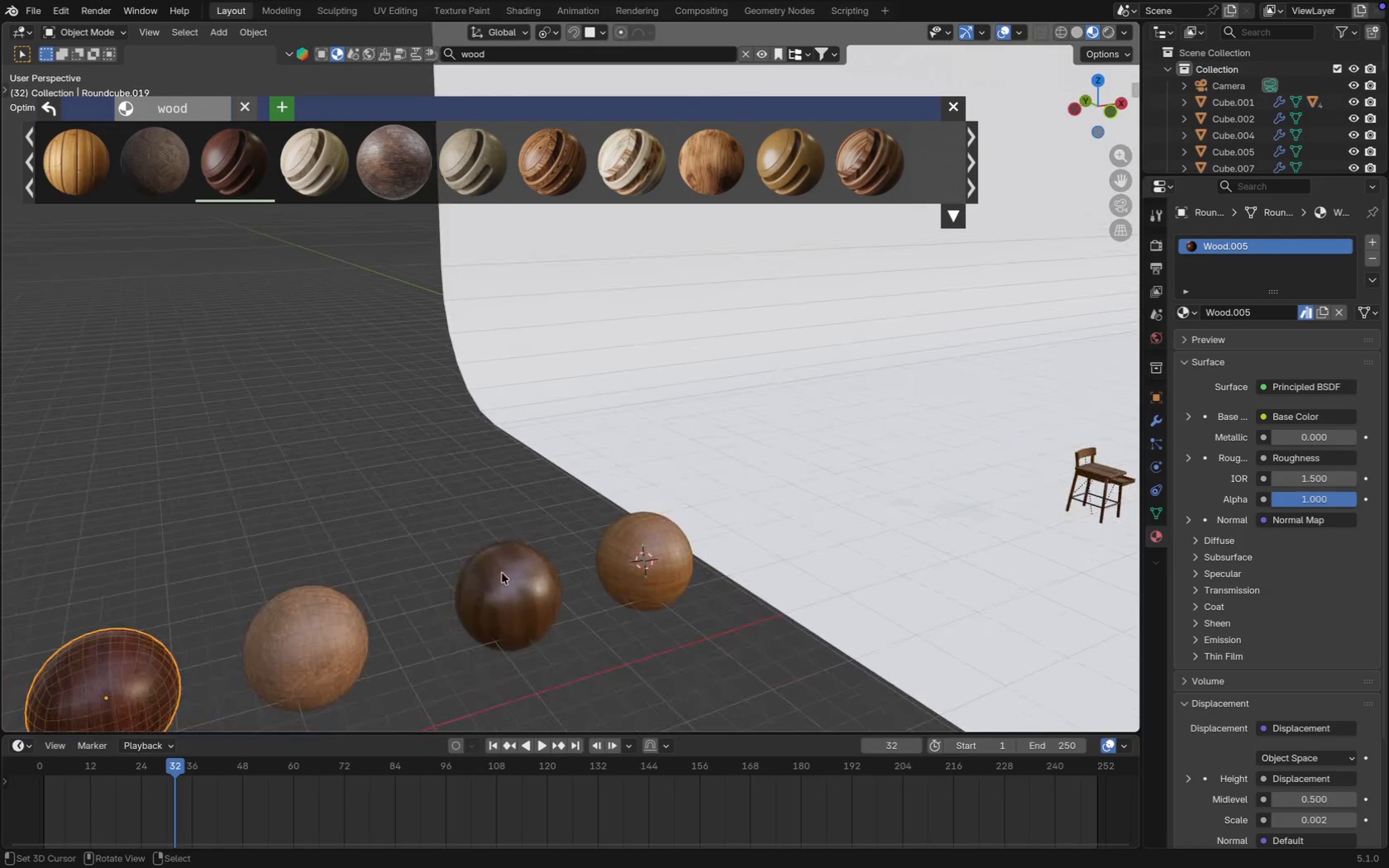 
hold_key(key=ShiftRight, duration=0.57)
 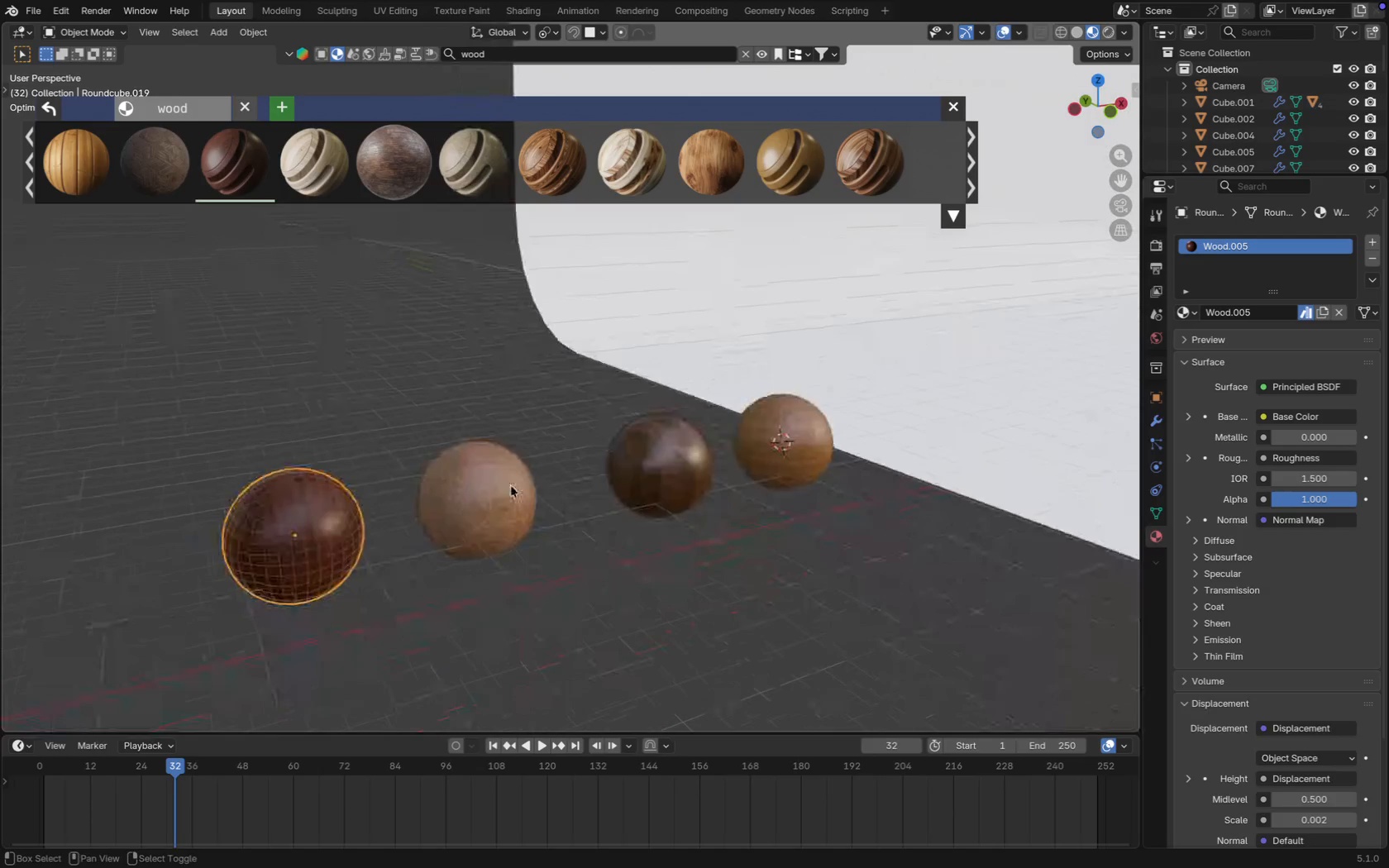 
right_click([223, 484])
 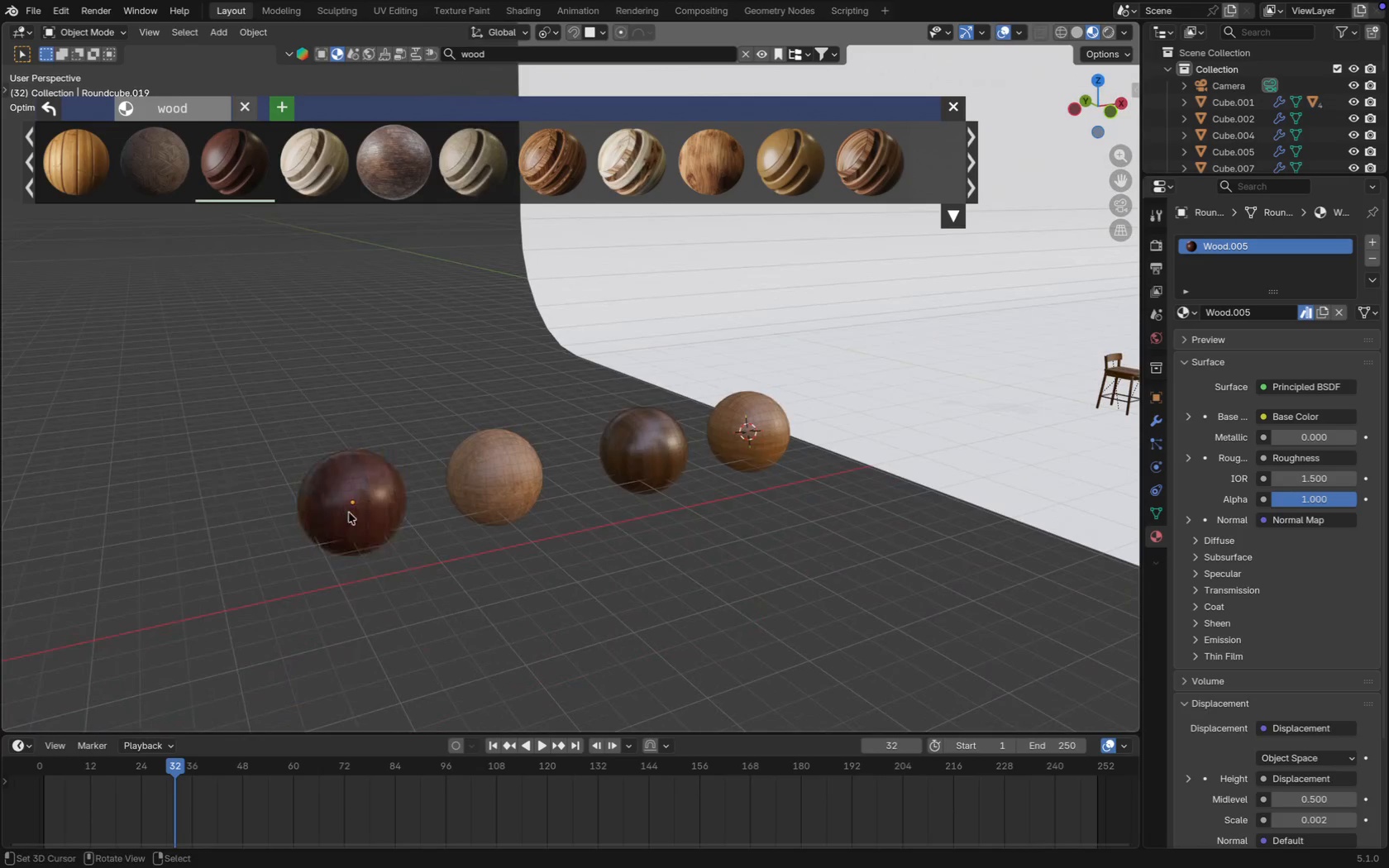 
scroll: coordinate [594, 439], scroll_direction: down, amount: 1.0
 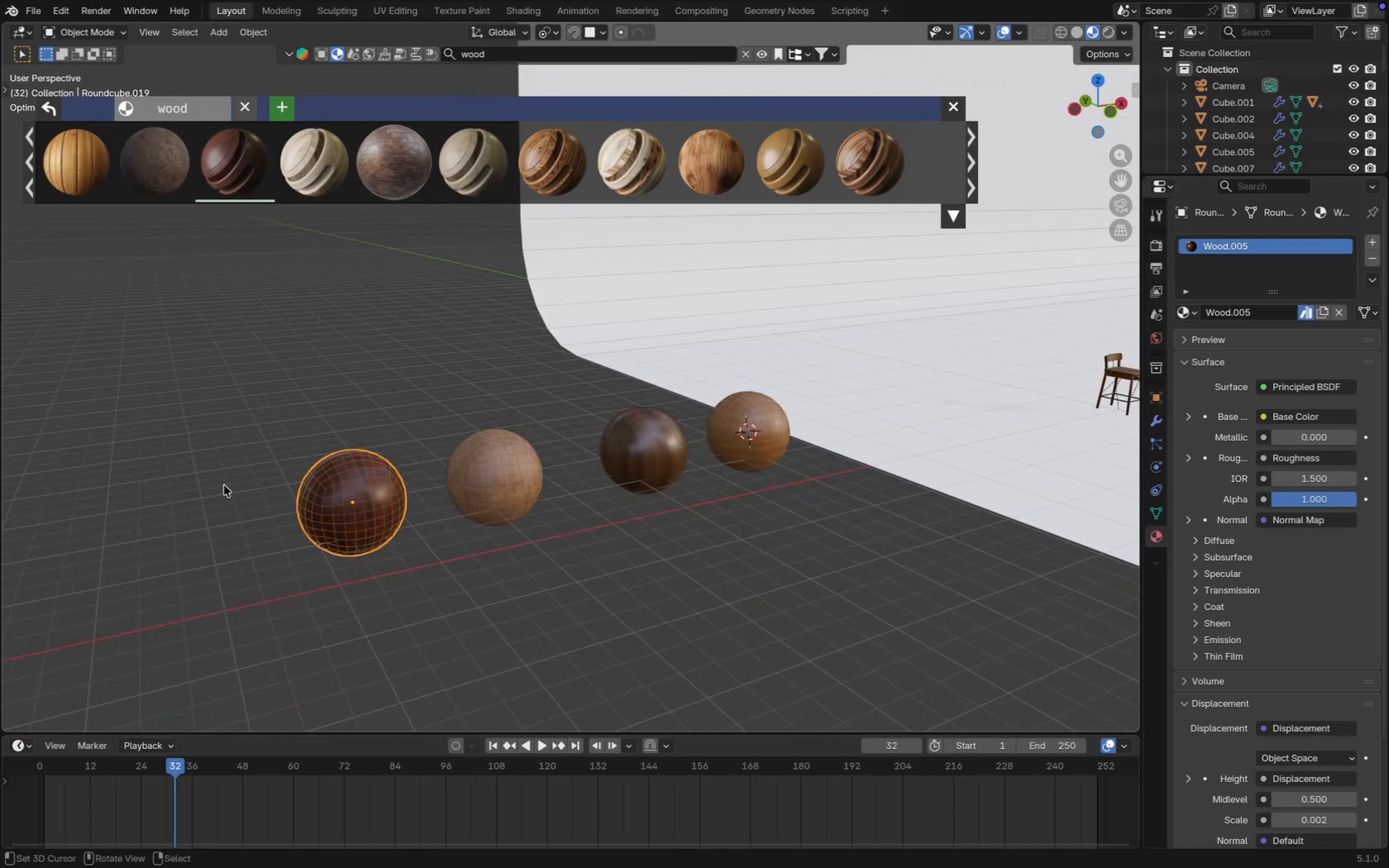 
double_click([349, 513])
 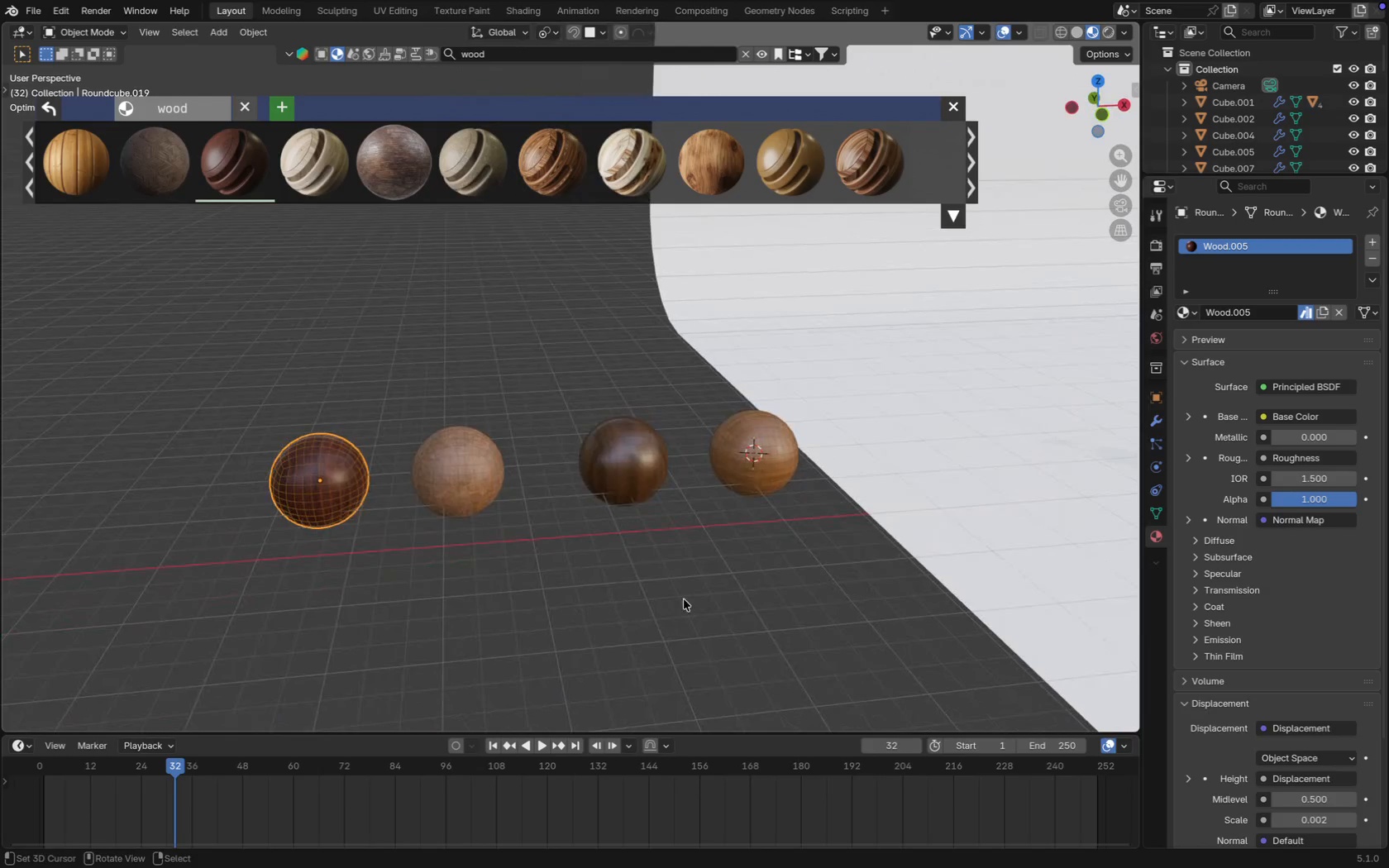 
hold_key(key=ShiftRight, duration=0.4)
 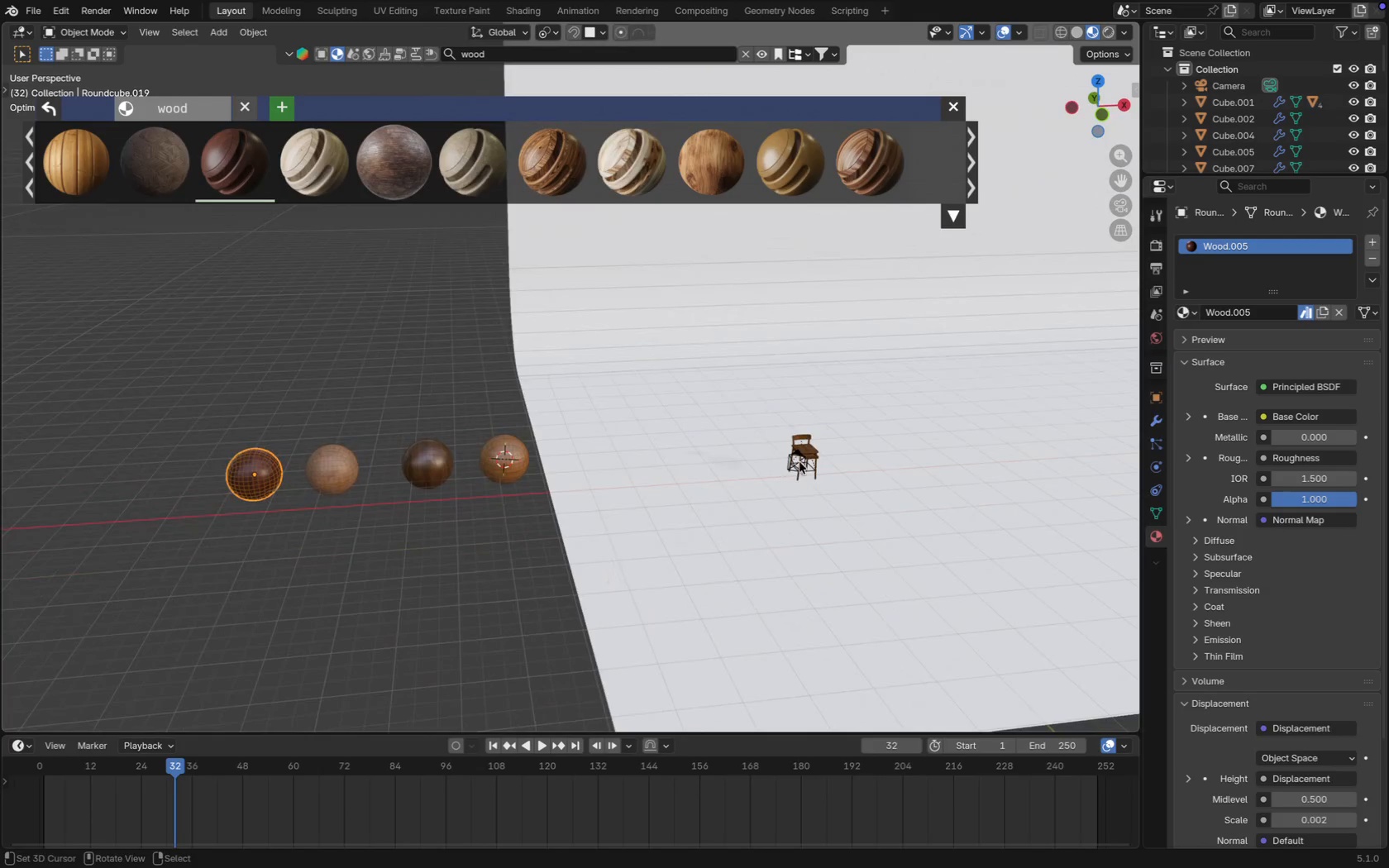 
scroll: coordinate [585, 598], scroll_direction: down, amount: 3.0
 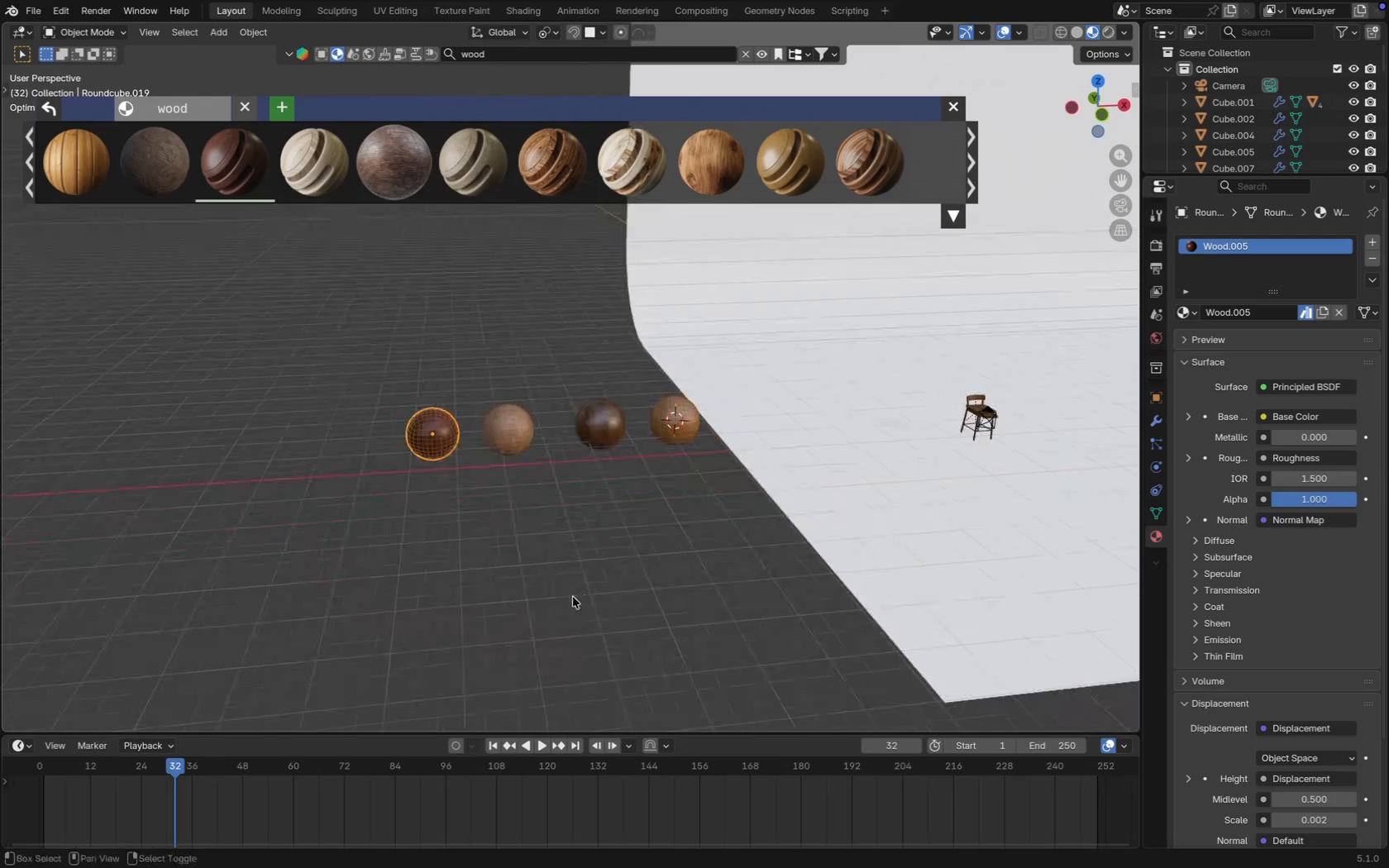 
scroll: coordinate [804, 460], scroll_direction: up, amount: 2.0
 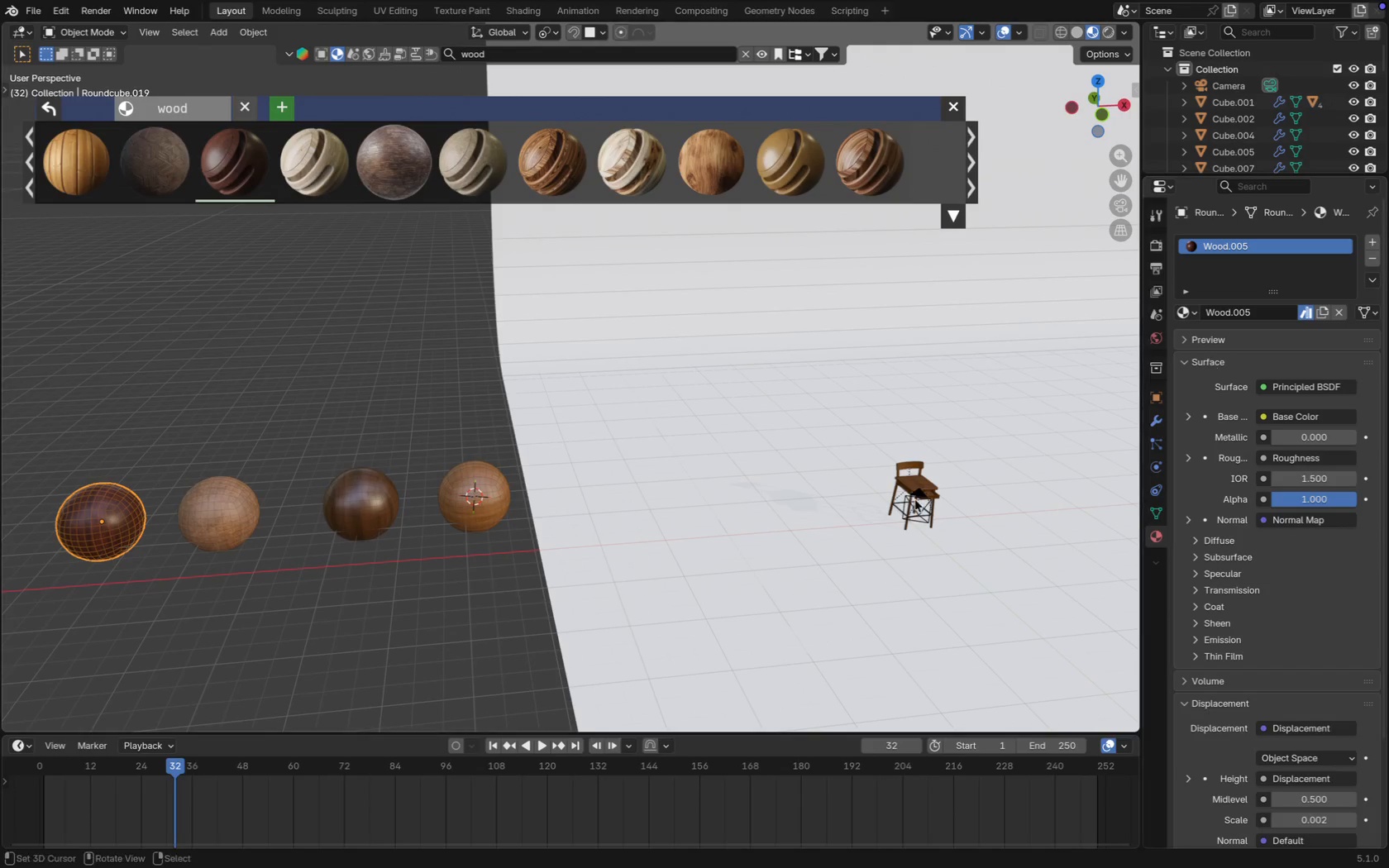 
right_click([918, 484])
 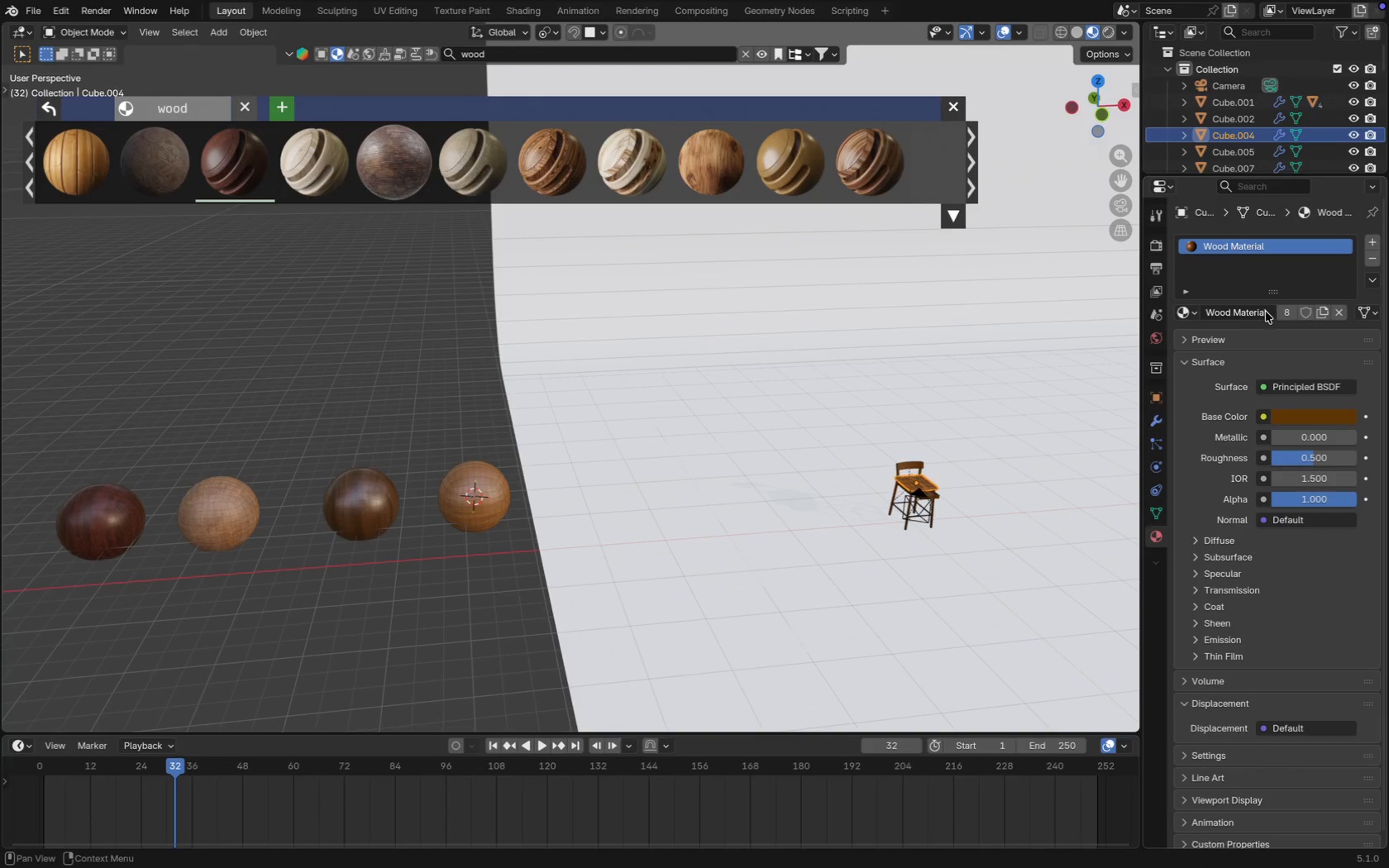 
left_click([1263, 311])
 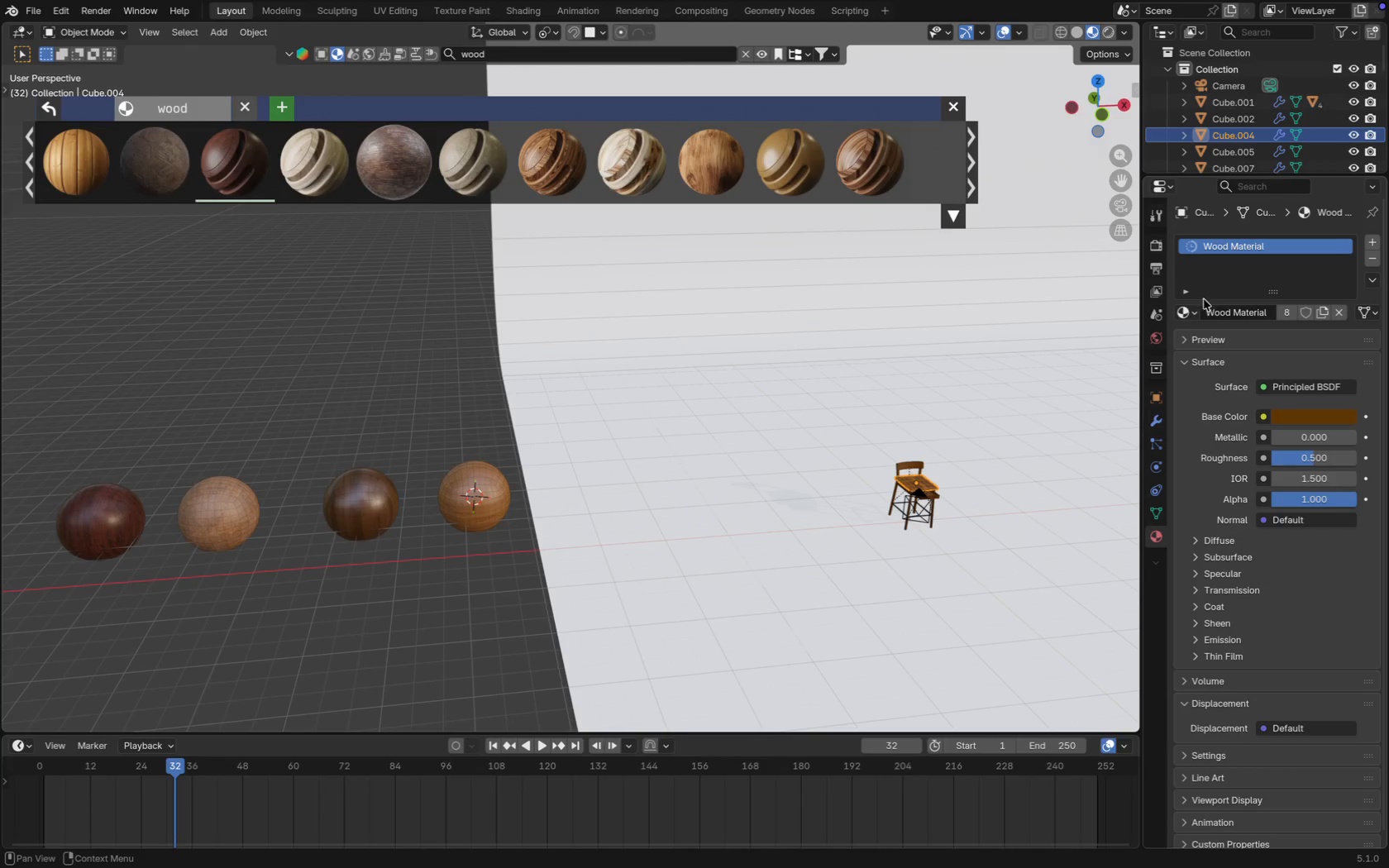 
left_click([1193, 312])
 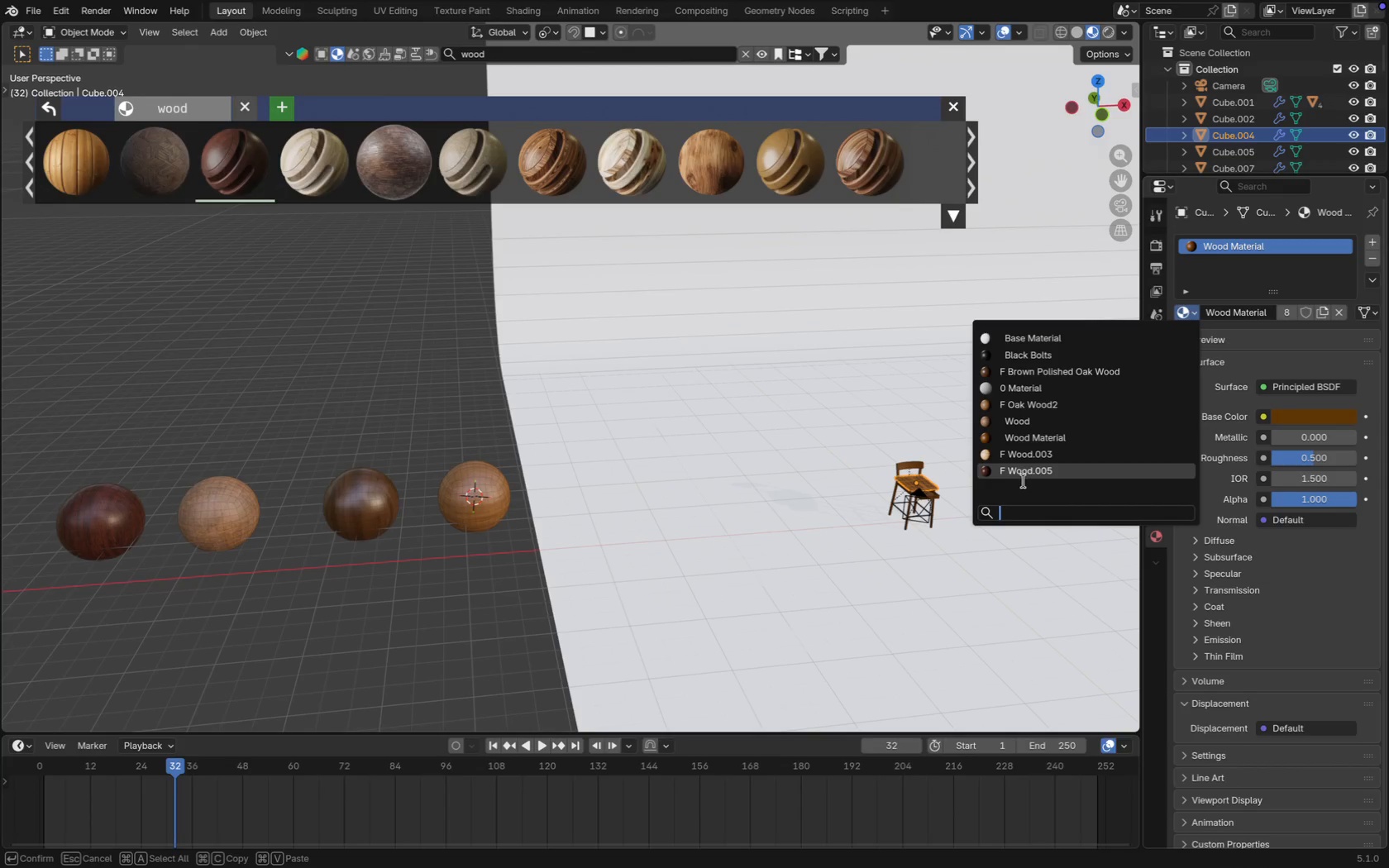 
left_click([1032, 475])
 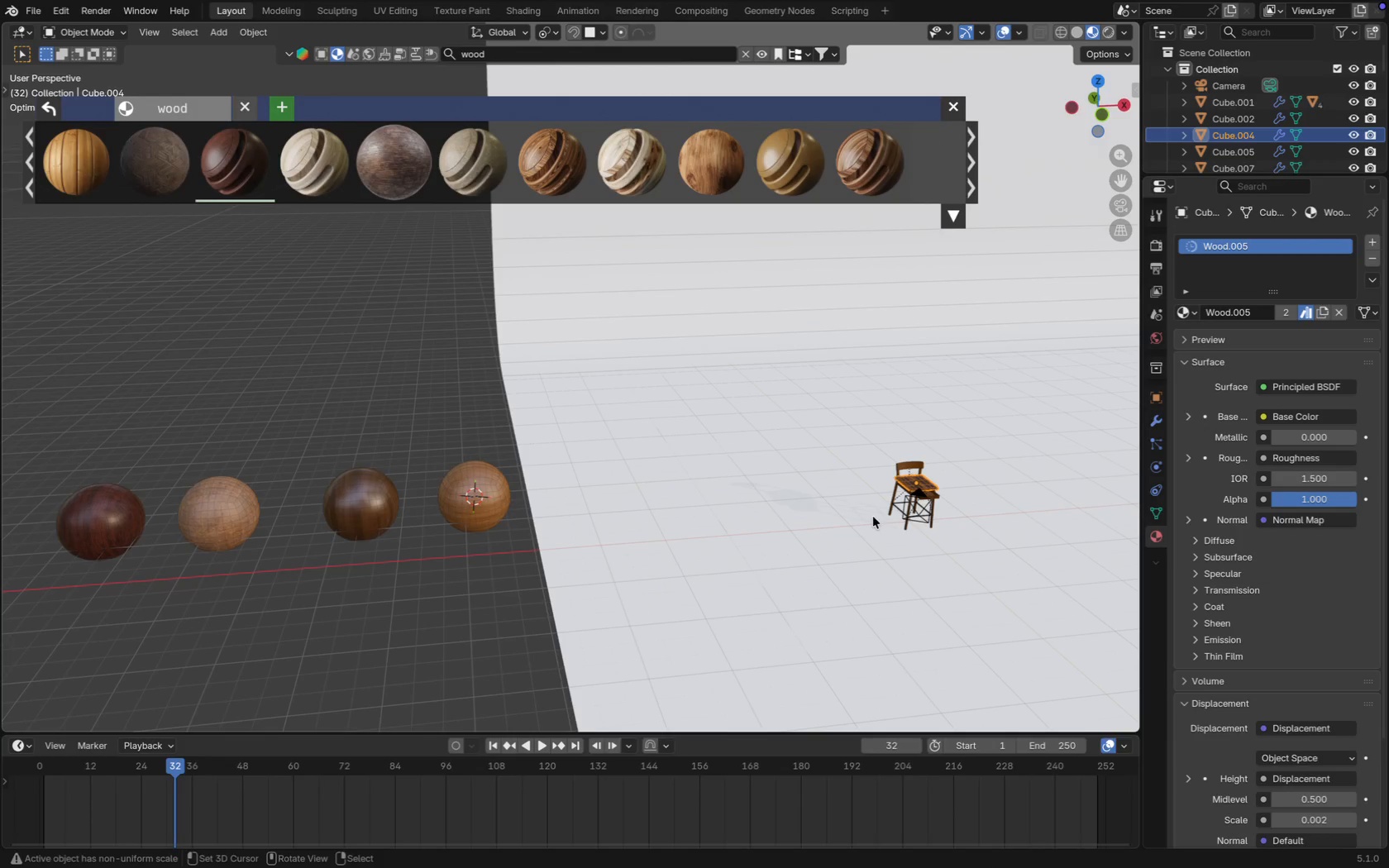 
hold_key(key=ShiftRight, duration=0.39)
 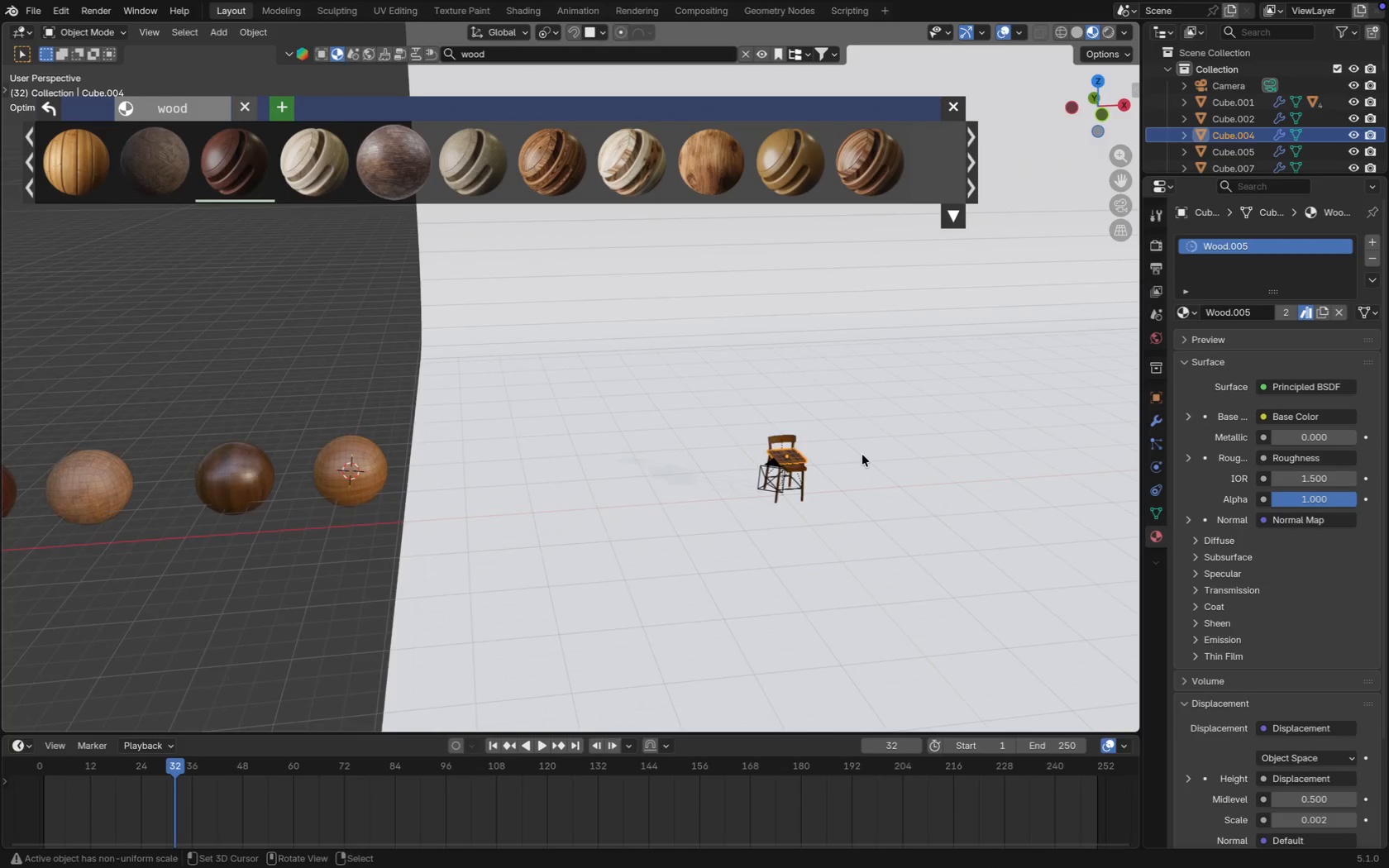 
hold_key(key=ShiftRight, duration=0.5)
 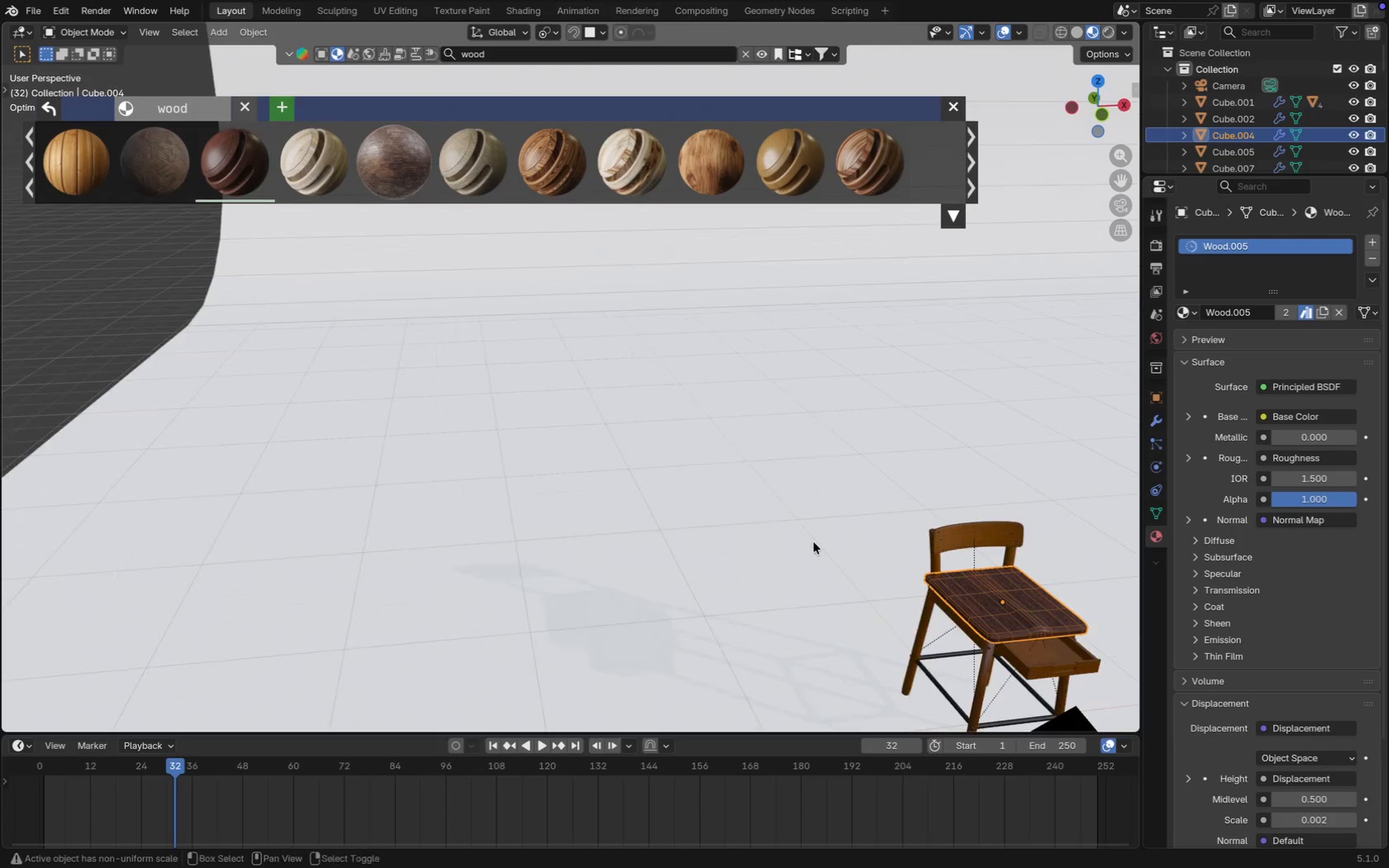 
scroll: coordinate [862, 455], scroll_direction: up, amount: 13.0
 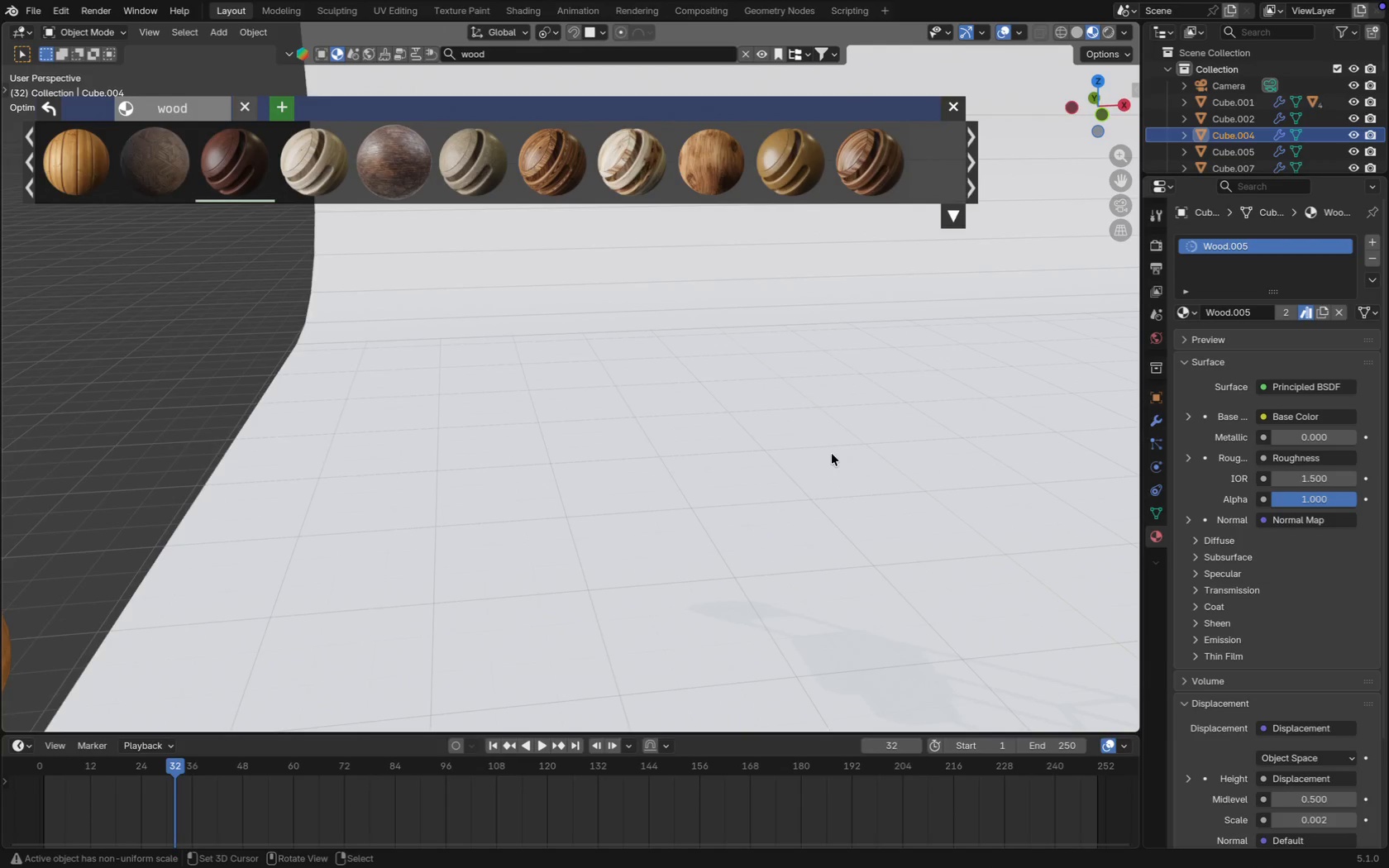 
hold_key(key=ShiftRight, duration=0.47)
 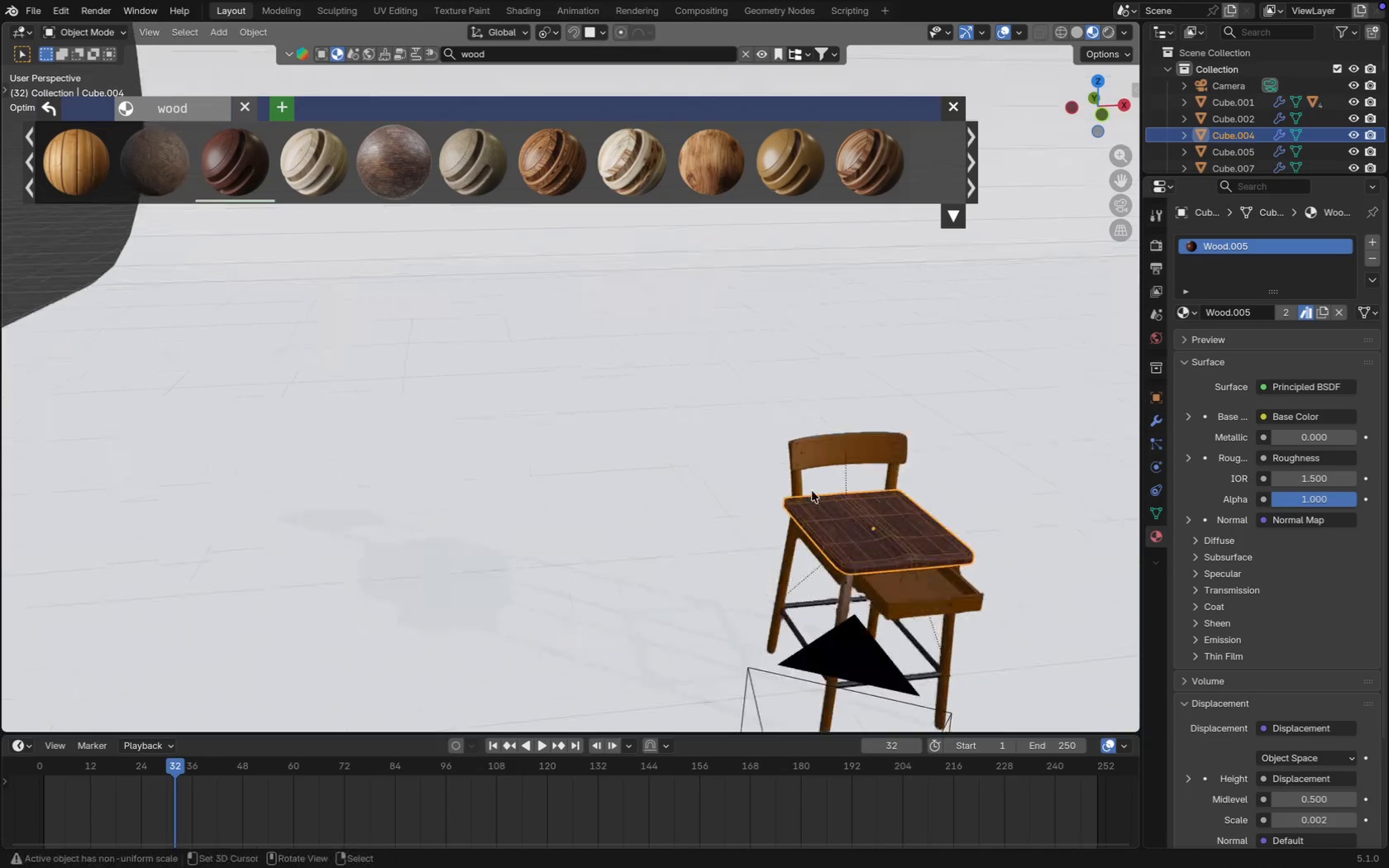 
hold_key(key=ShiftRight, duration=1.21)
 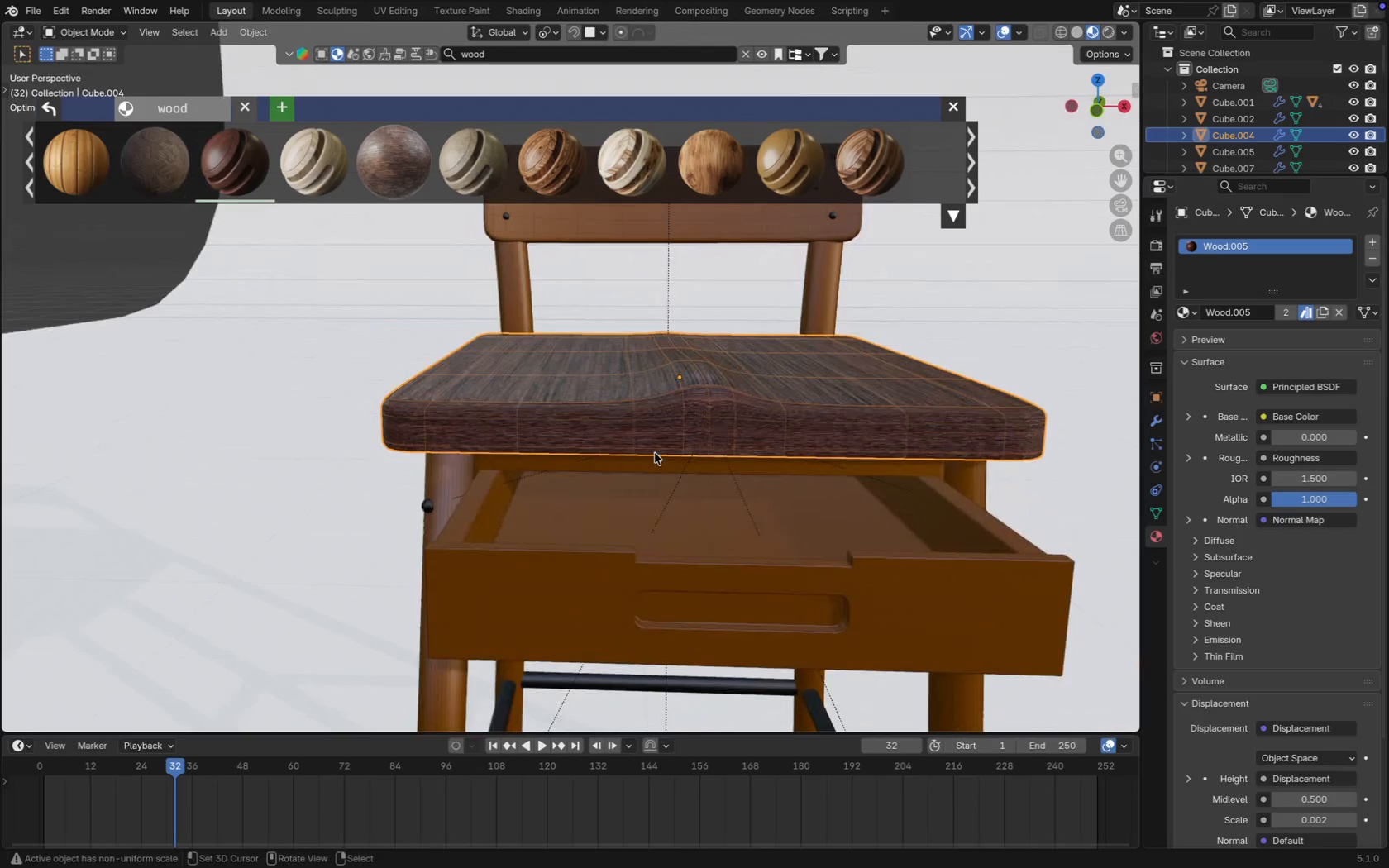 
scroll: coordinate [812, 491], scroll_direction: up, amount: 9.0
 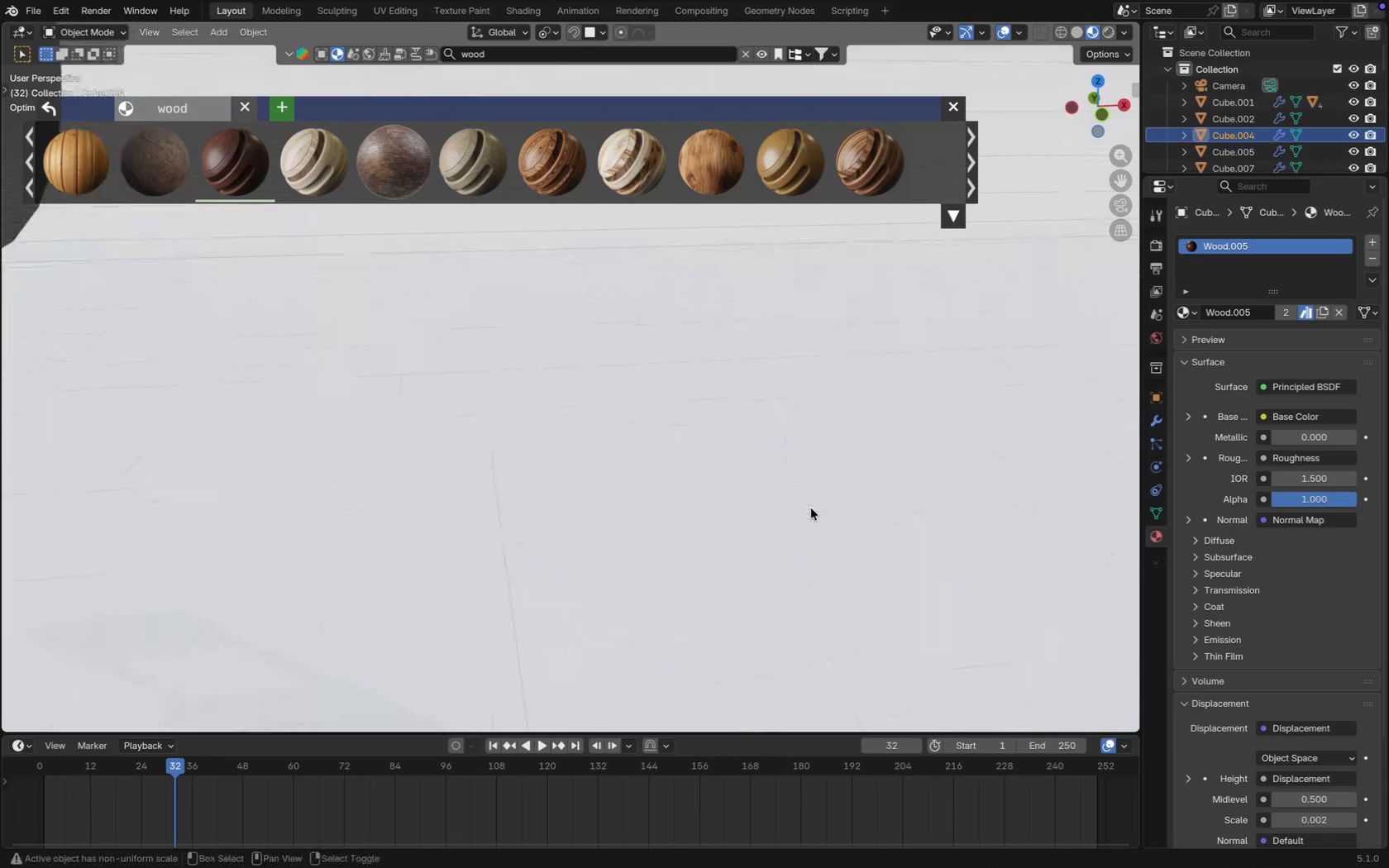 
key(Meta+Z)
 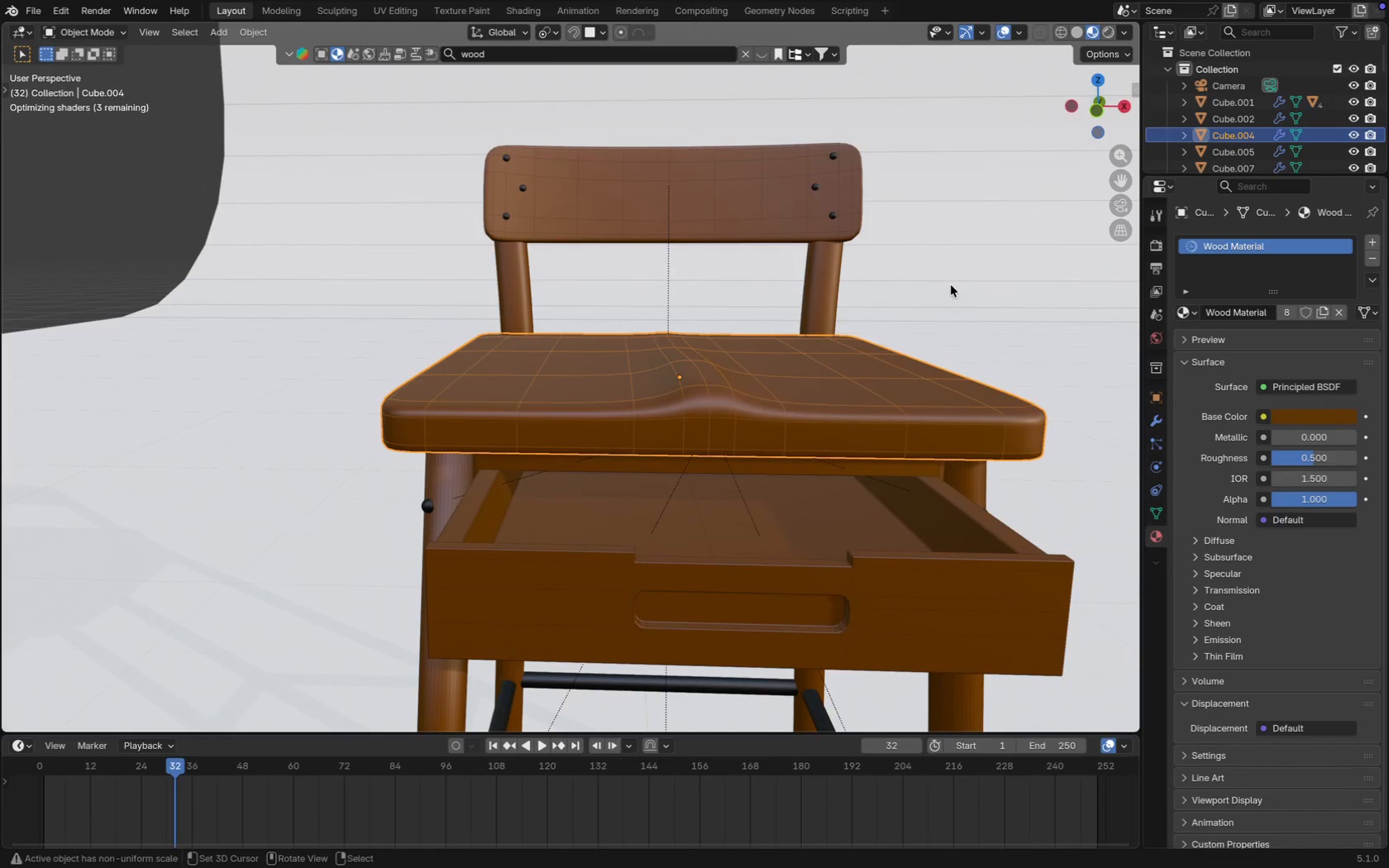 
scroll: coordinate [707, 320], scroll_direction: down, amount: 4.0
 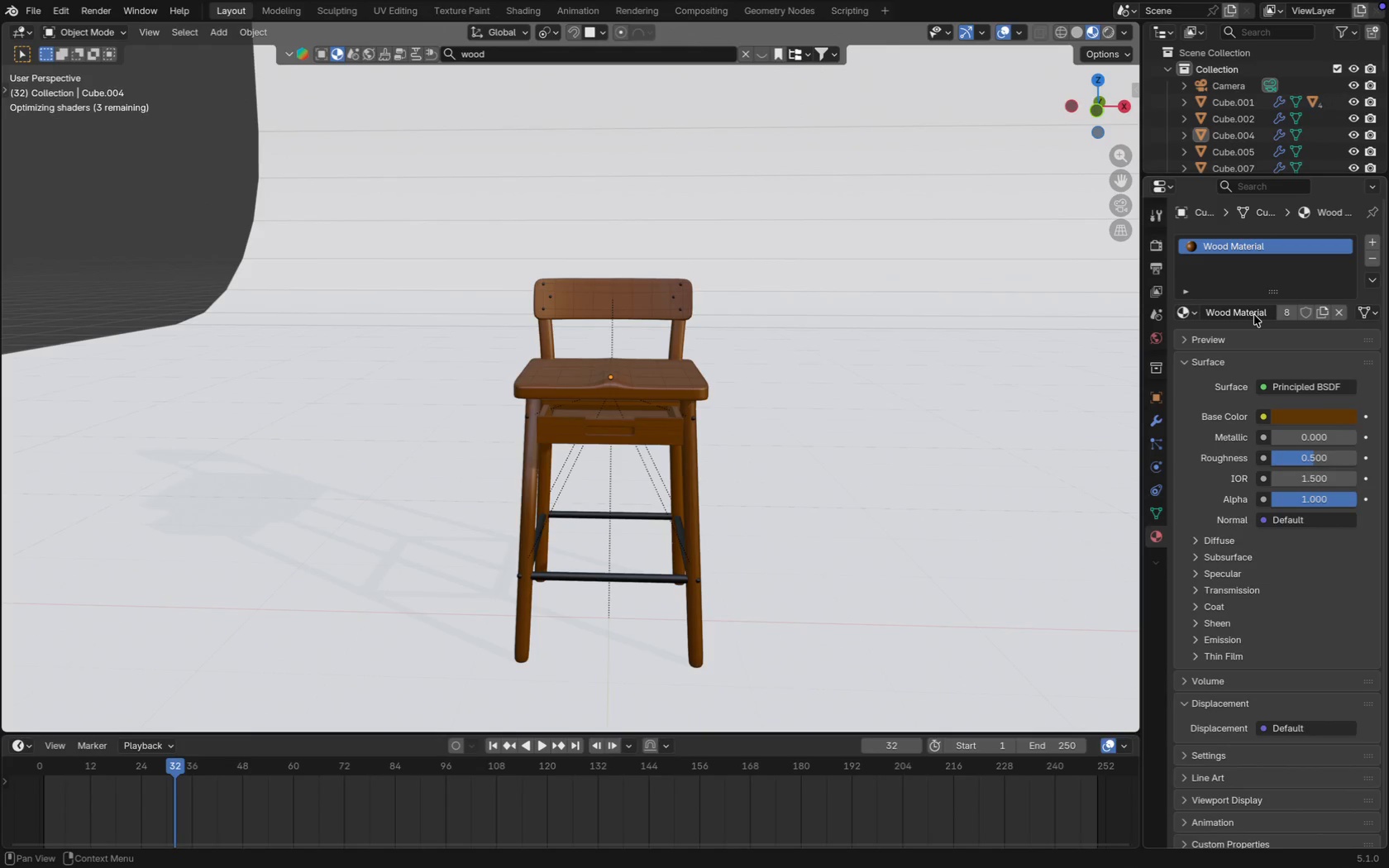 
left_click([1196, 312])
 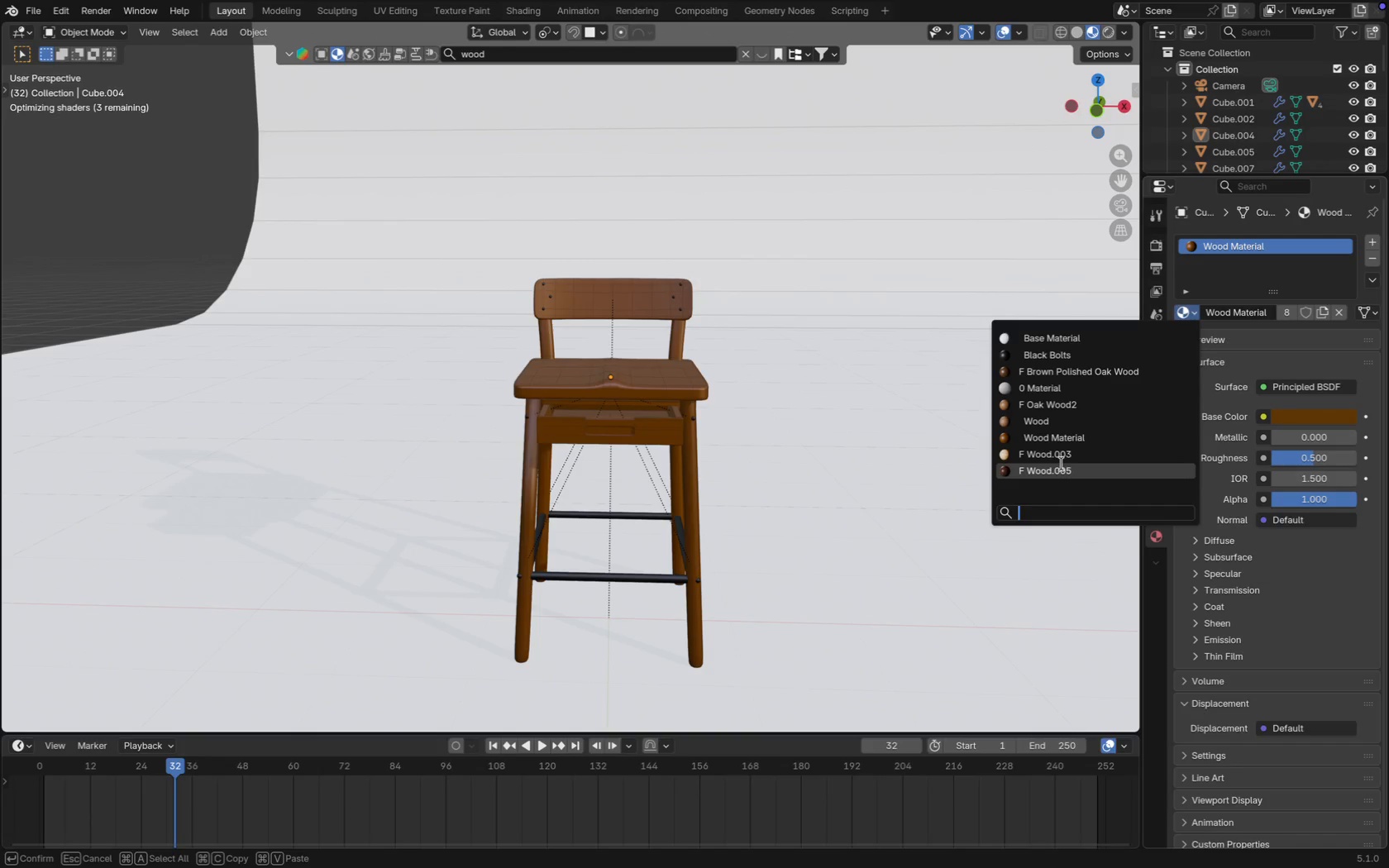 
left_click([1064, 472])
 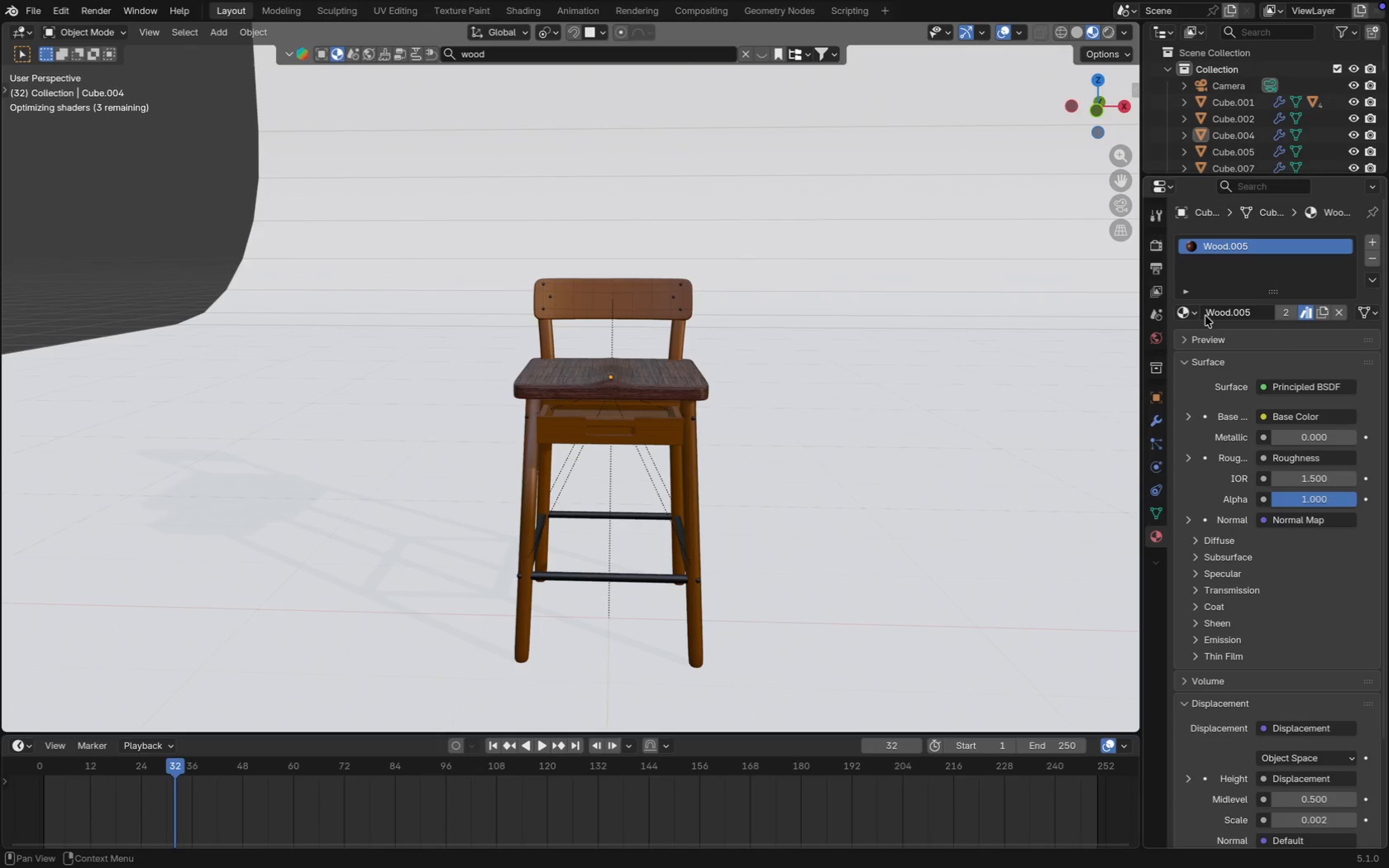 
left_click([1199, 313])
 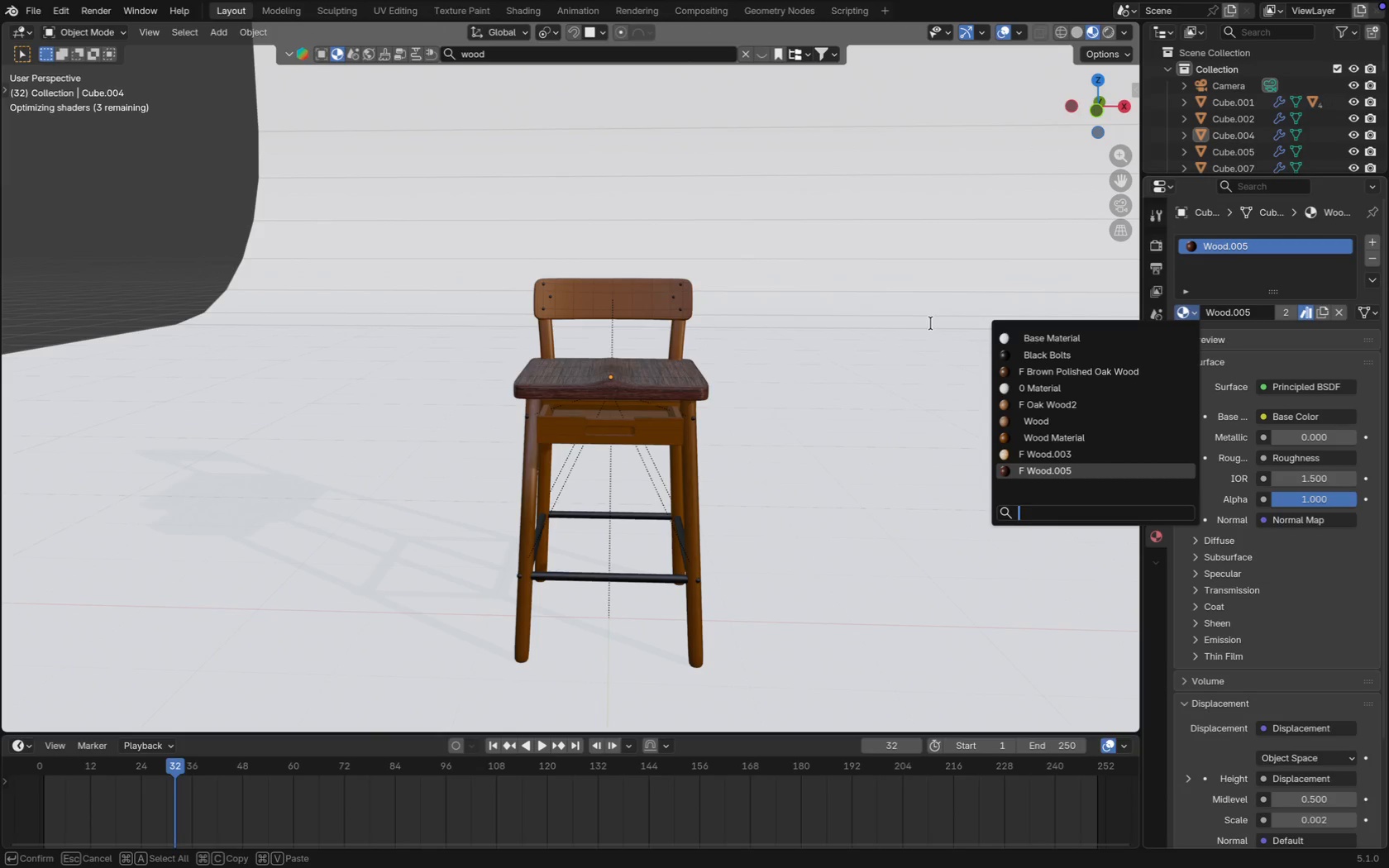 
key(Meta+CommandLeft)
 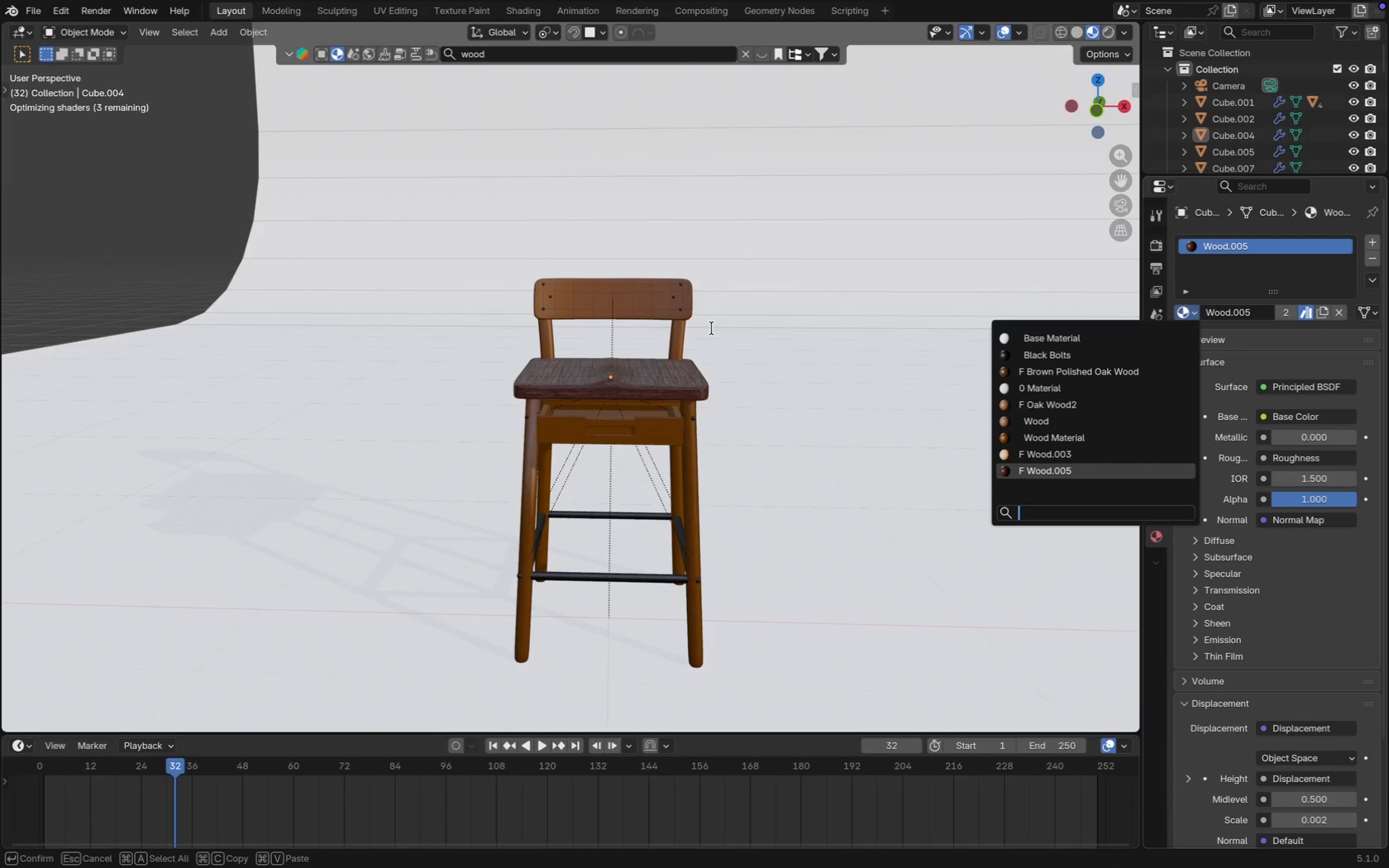 
key(Meta+Z)
 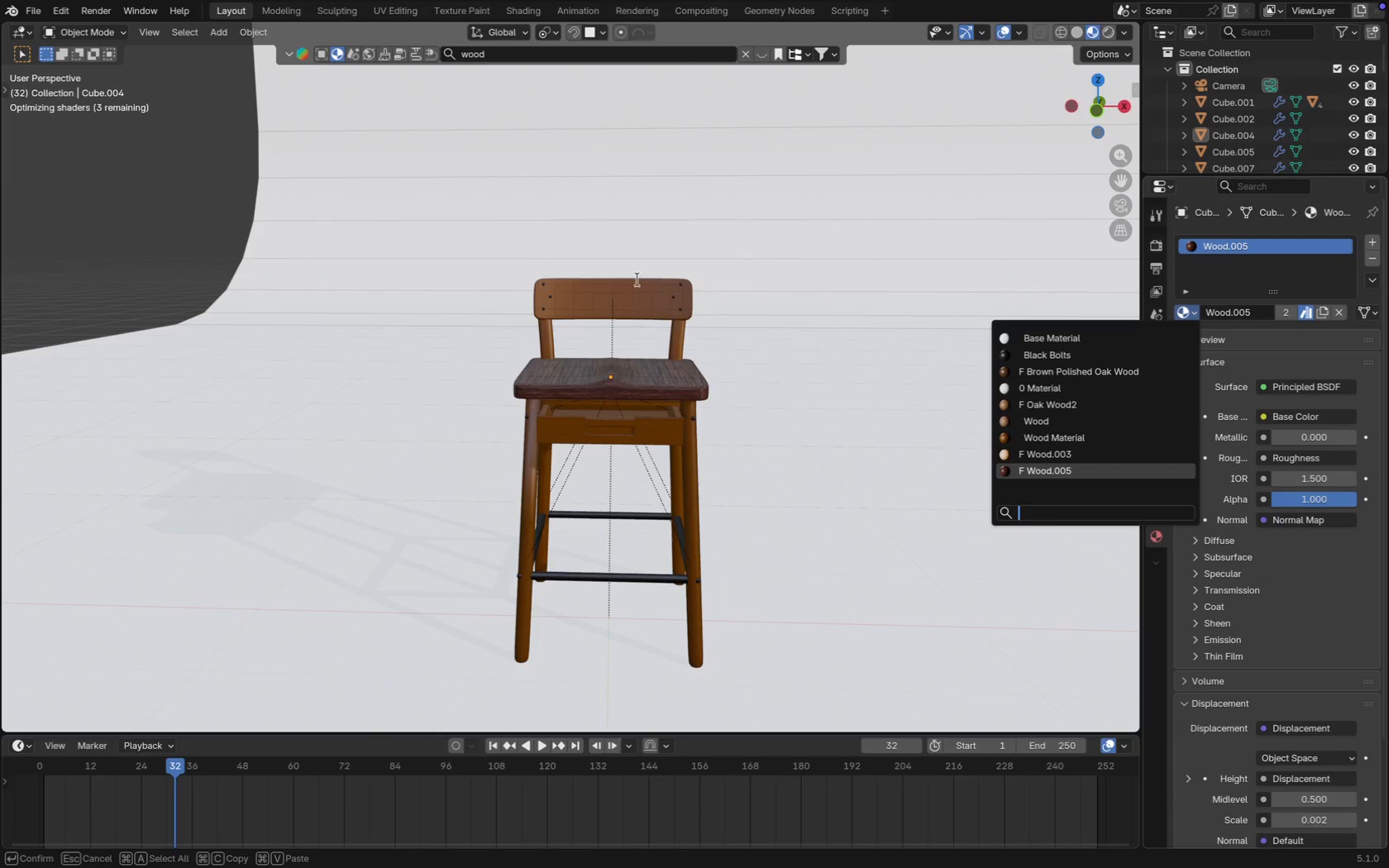 
right_click([614, 279])
 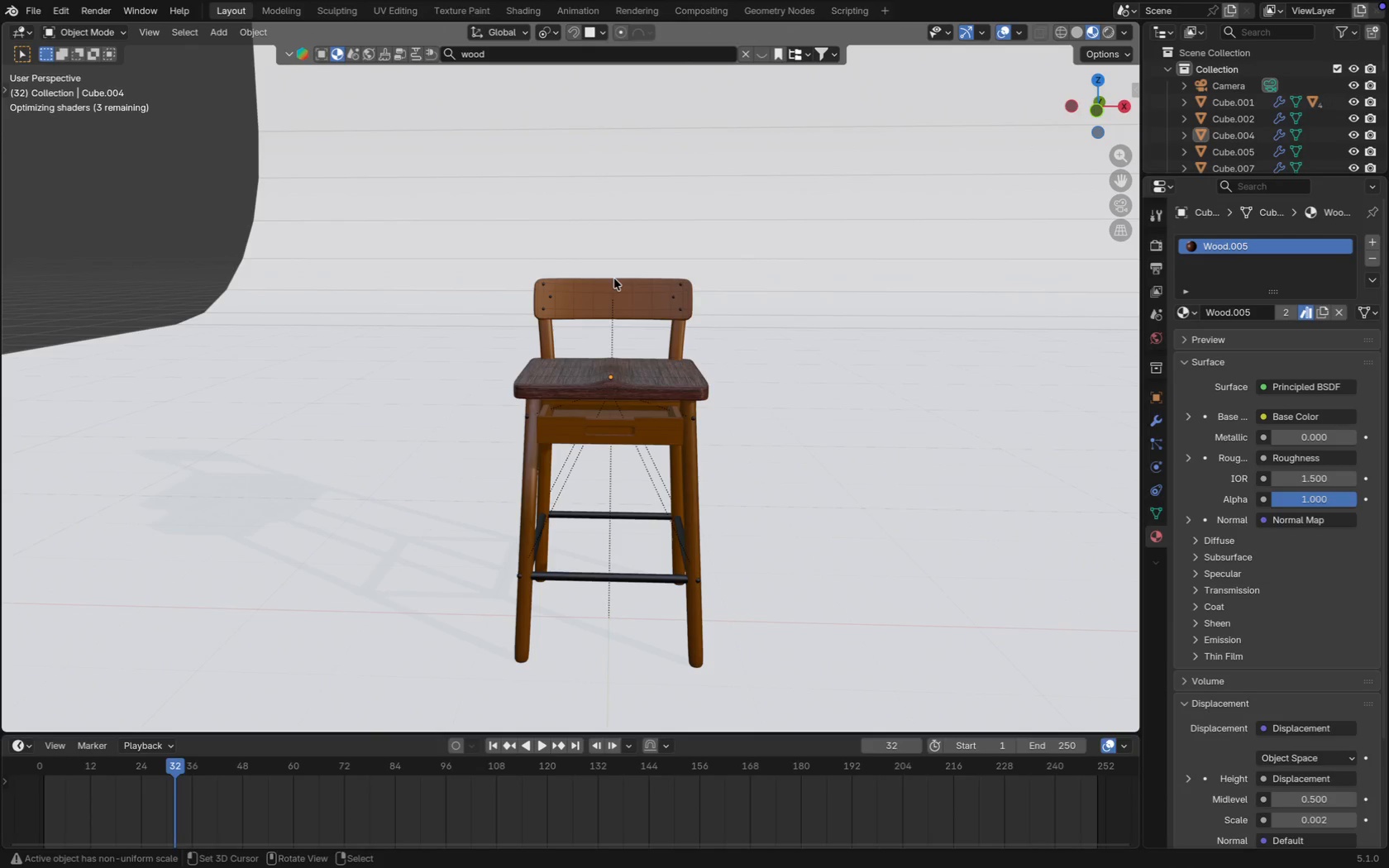 
key(Meta+CommandLeft)
 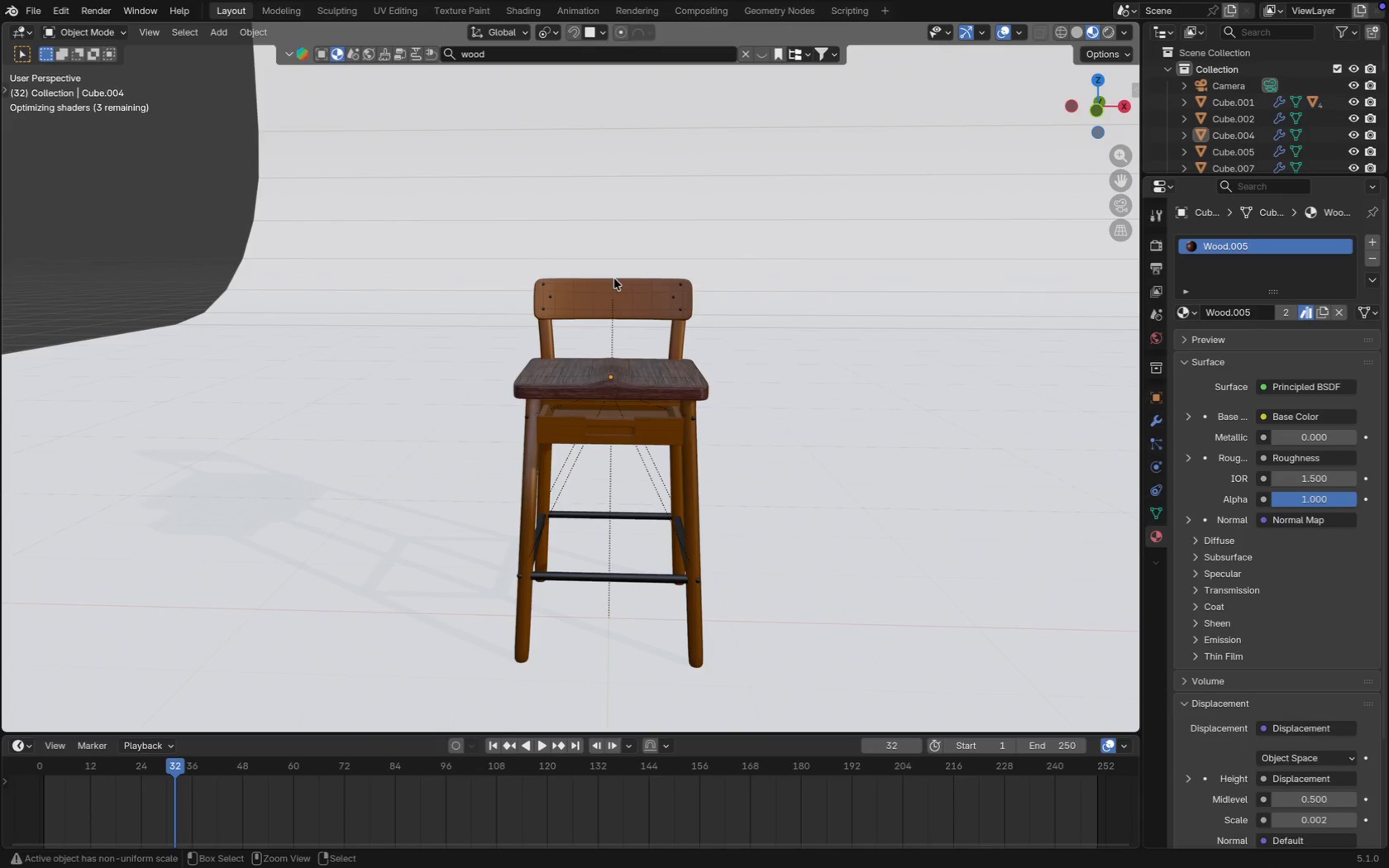 
key(Meta+Z)
 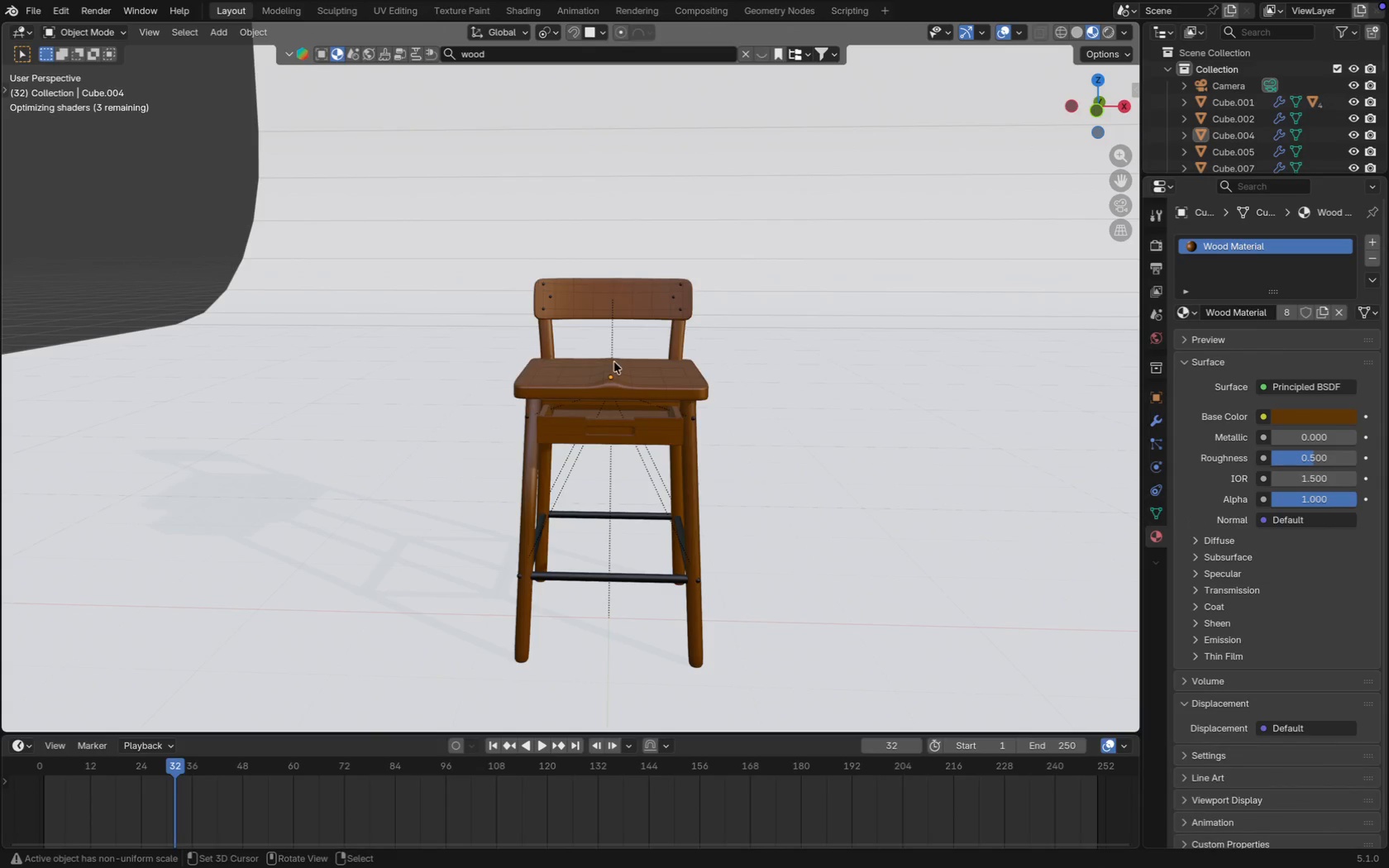 
right_click([619, 361])
 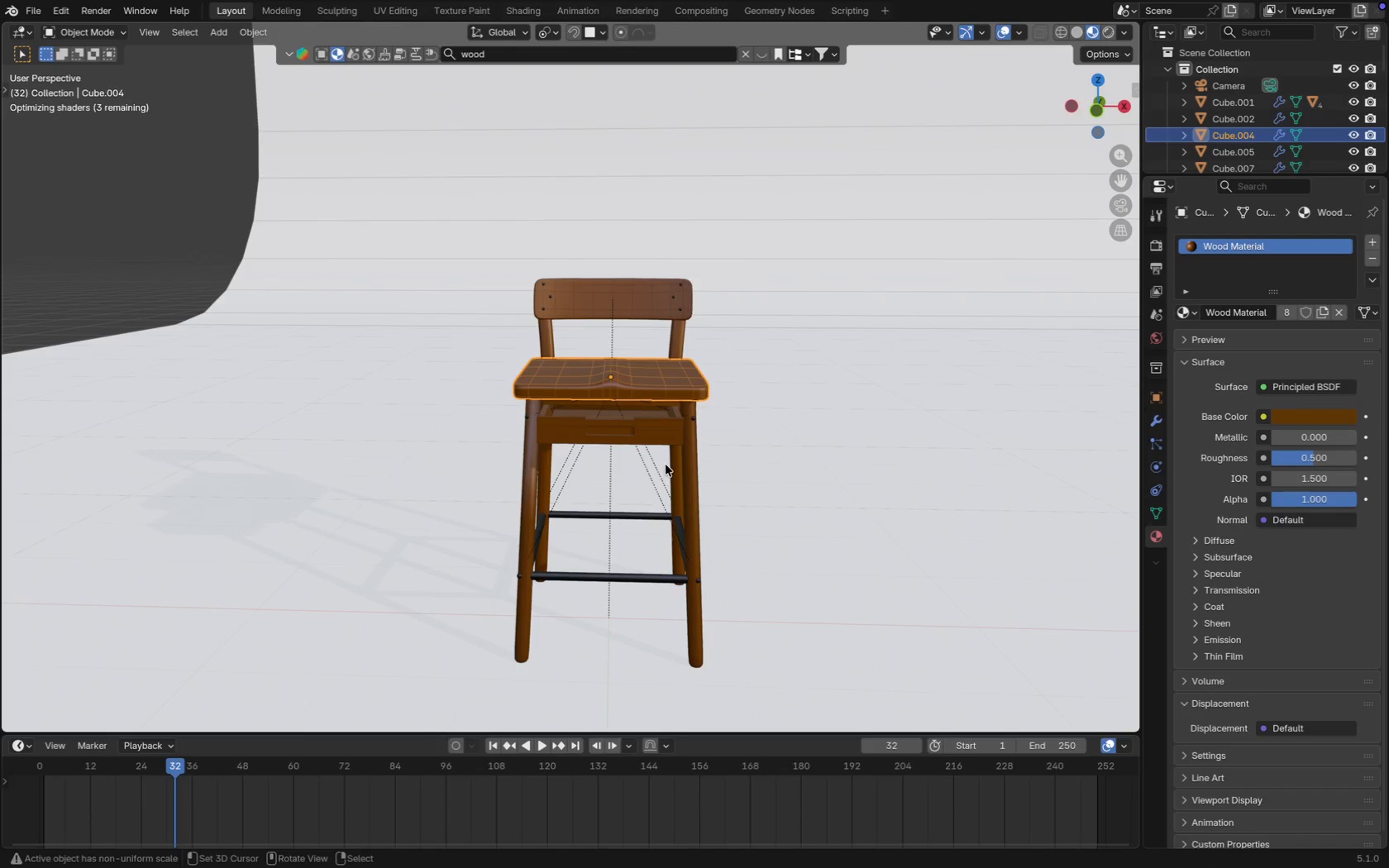 
hold_key(key=ShiftRight, duration=0.35)
 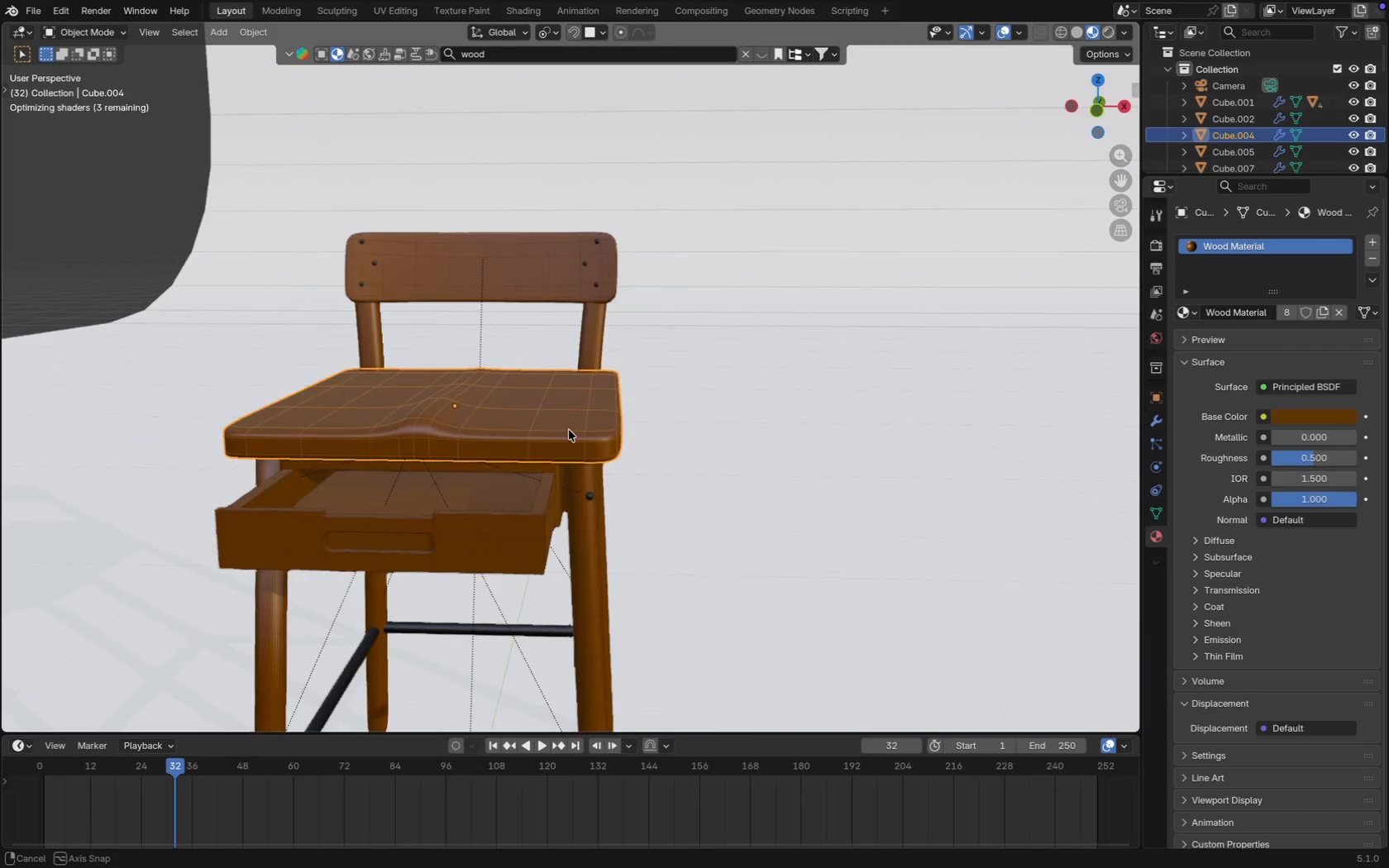 
scroll: coordinate [549, 422], scroll_direction: up, amount: 2.0
 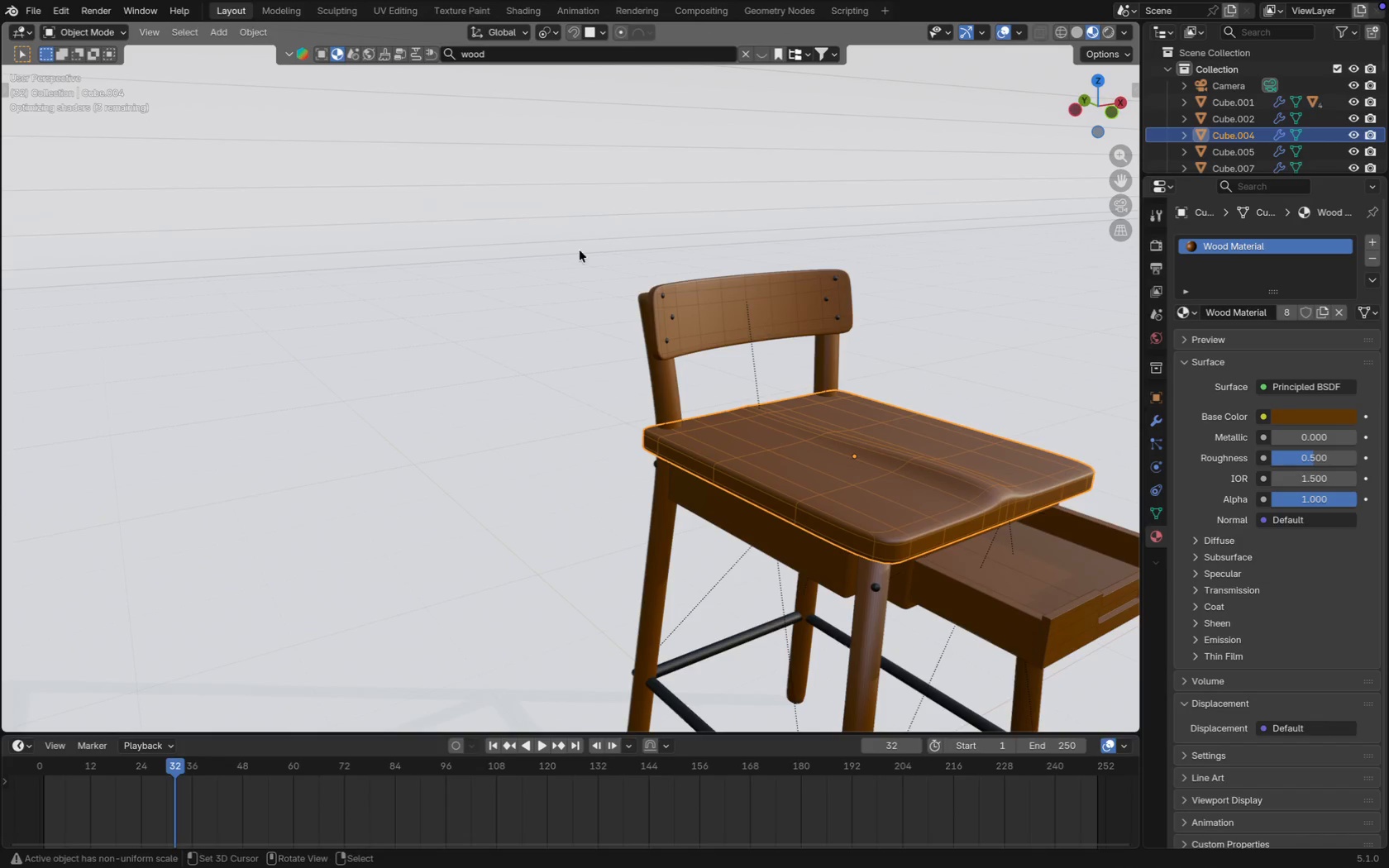 
wait(5.54)
 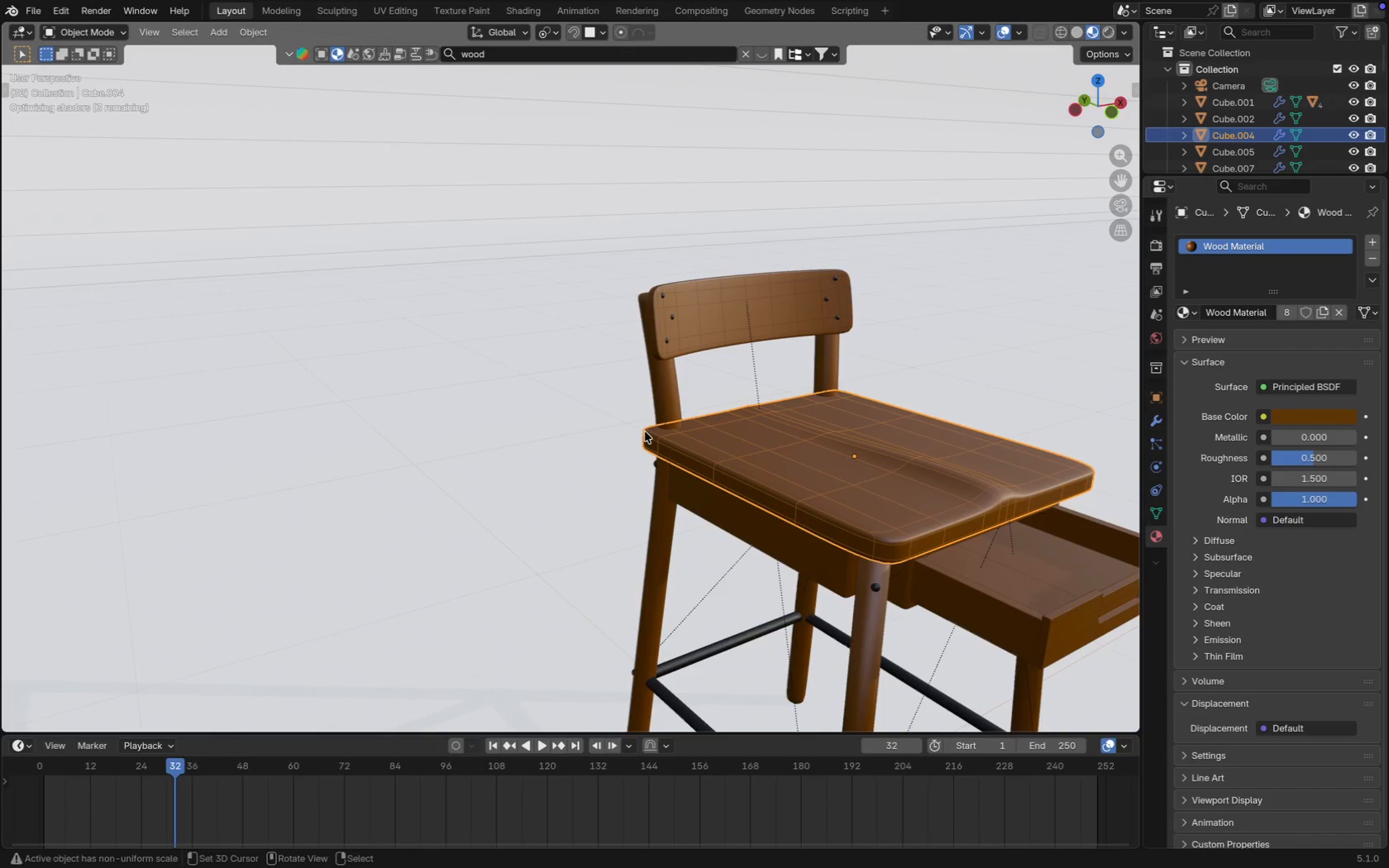 
left_click([397, 15])
 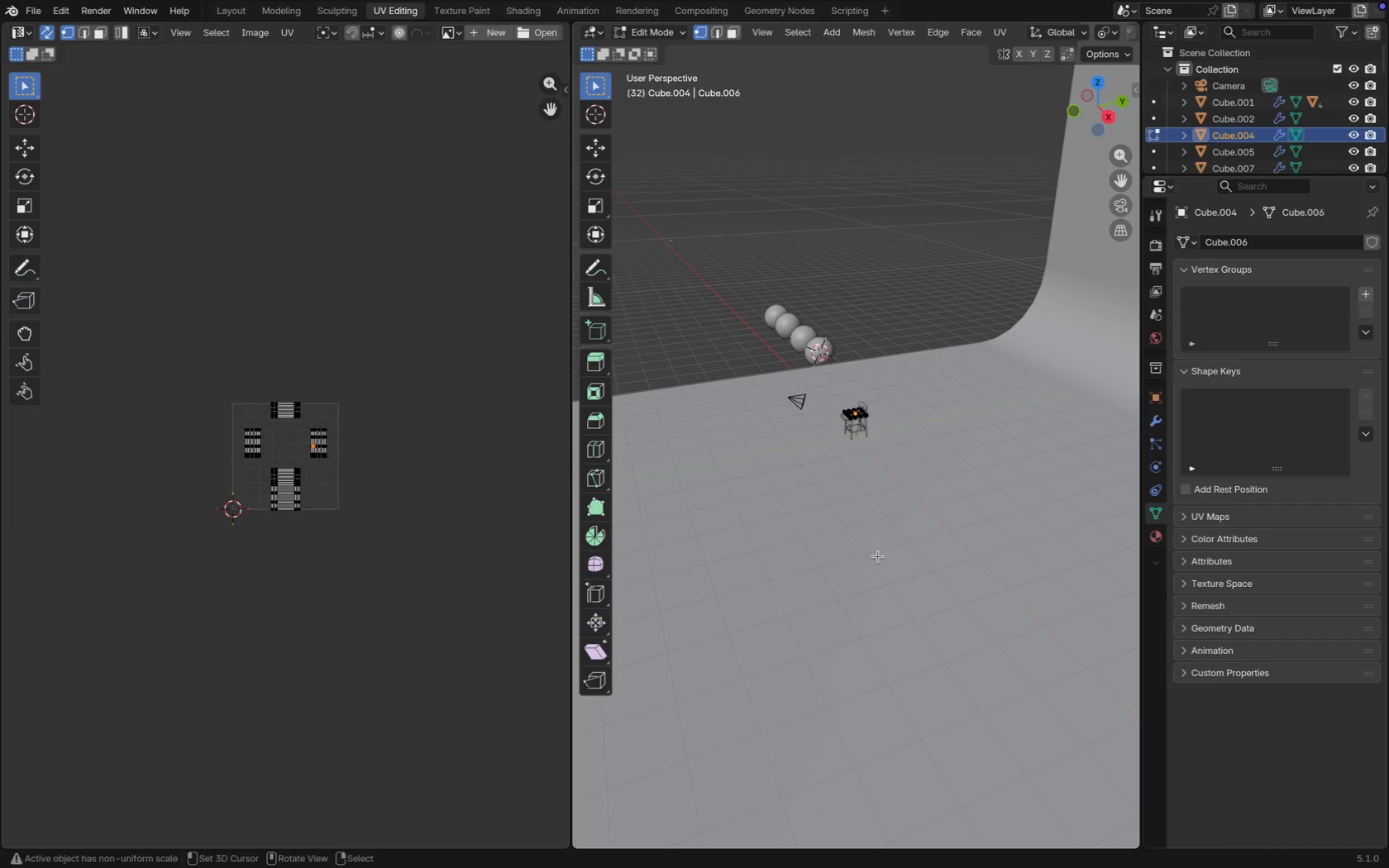 
type(/au)
 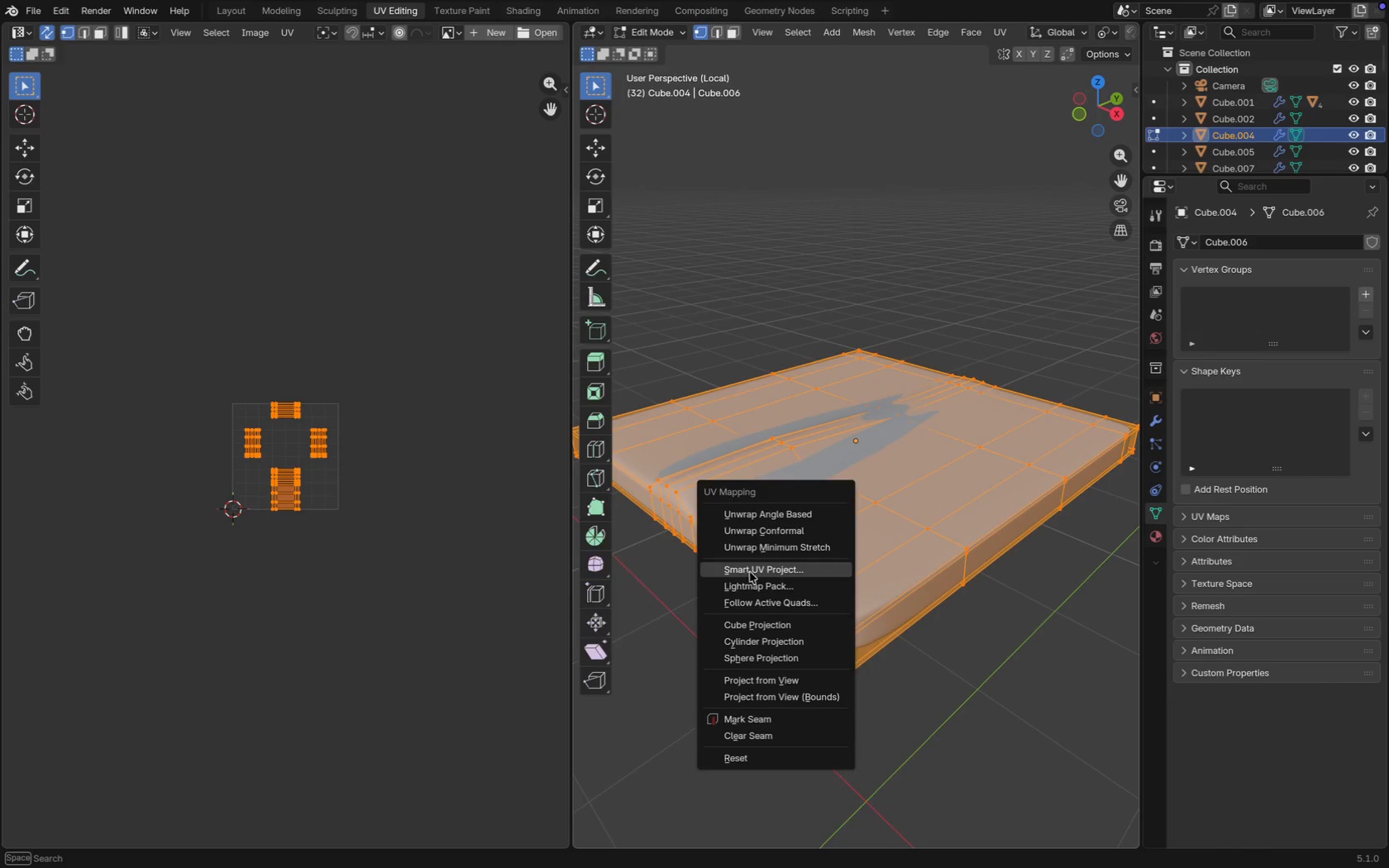 
wait(6.54)
 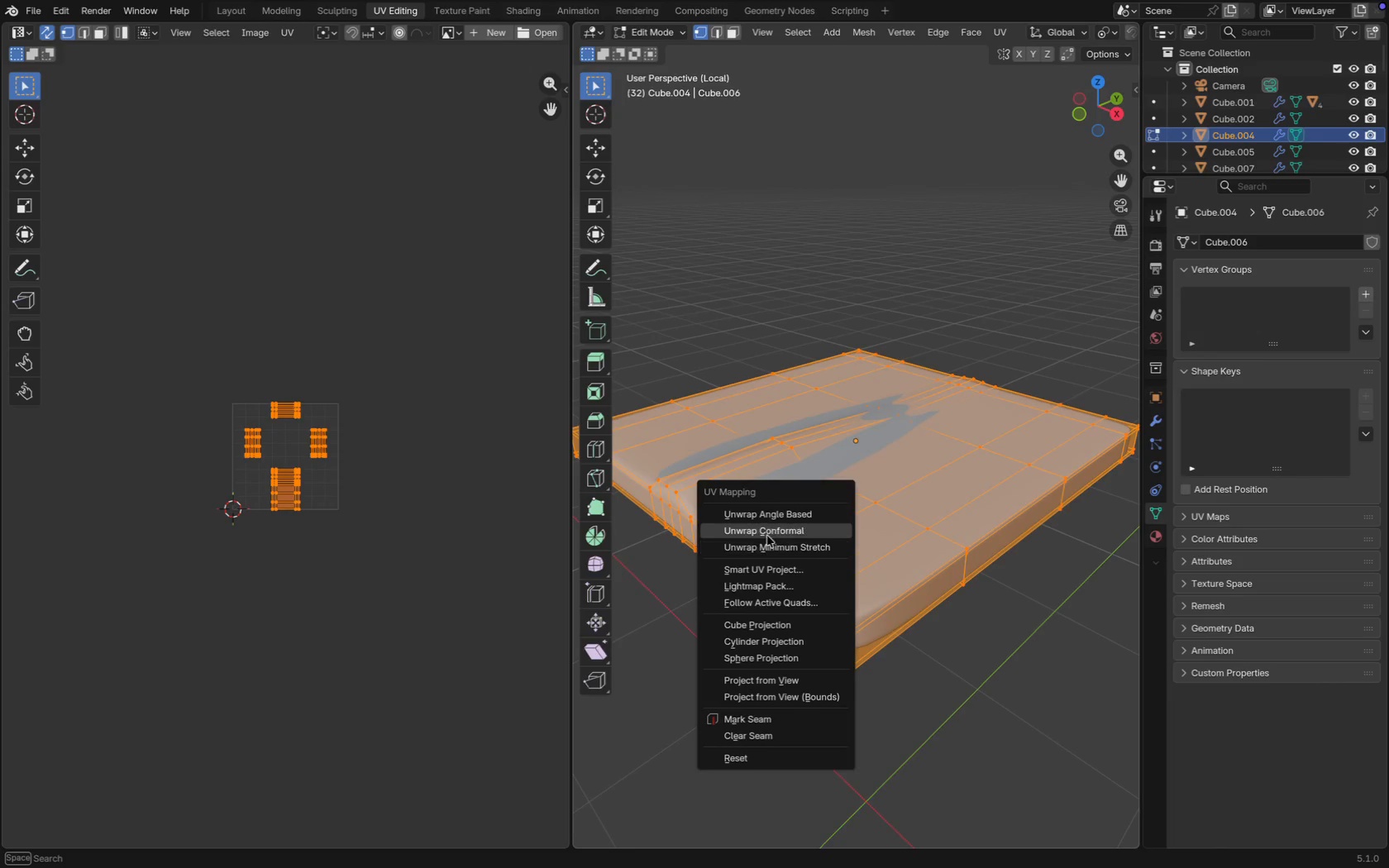 
left_click([692, 728])
 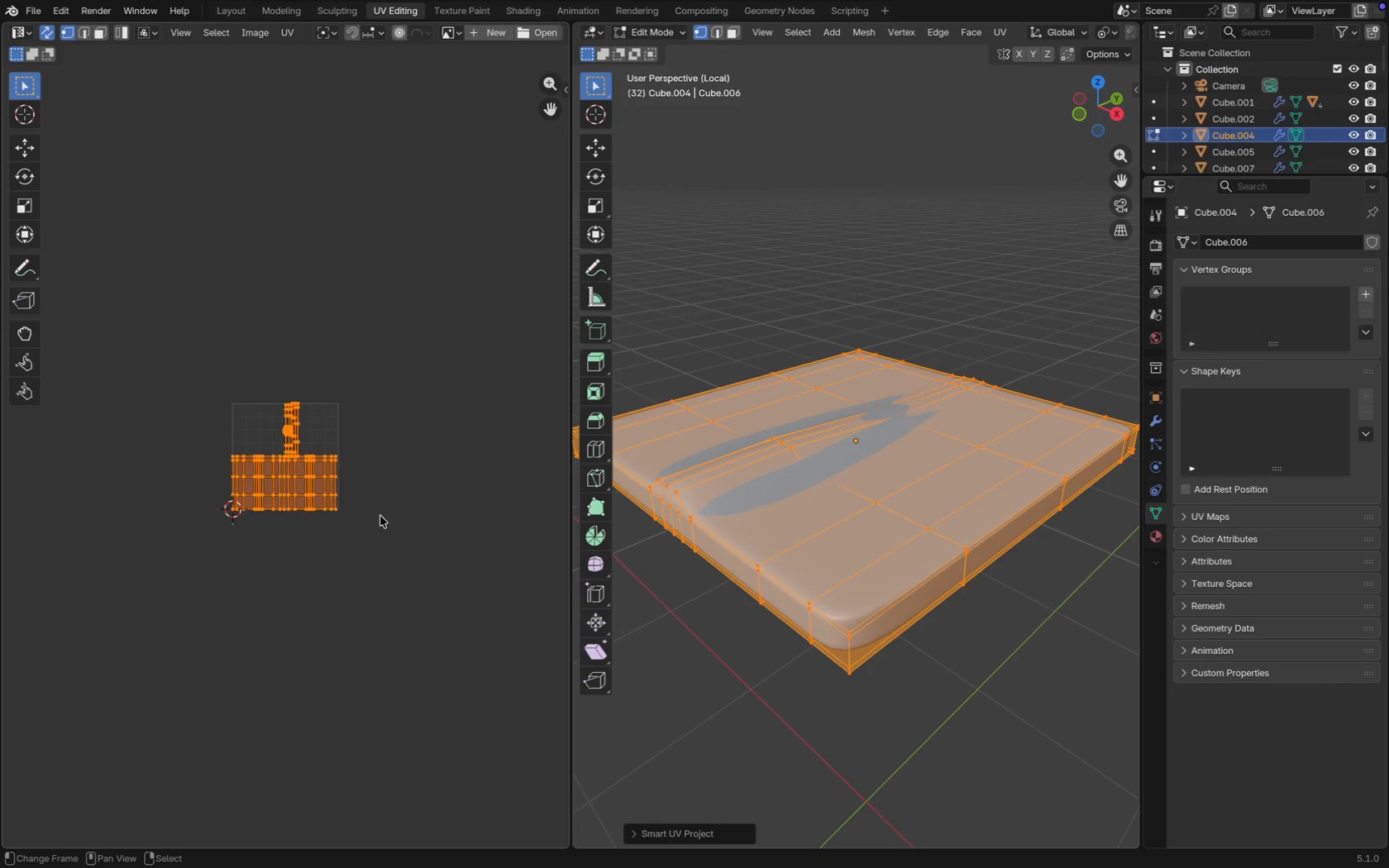 
scroll: coordinate [279, 425], scroll_direction: up, amount: 17.0
 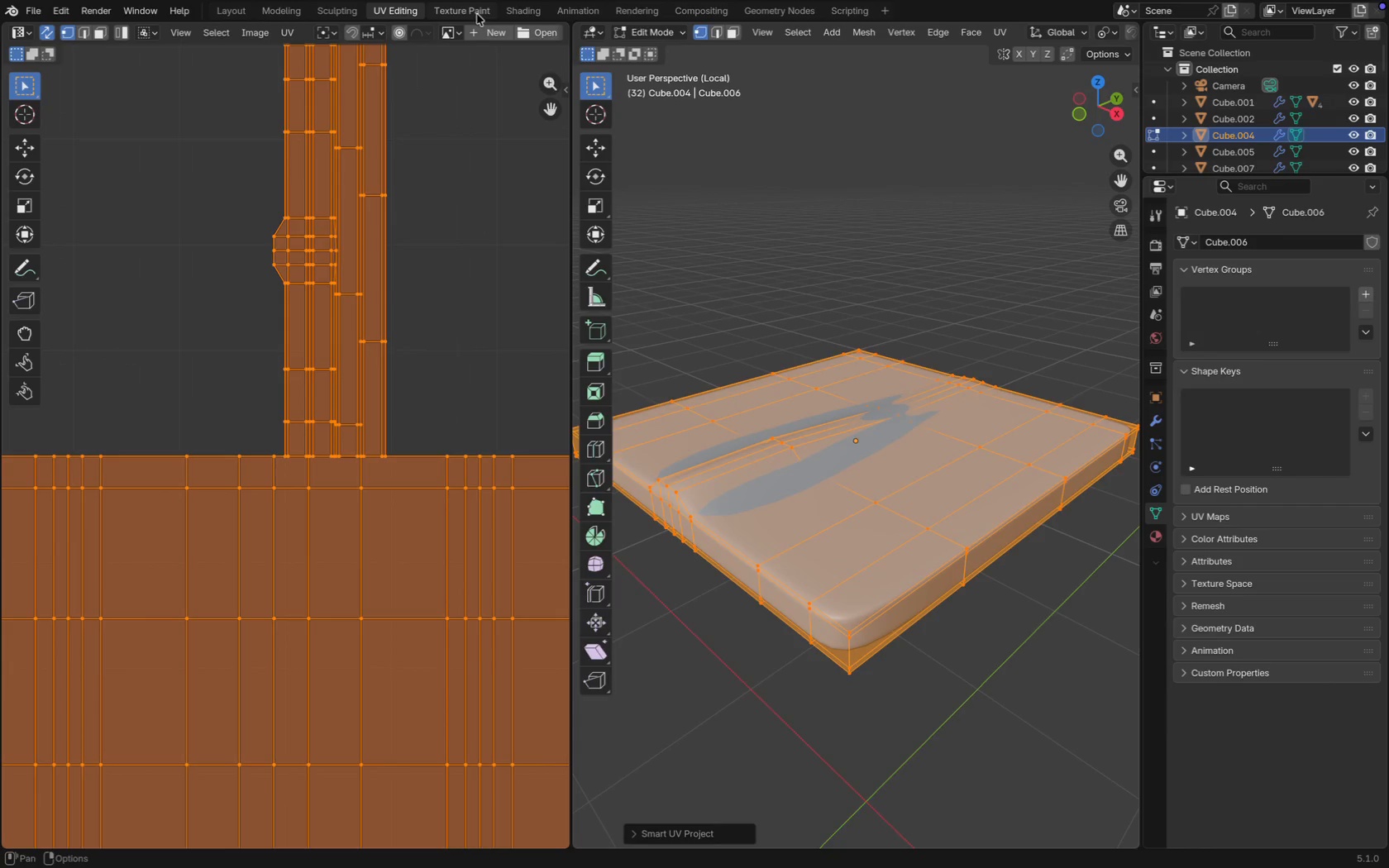 
left_click([515, 16])
 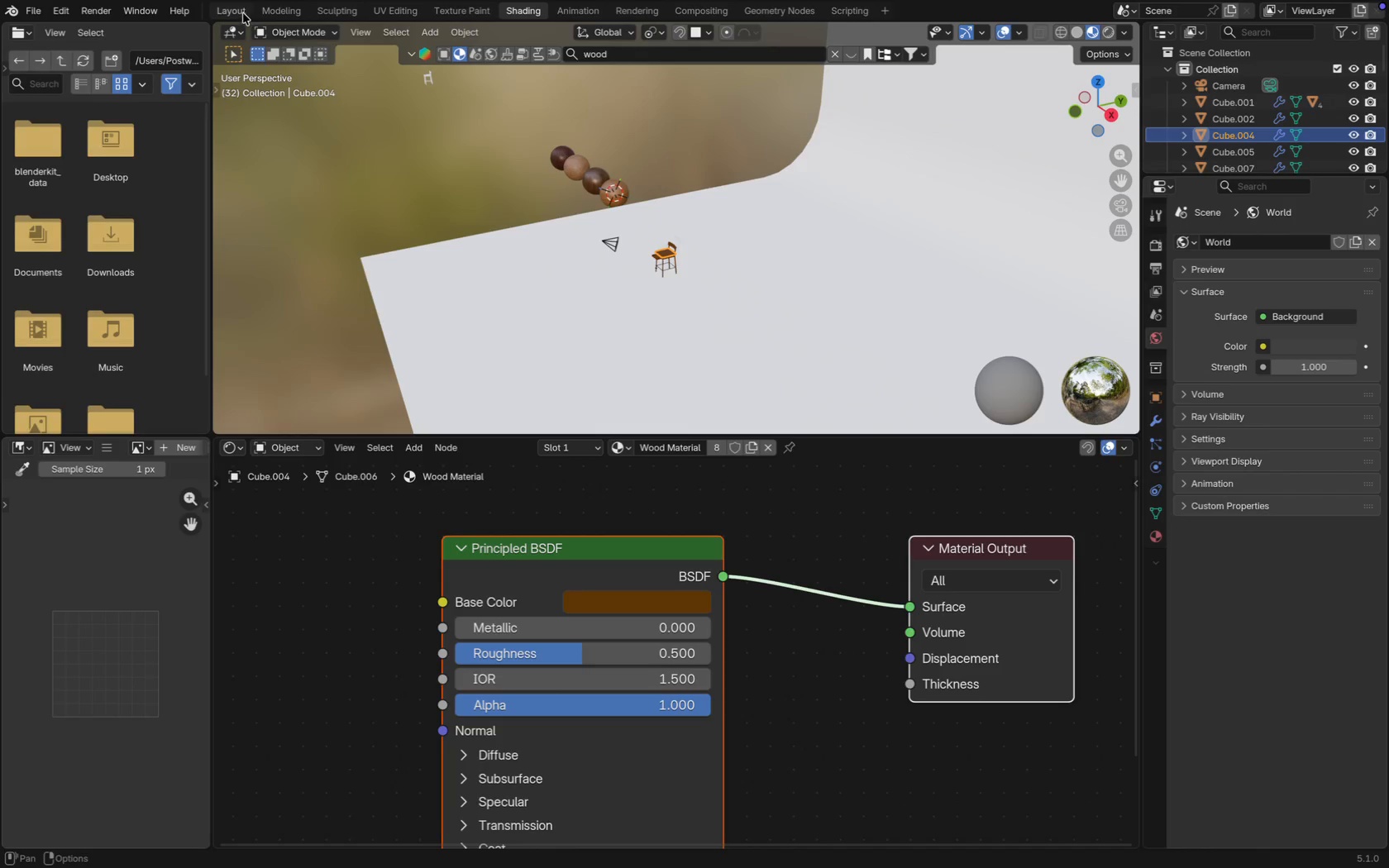 
left_click([272, 10])
 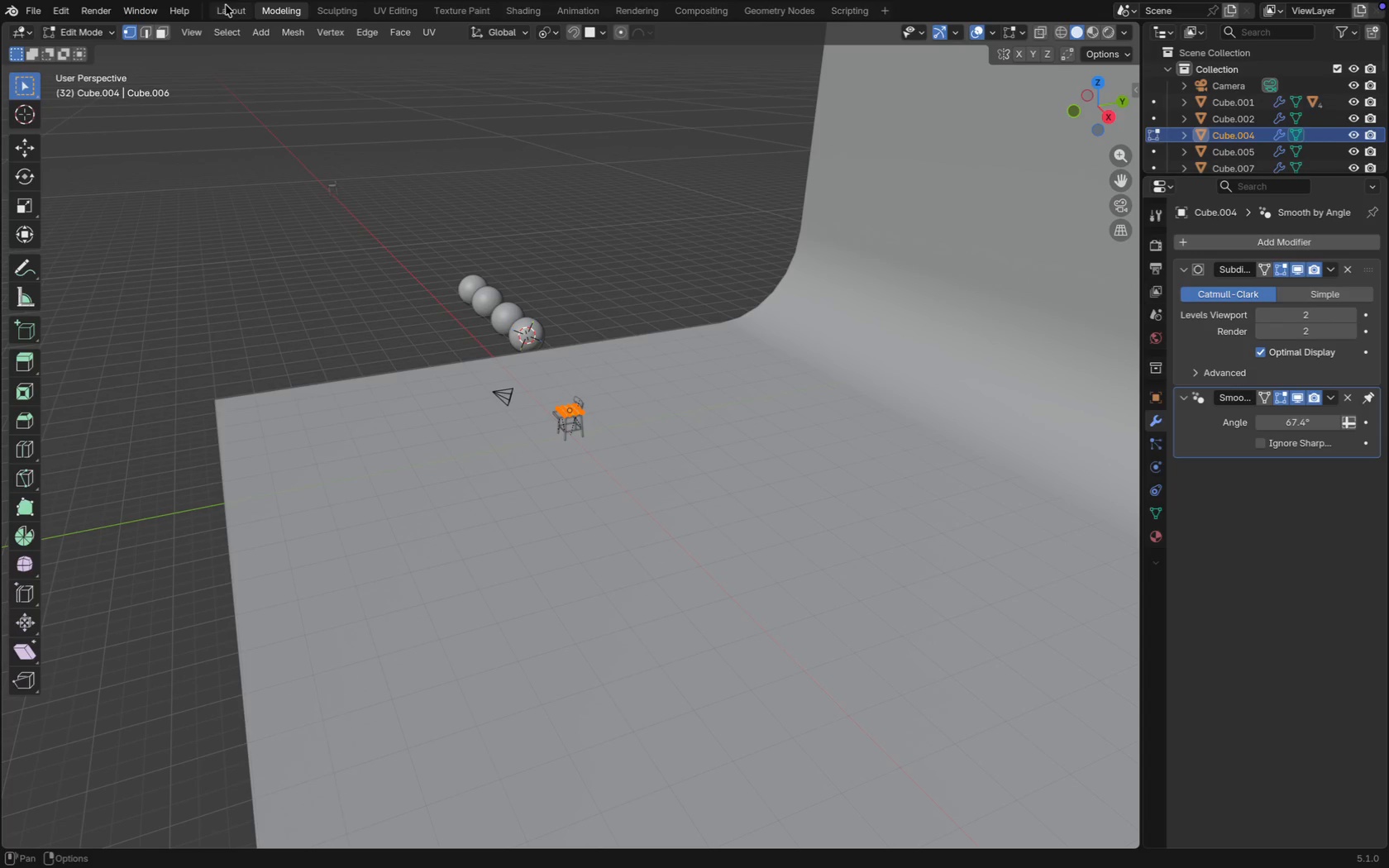 
left_click([226, 5])
 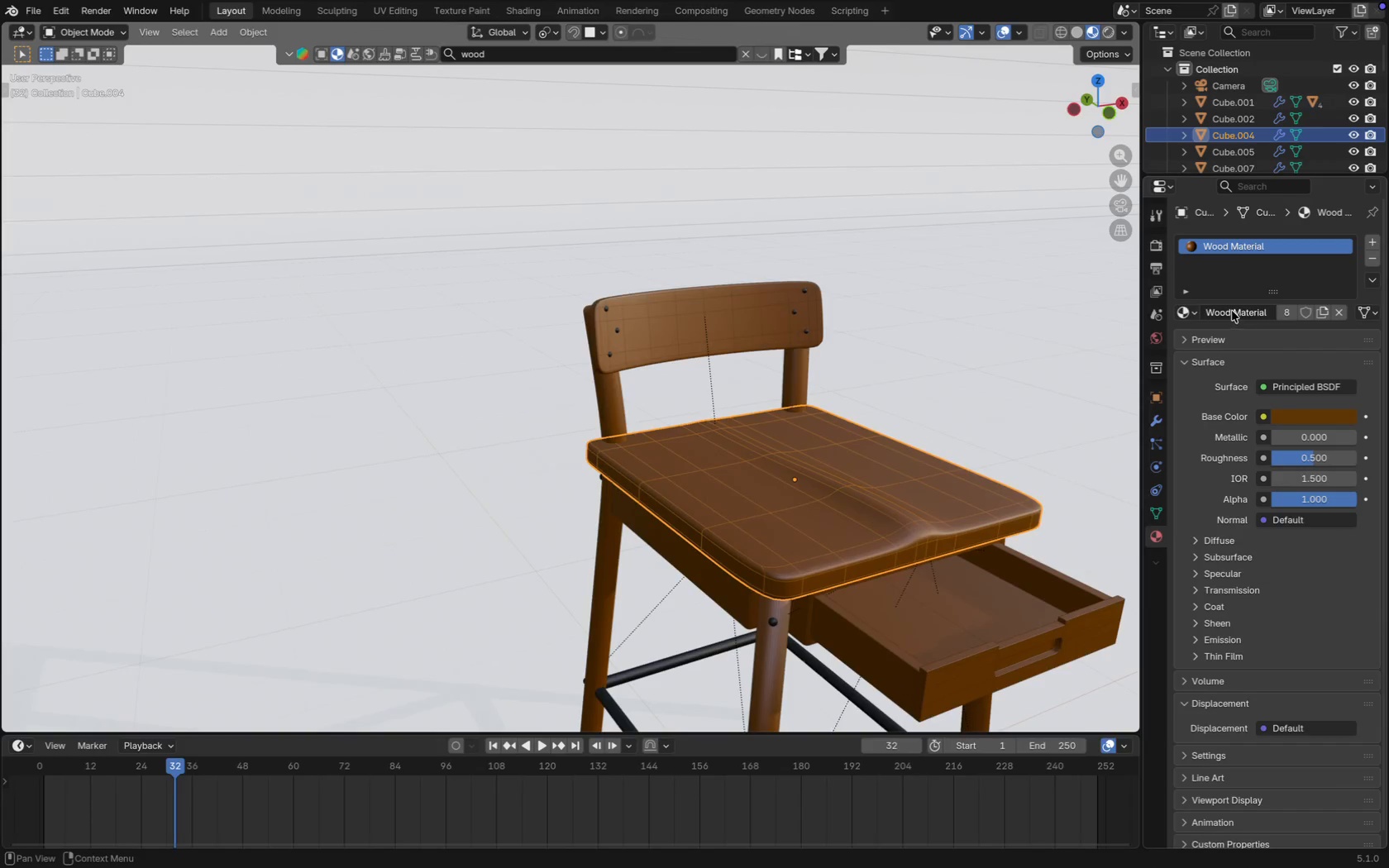 
left_click([1190, 313])
 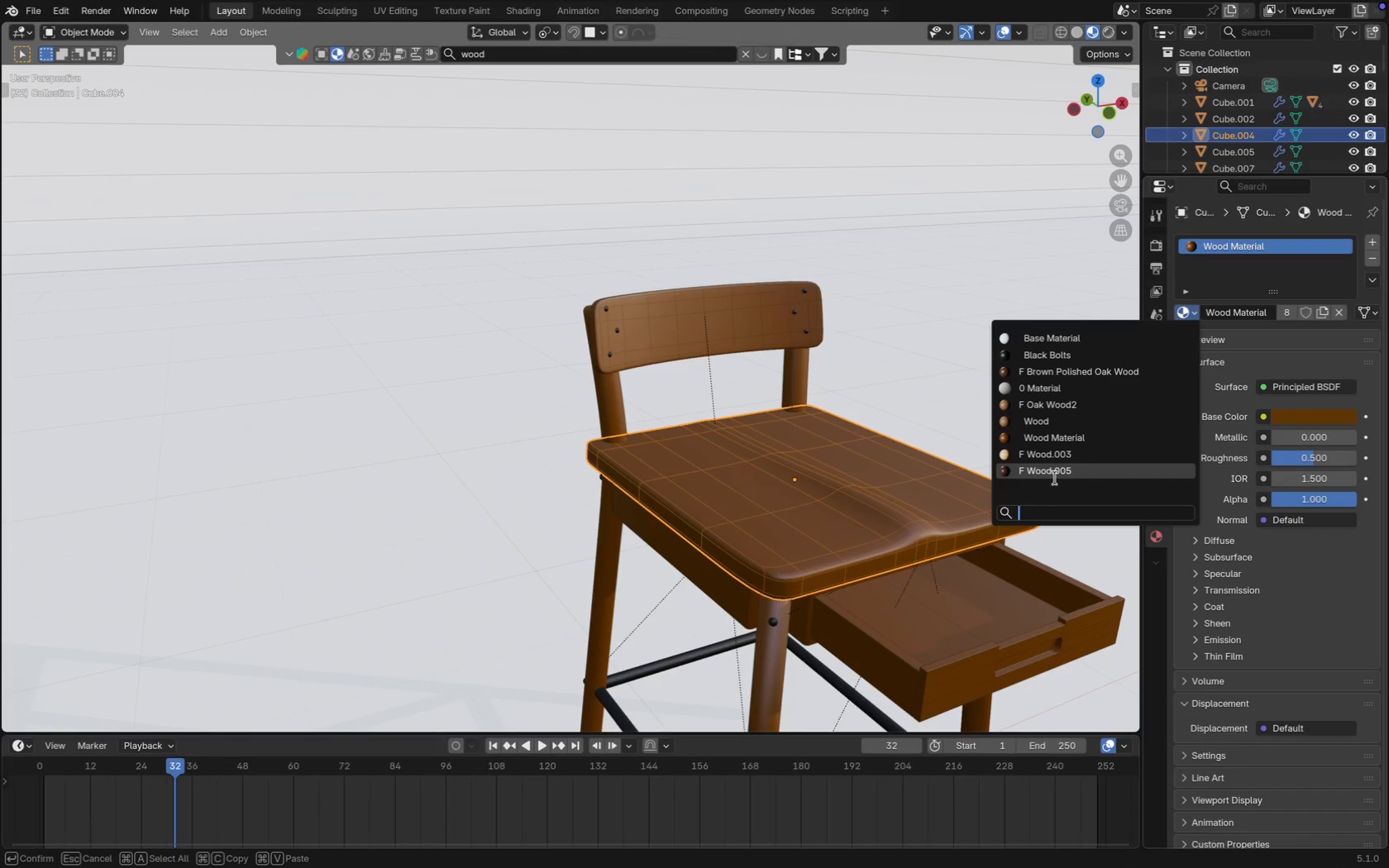 
left_click([1053, 479])
 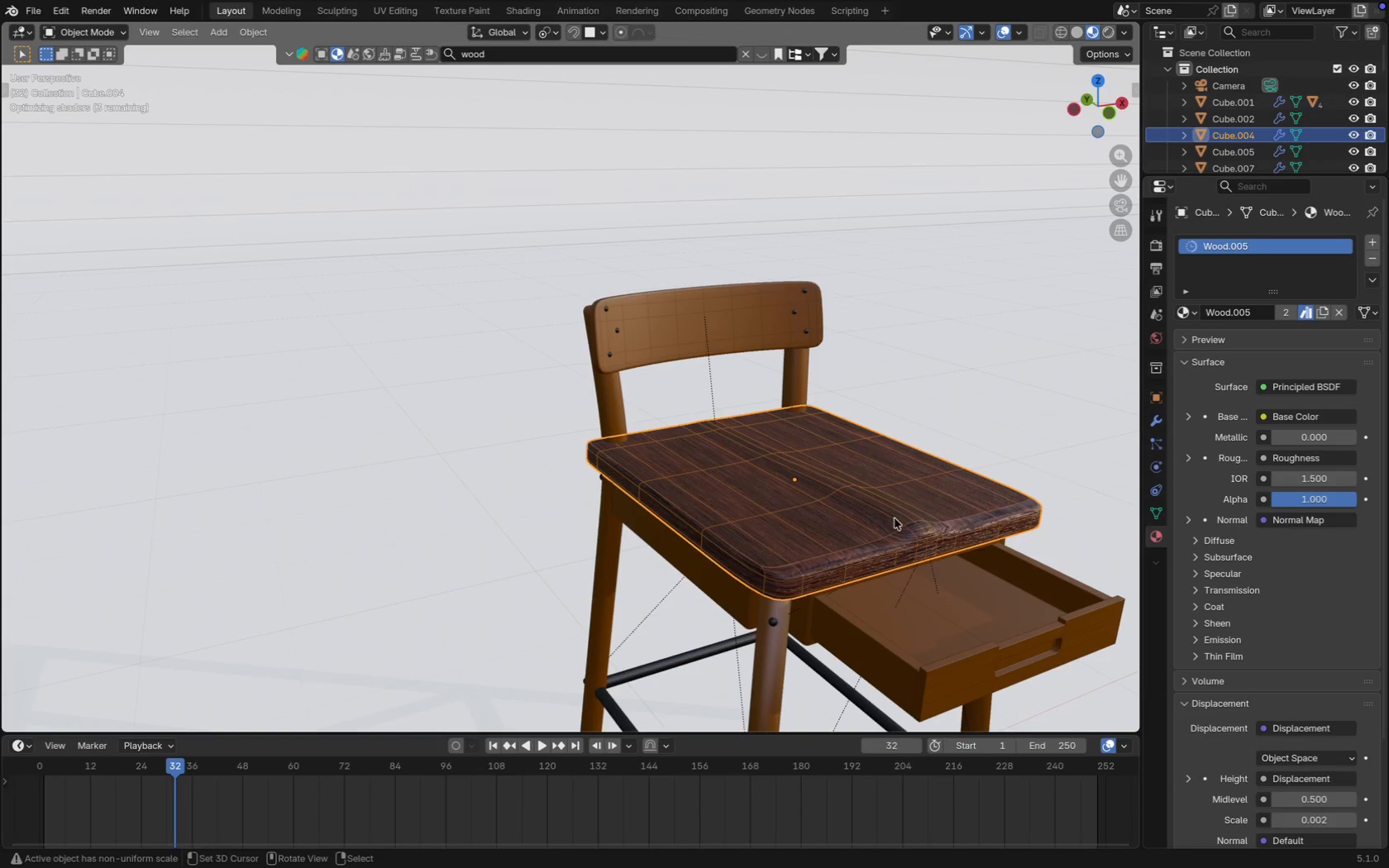 
scroll: coordinate [847, 519], scroll_direction: up, amount: 2.0
 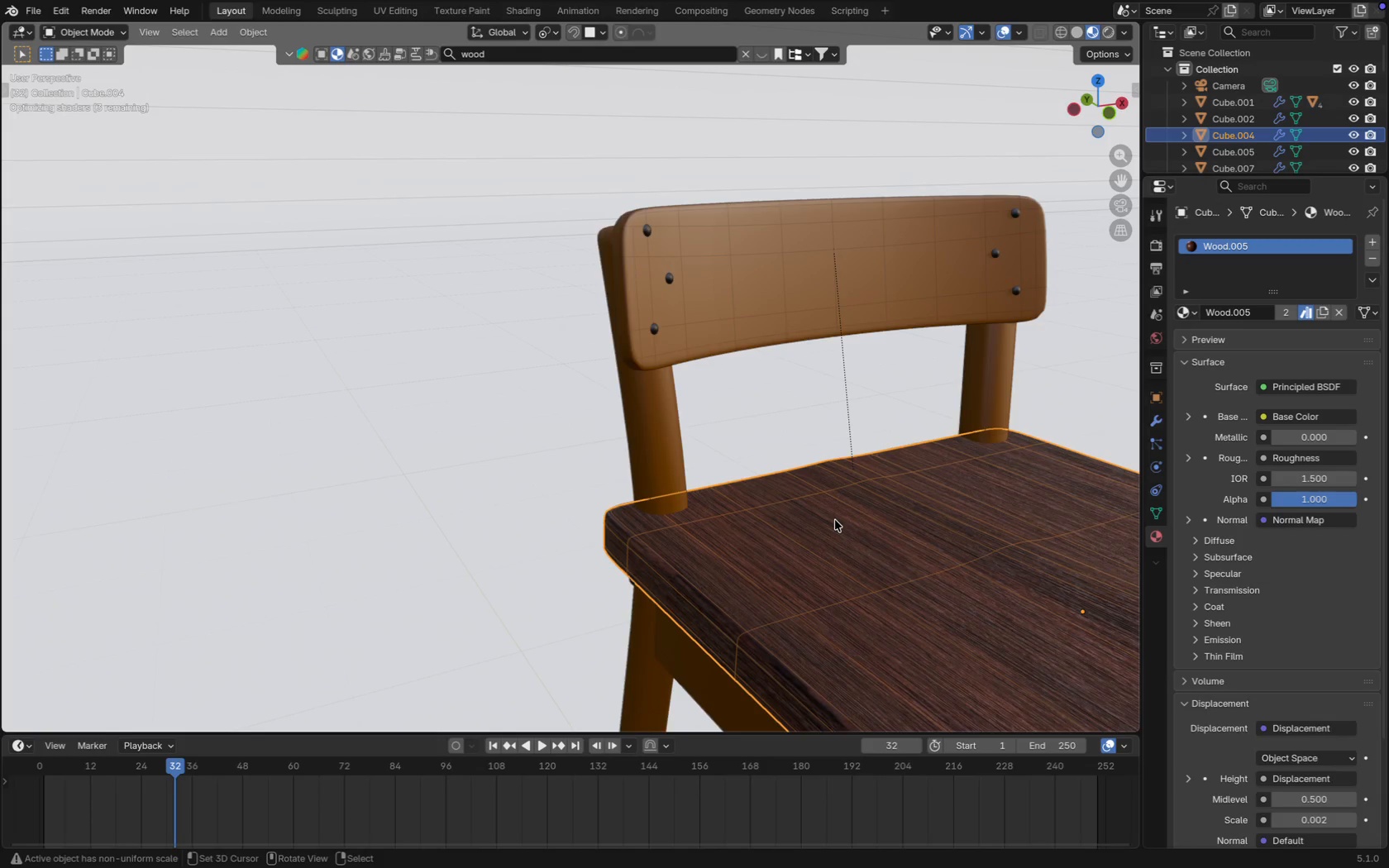 
hold_key(key=ShiftRight, duration=1.68)
 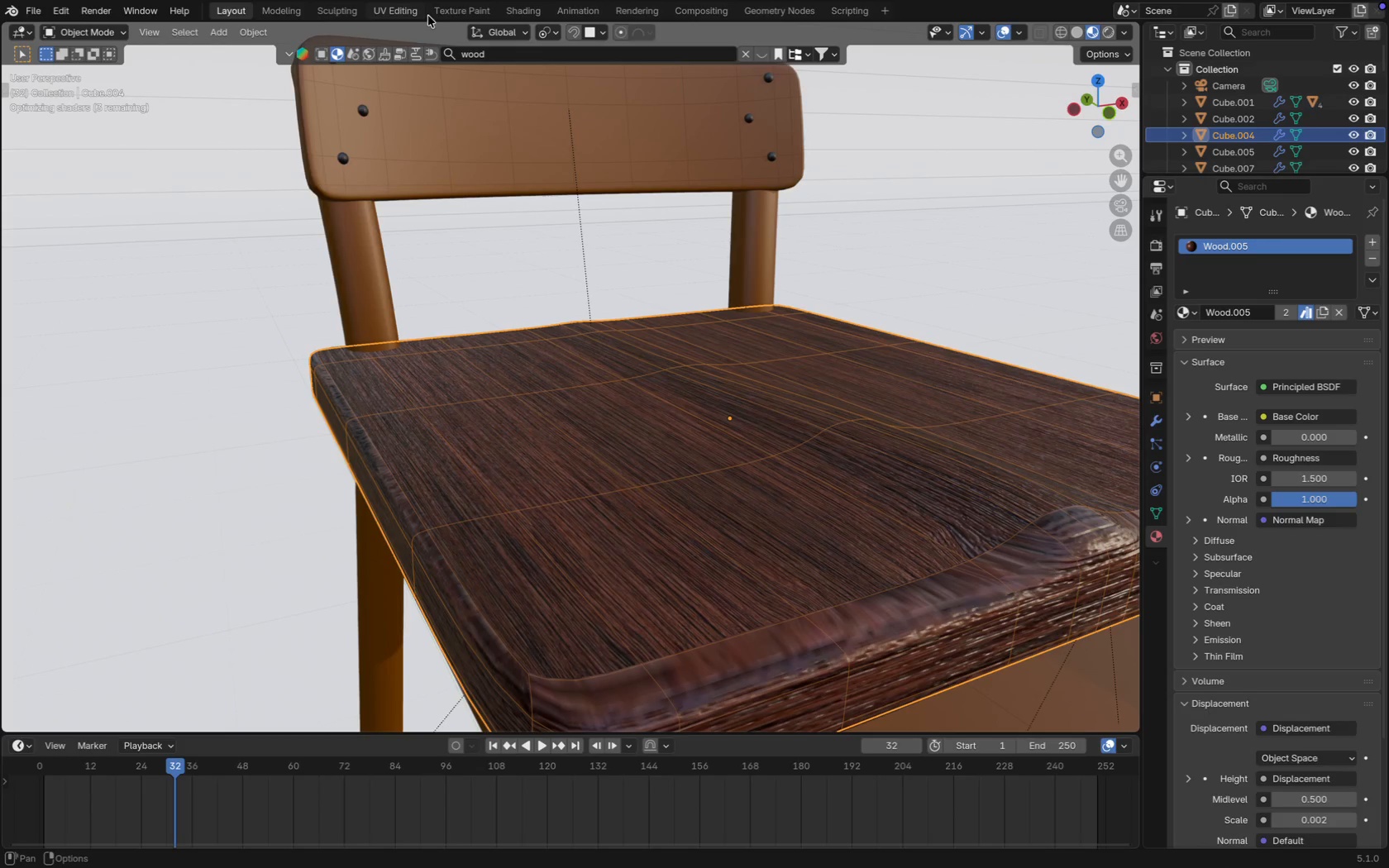 
wait(7.49)
 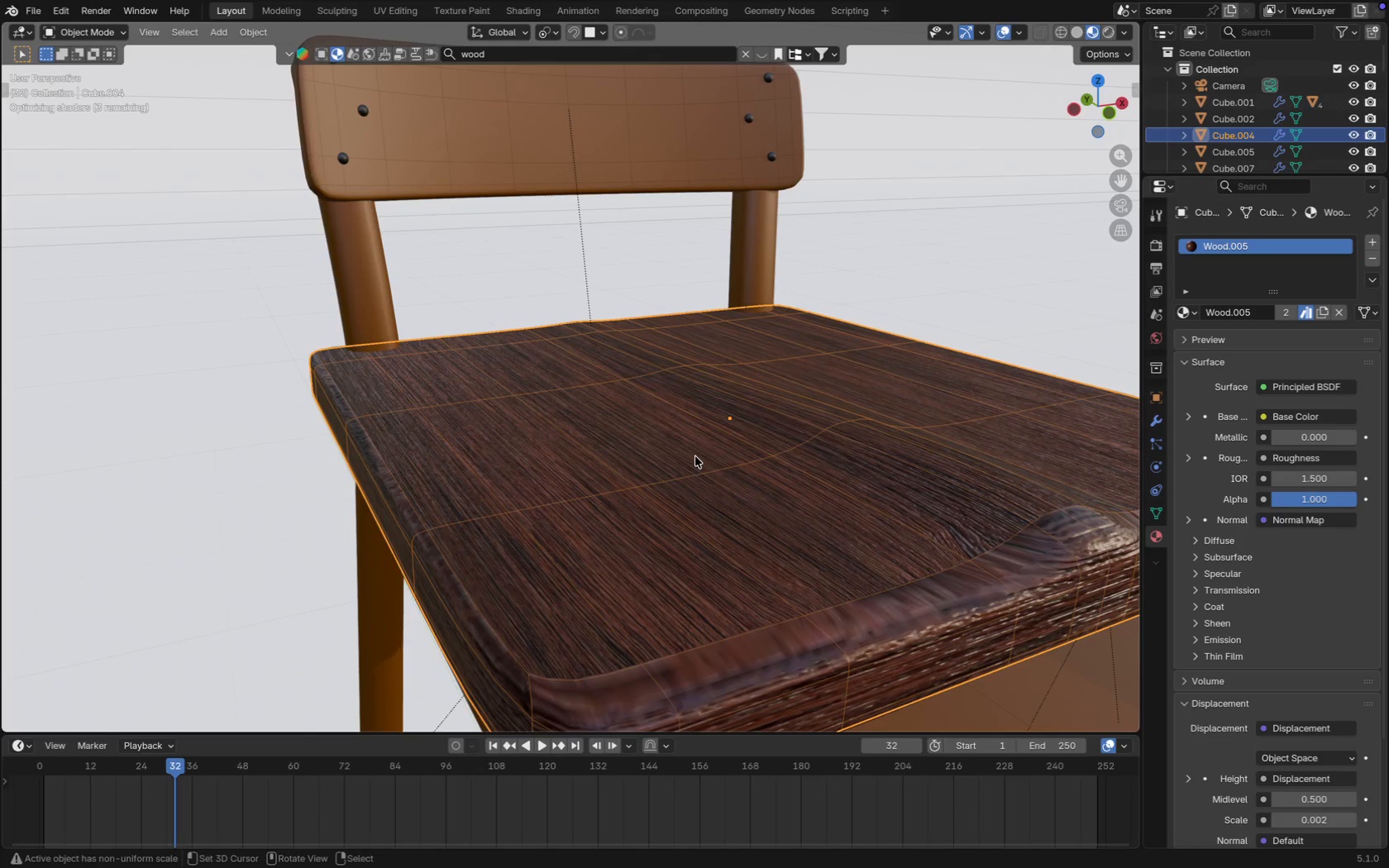 
scroll: coordinate [351, 341], scroll_direction: down, amount: 25.0
 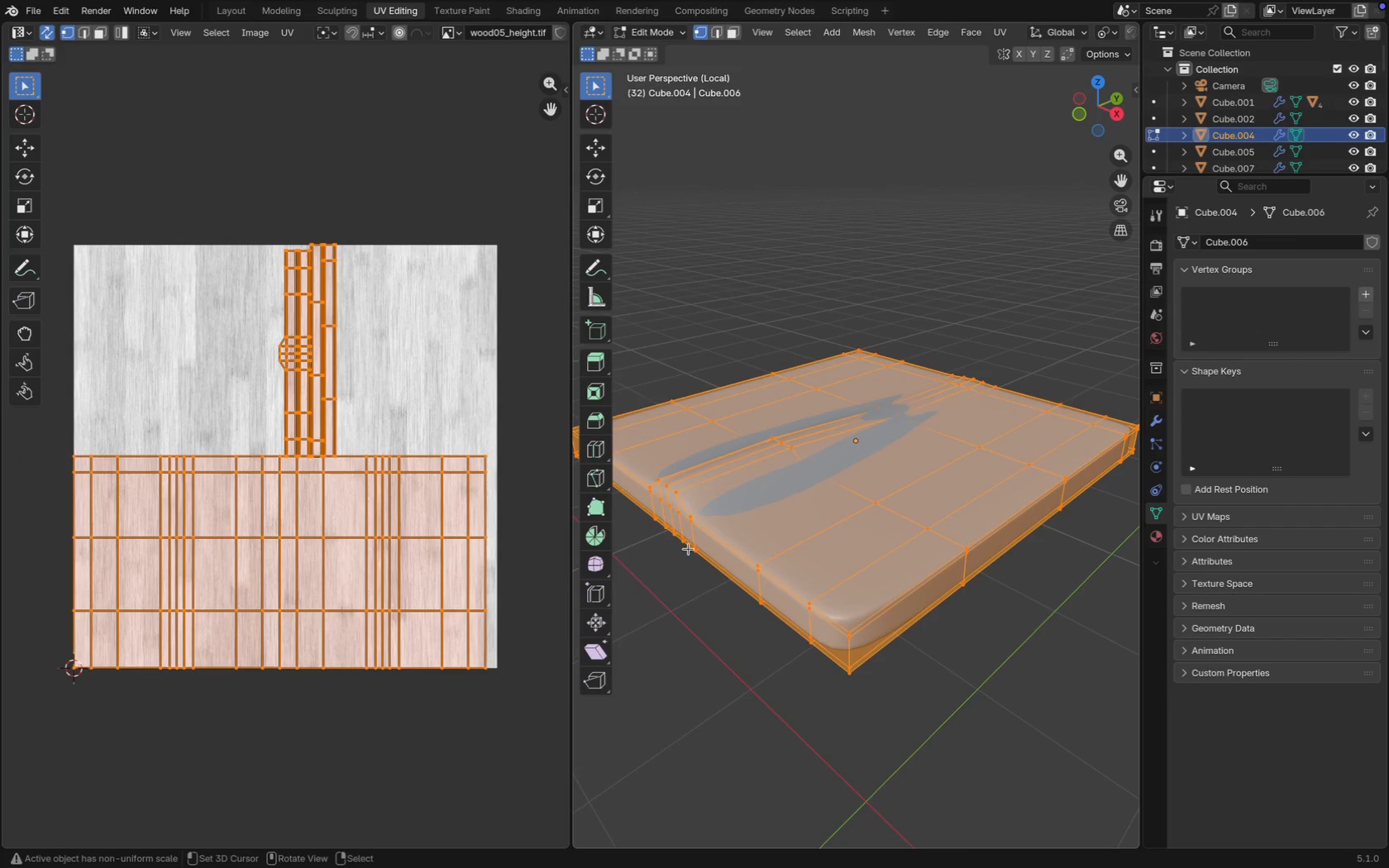 
right_click([217, 341])
 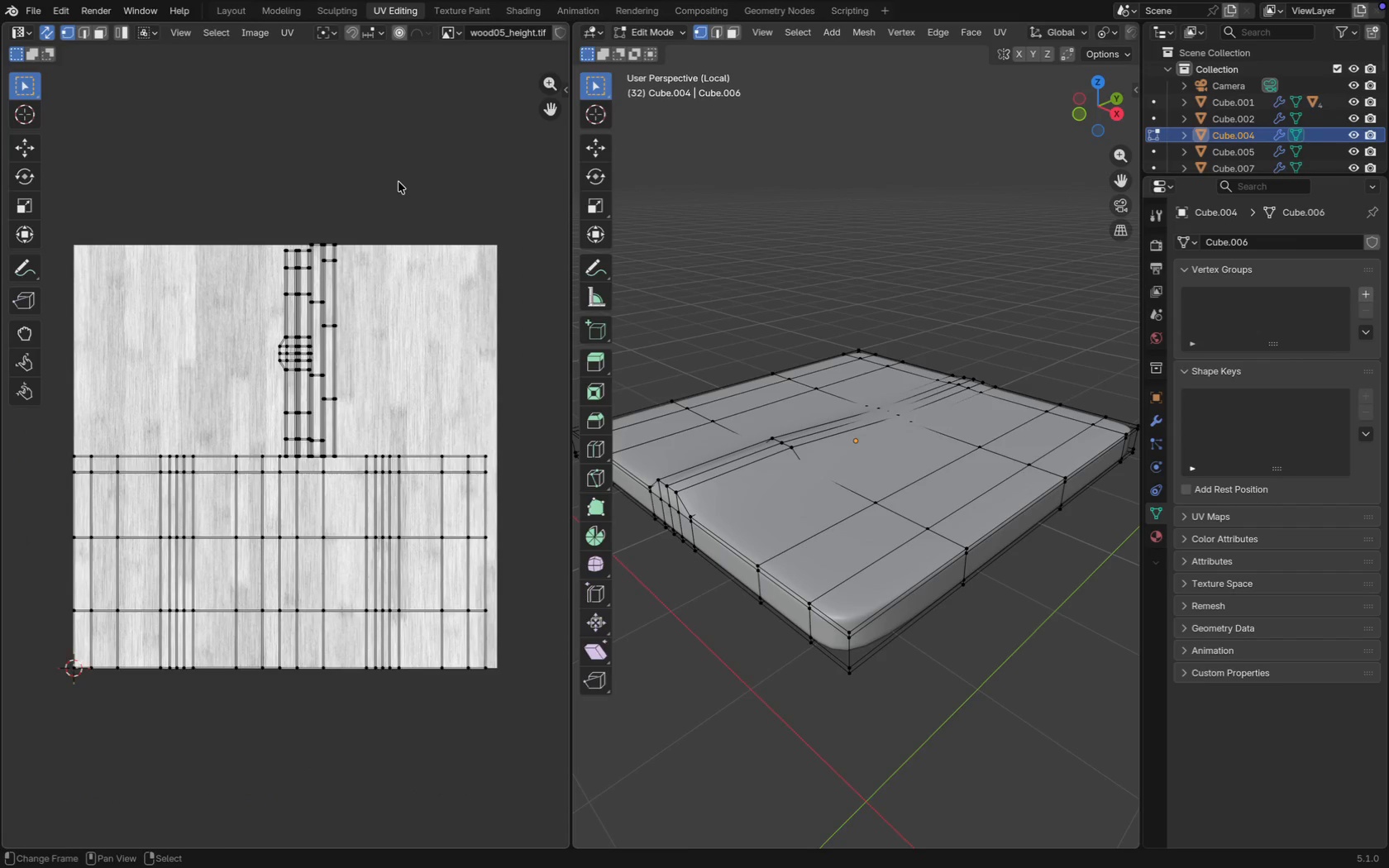 
left_click_drag(start_coordinate=[399, 182], to_coordinate=[298, 204])
 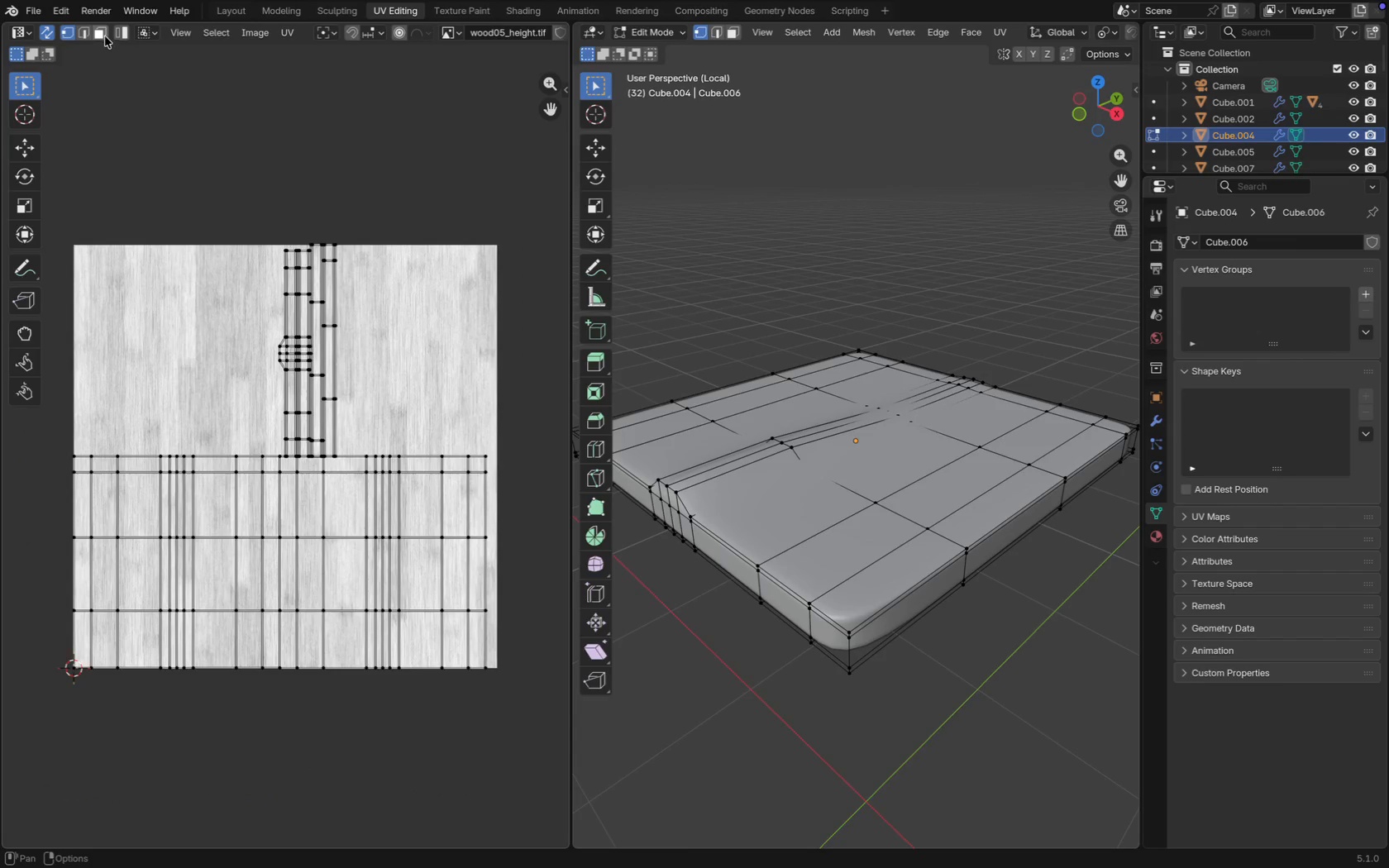 
left_click([103, 35])
 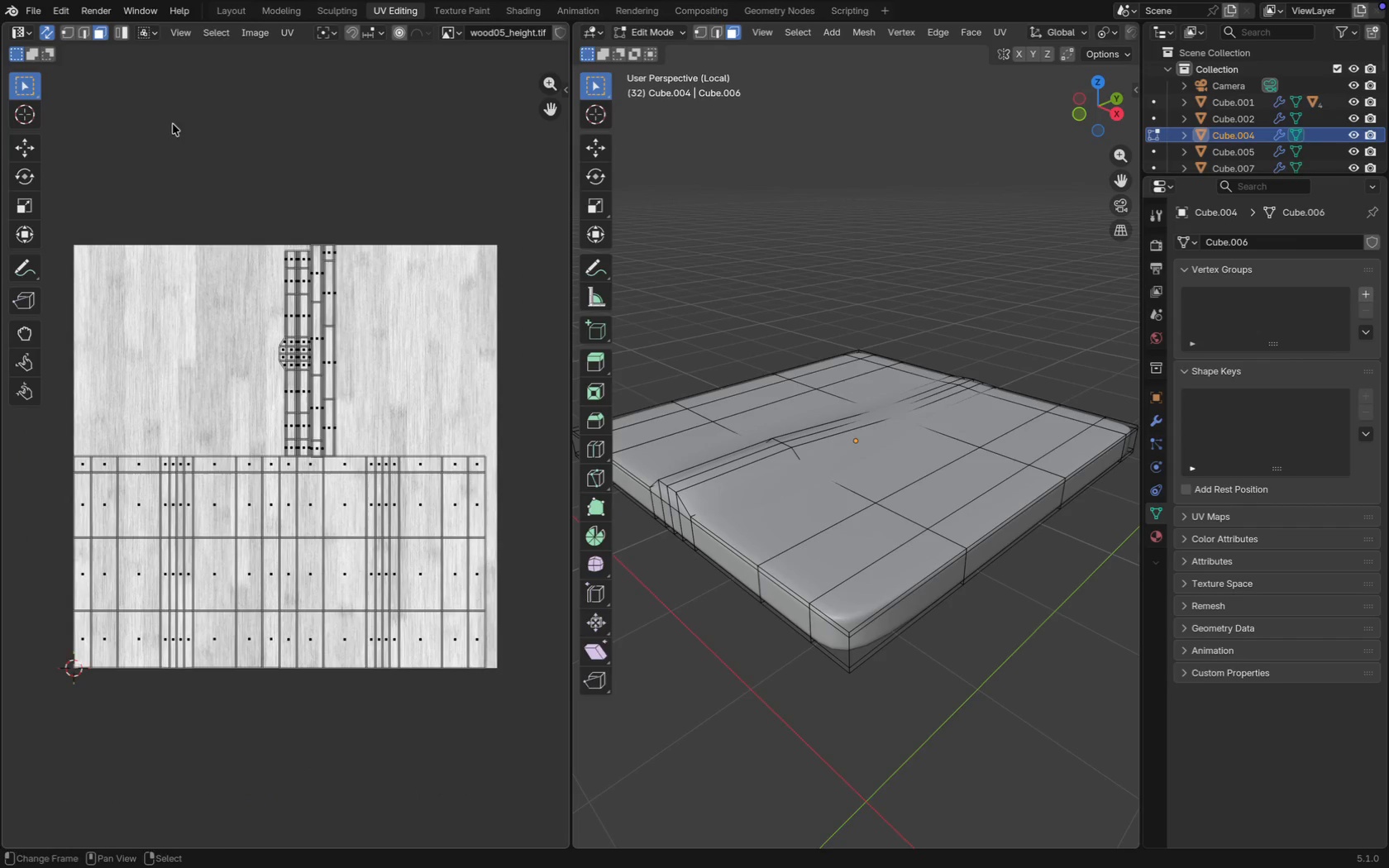 
left_click_drag(start_coordinate=[173, 124], to_coordinate=[424, 449])
 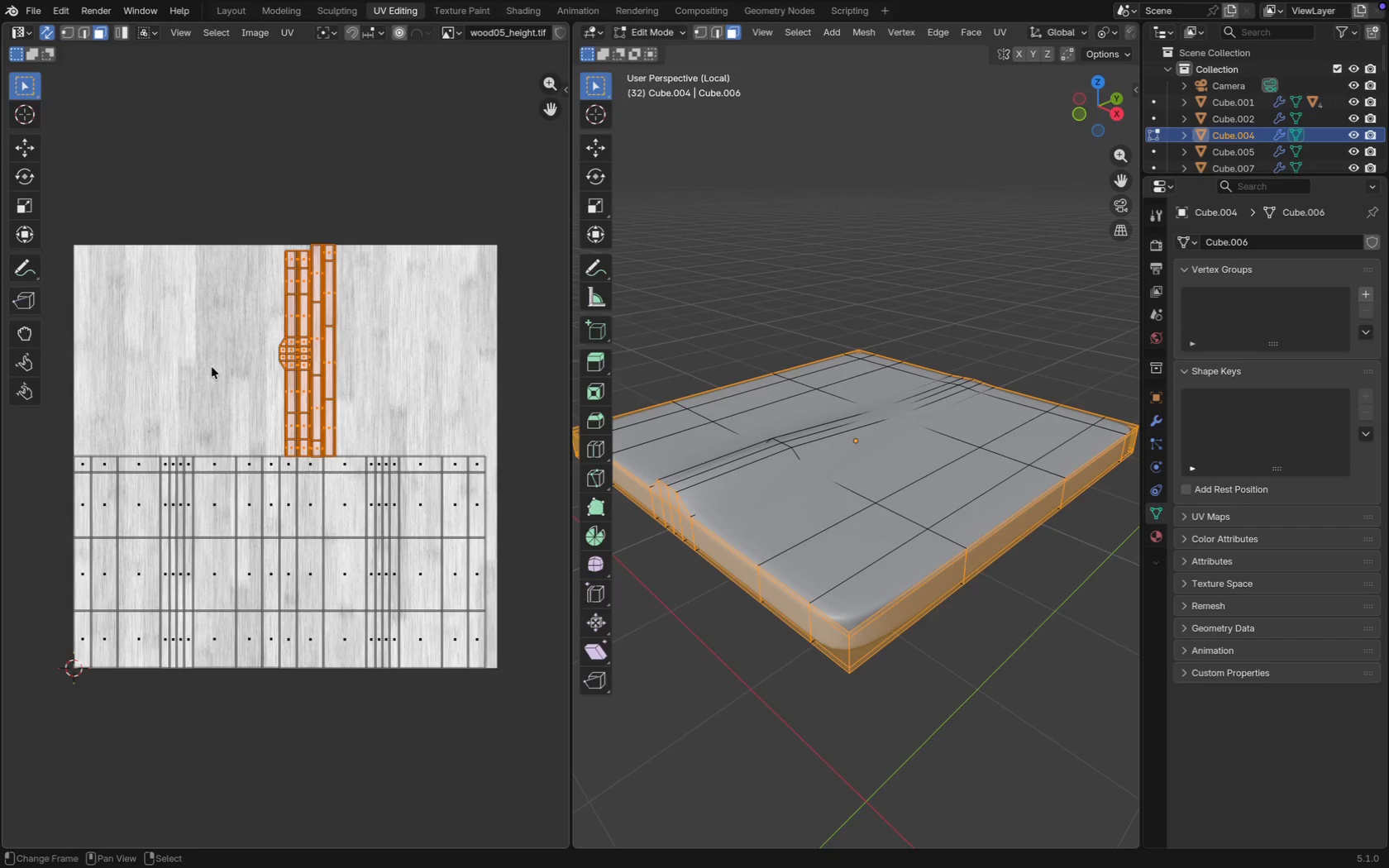 
type(rz90)
 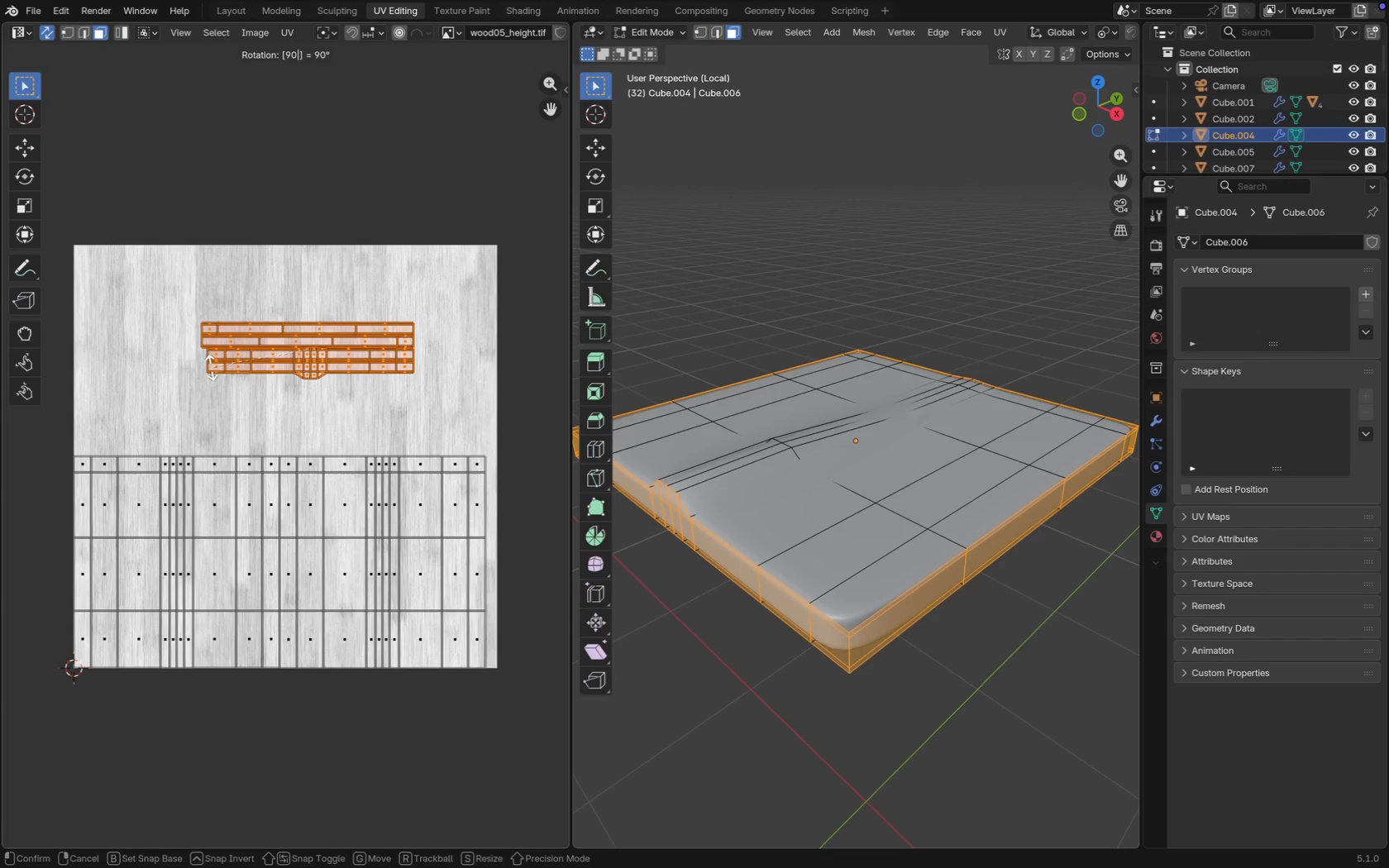 
right_click([212, 367])
 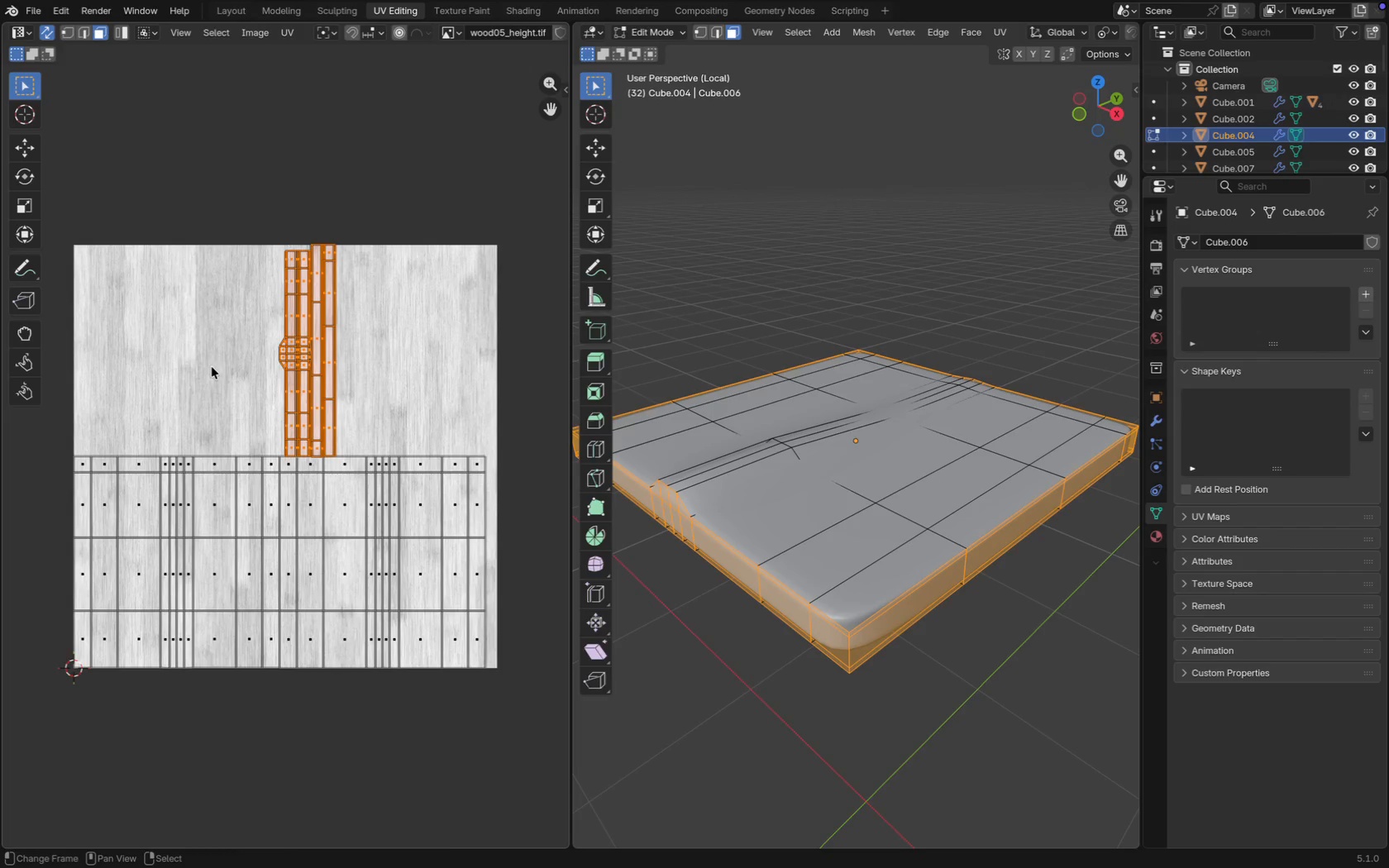 
type(rz)
 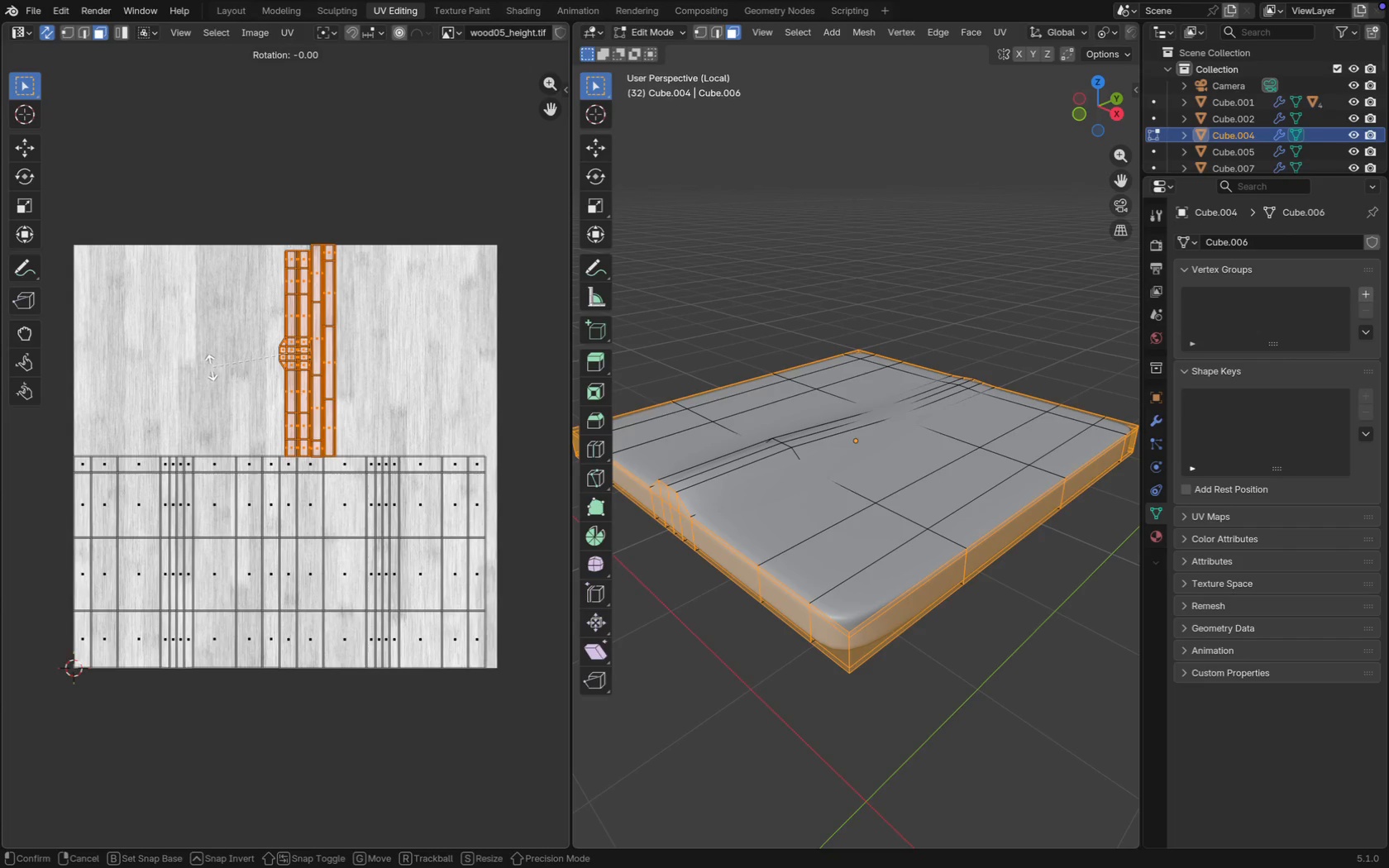 
type(-90)
 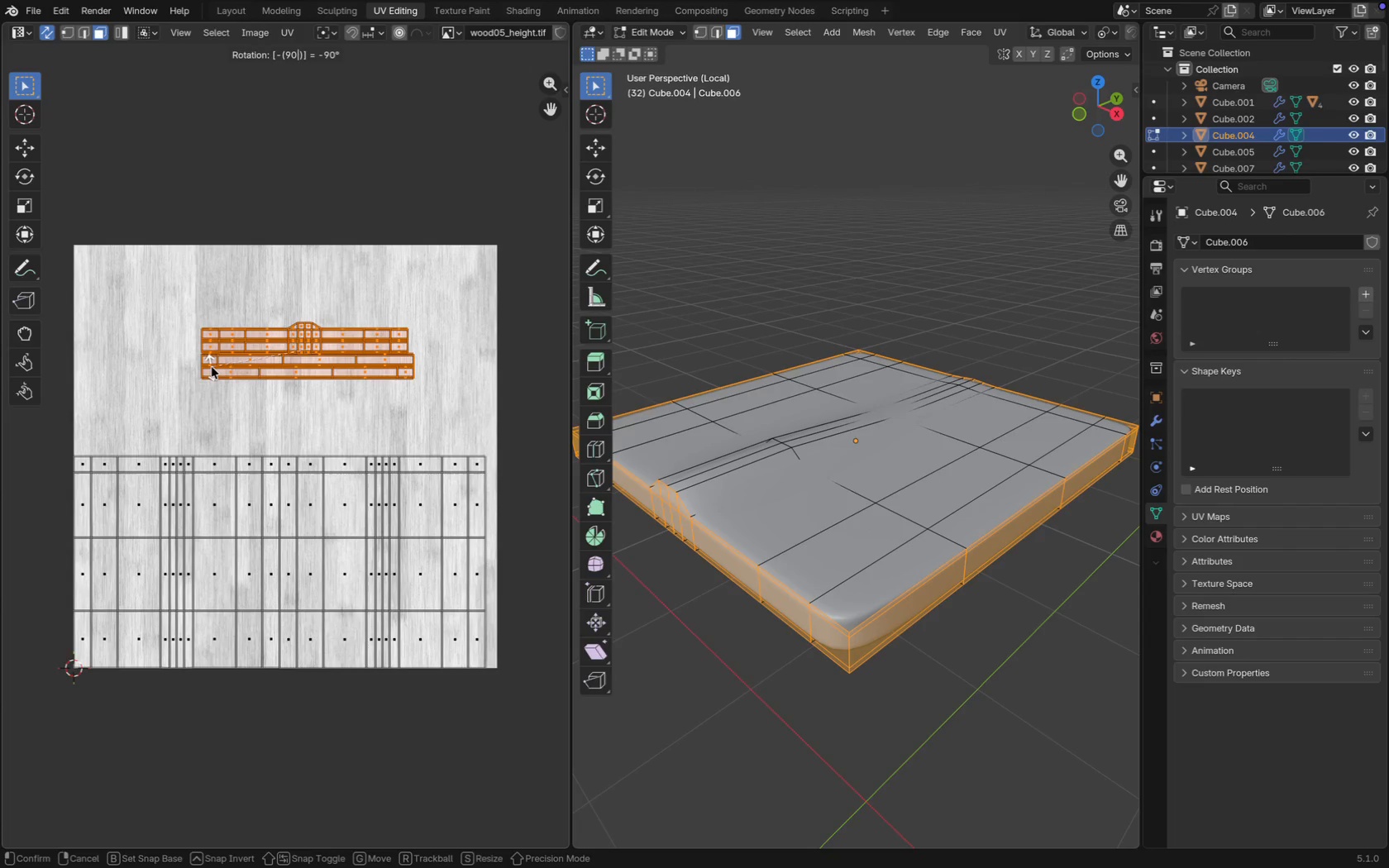 
key(Enter)
 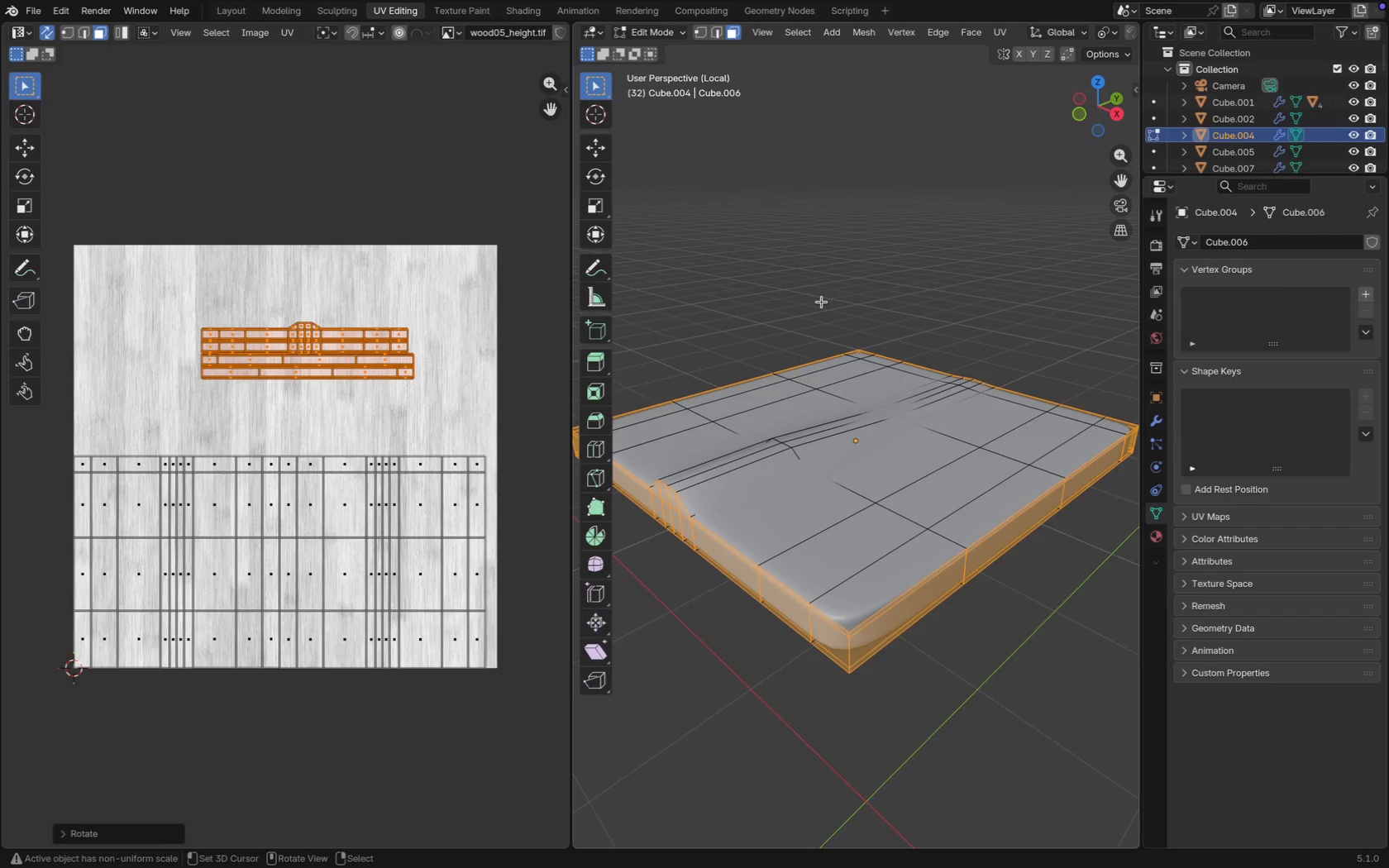 
key(Z)
 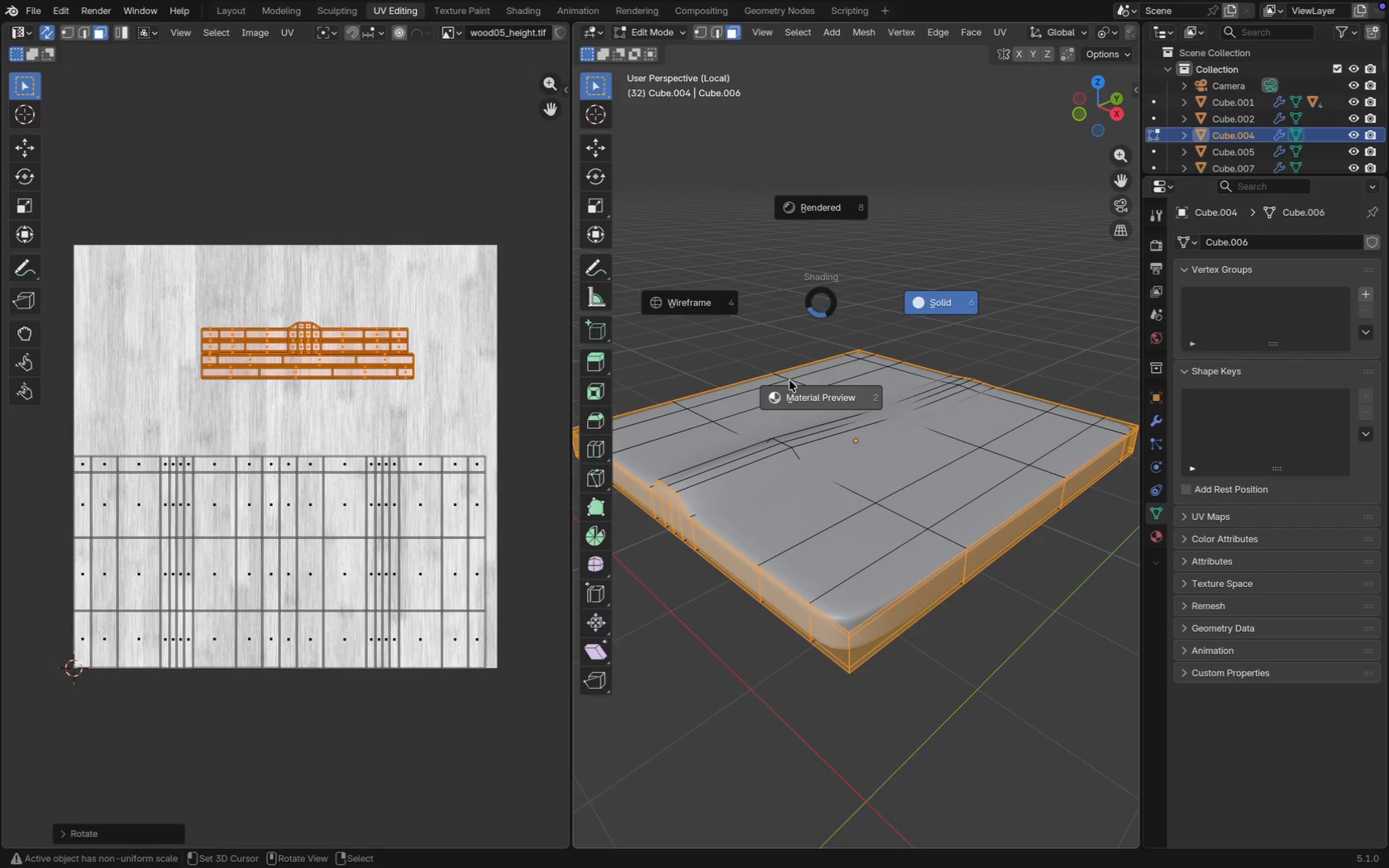 
left_click([795, 384])
 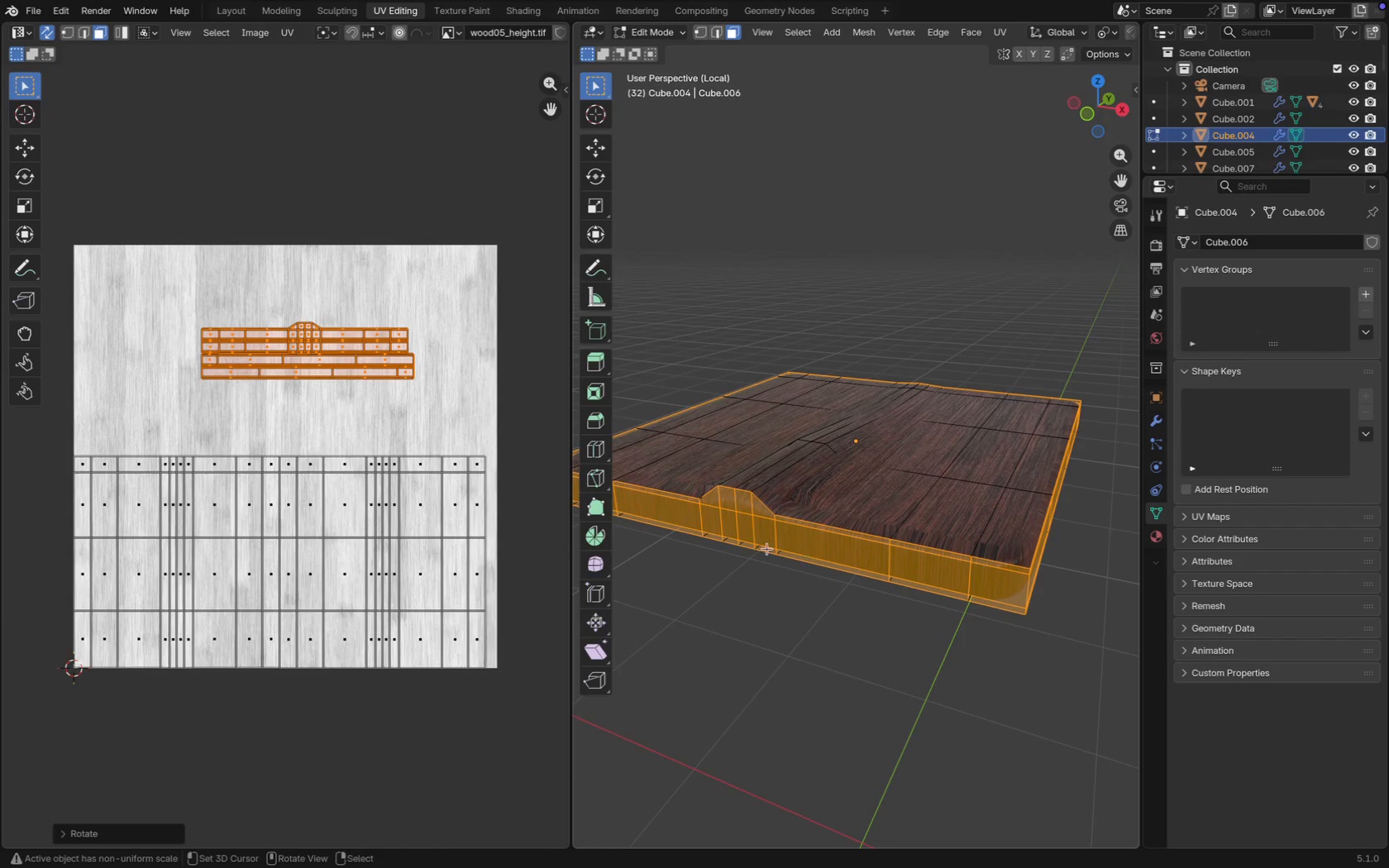 
scroll: coordinate [798, 544], scroll_direction: up, amount: 2.0
 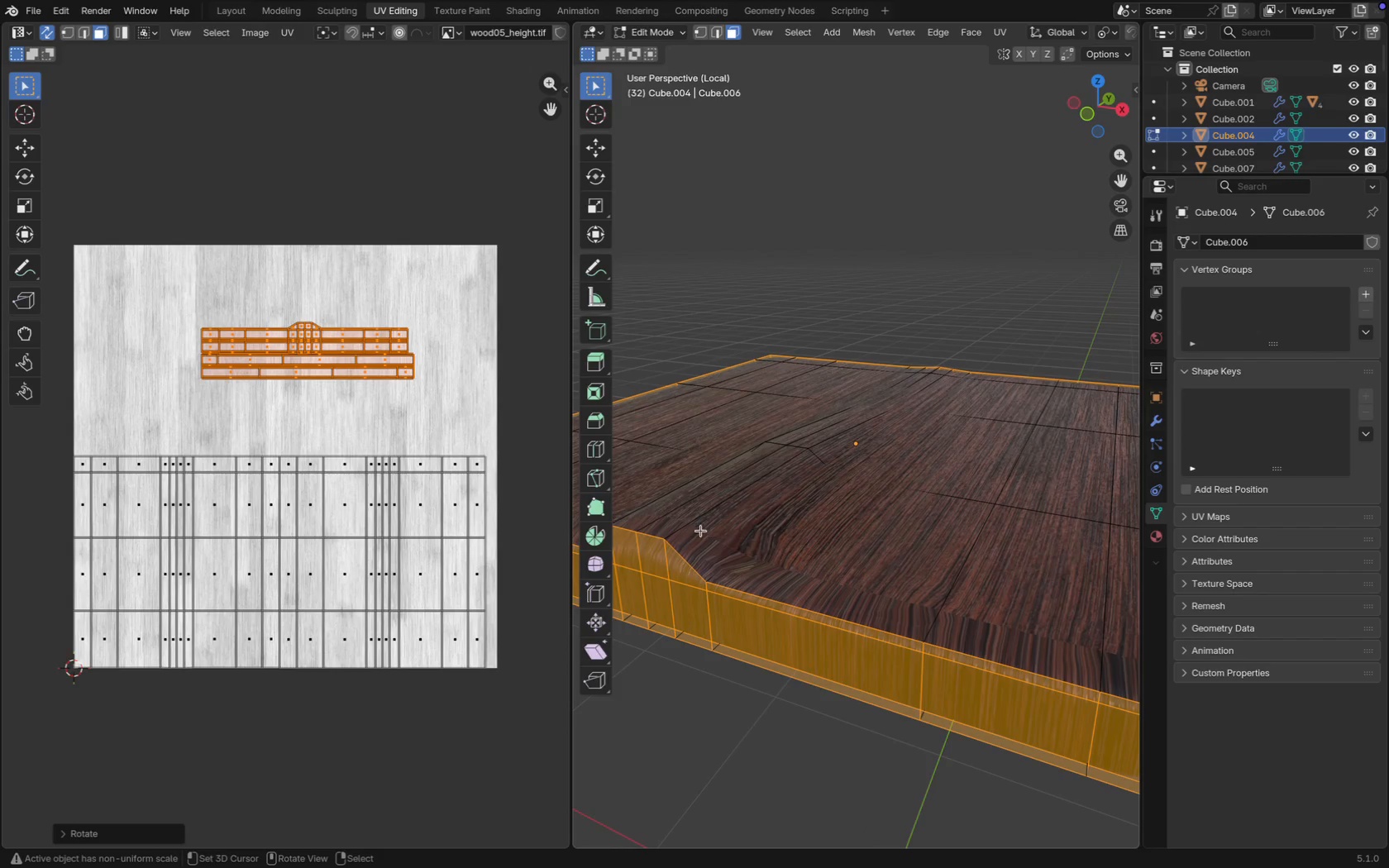 
right_click([737, 580])
 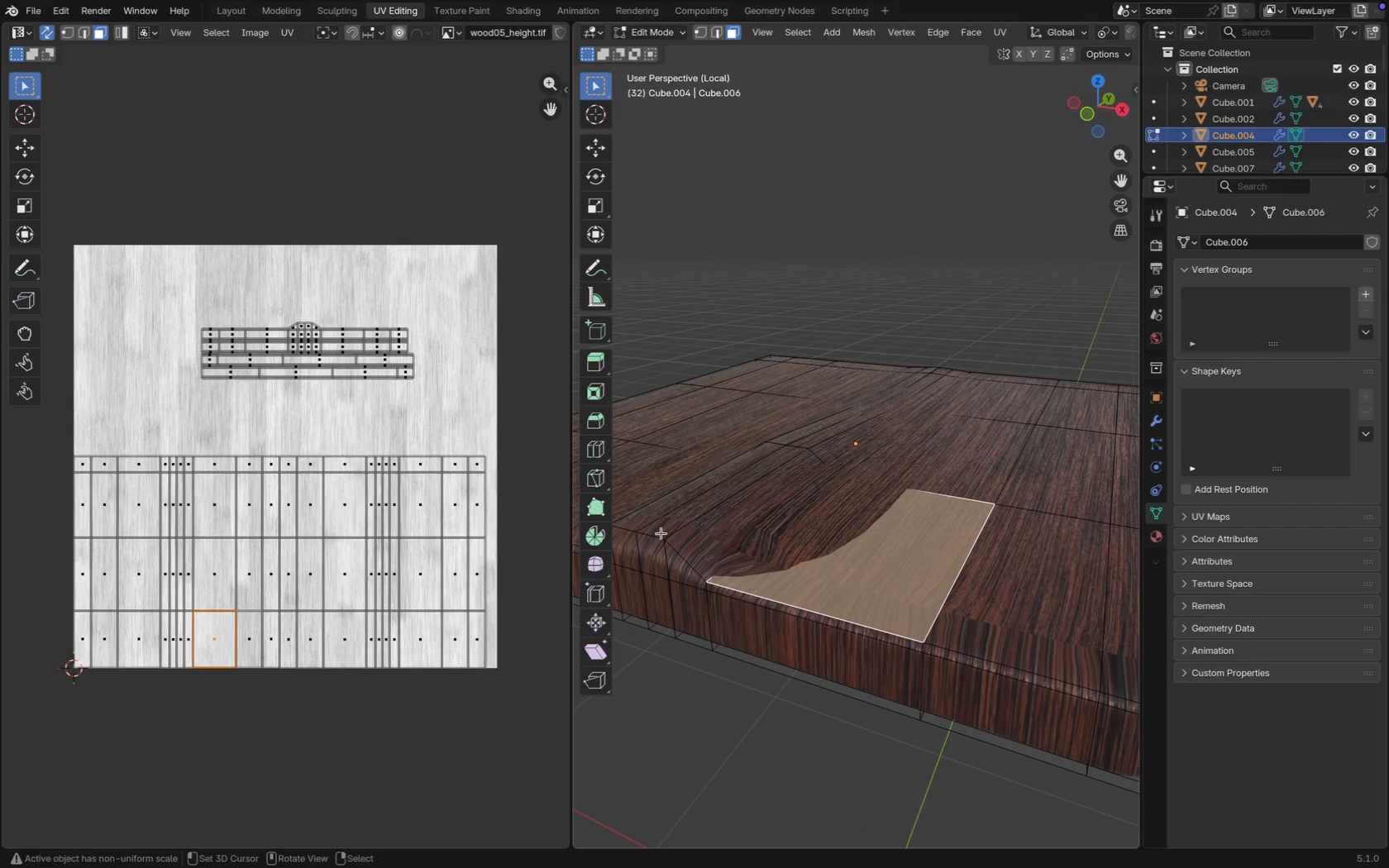 
scroll: coordinate [230, 541], scroll_direction: down, amount: 4.0
 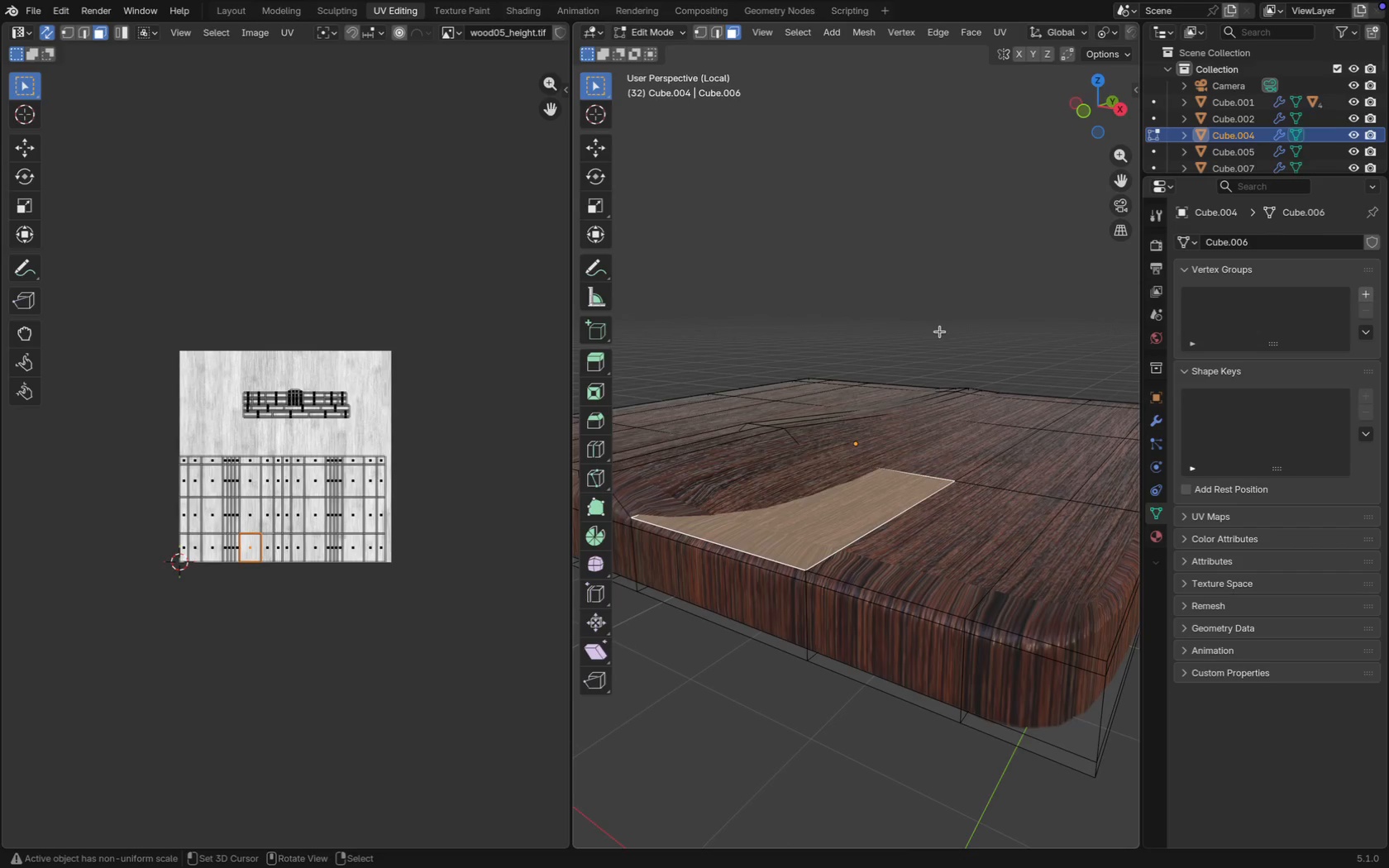 
wait(8.16)
 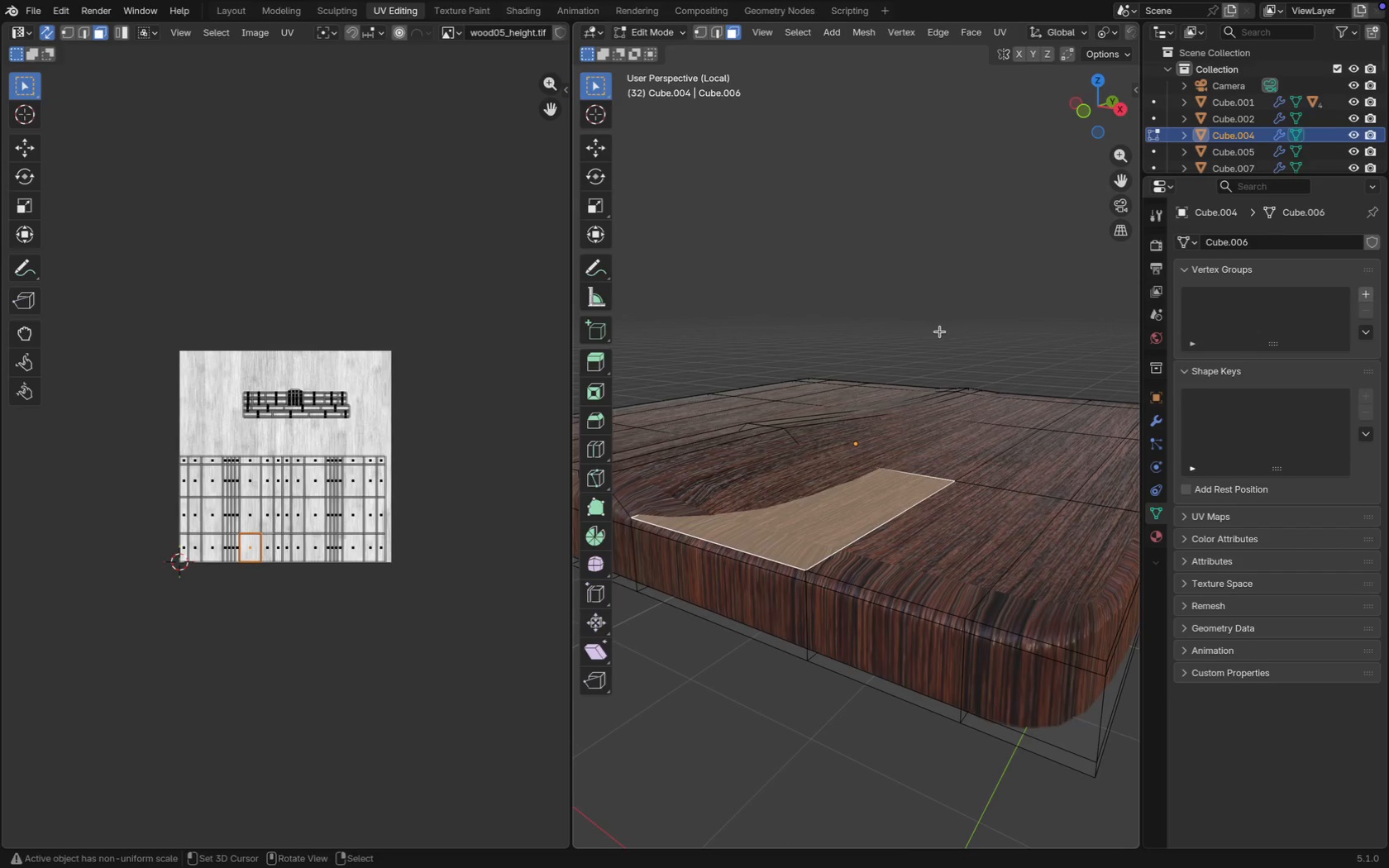 
scroll: coordinate [640, 494], scroll_direction: down, amount: 4.0
 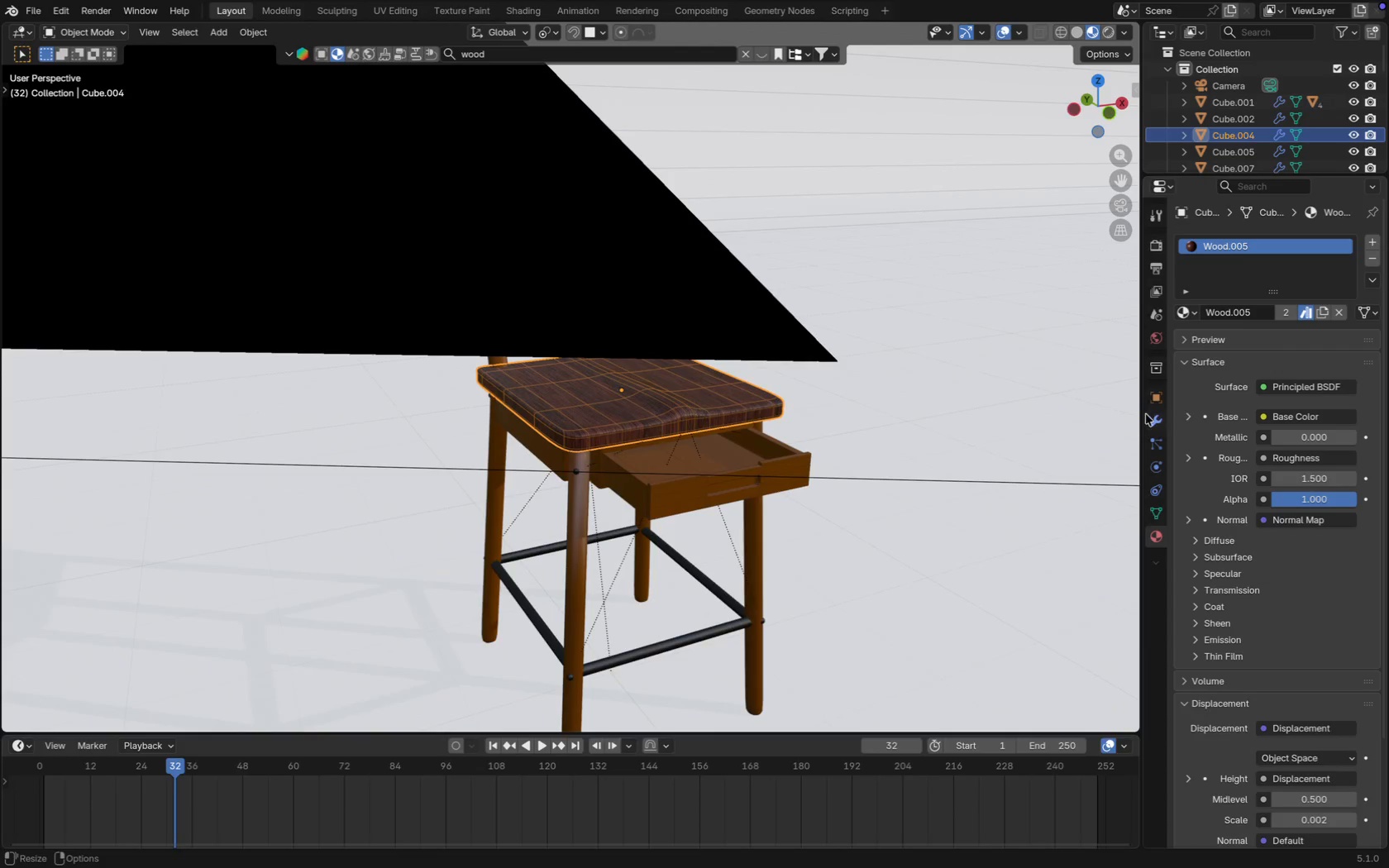 
left_click([1152, 420])
 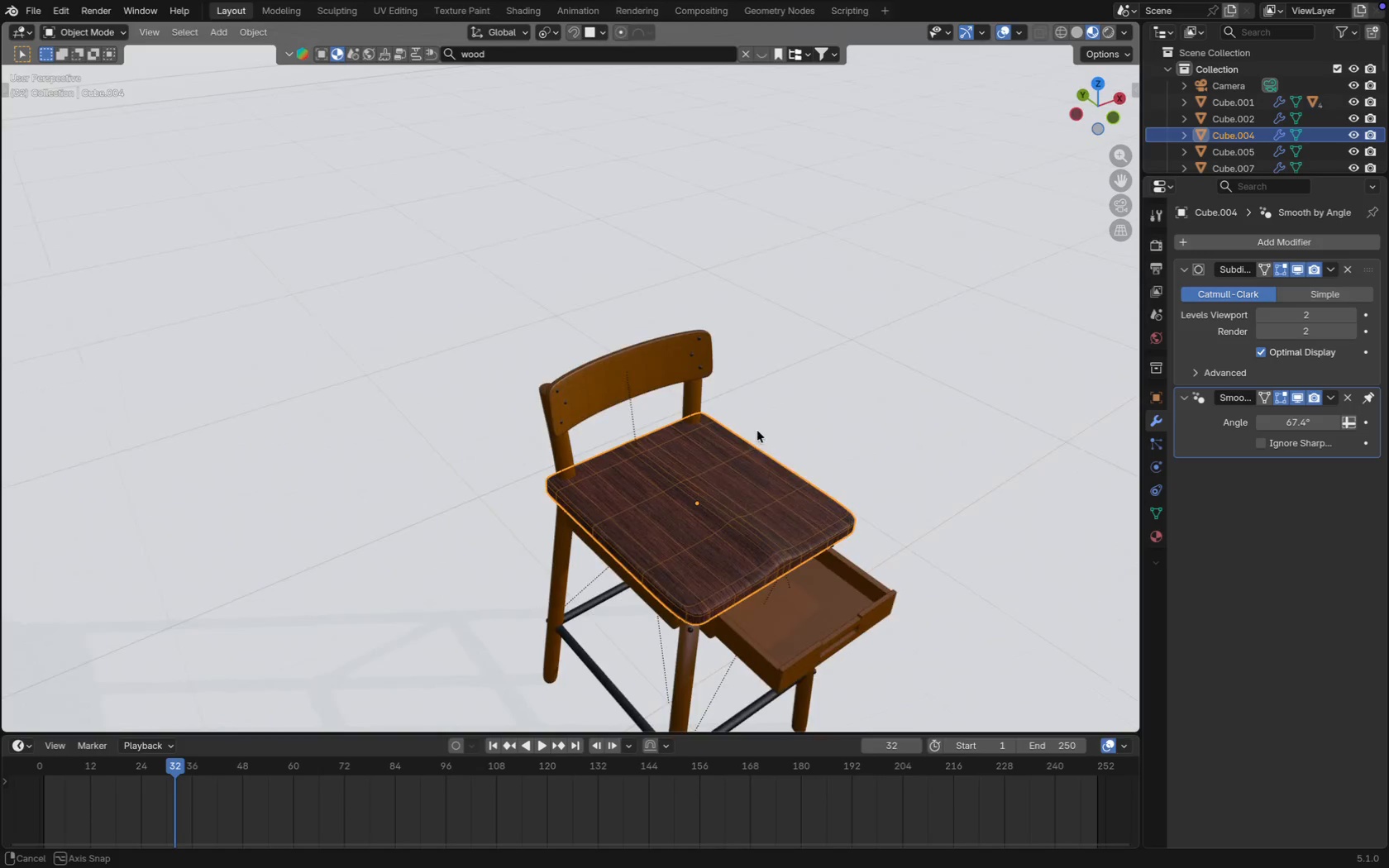 
scroll: coordinate [781, 465], scroll_direction: up, amount: 1.0
 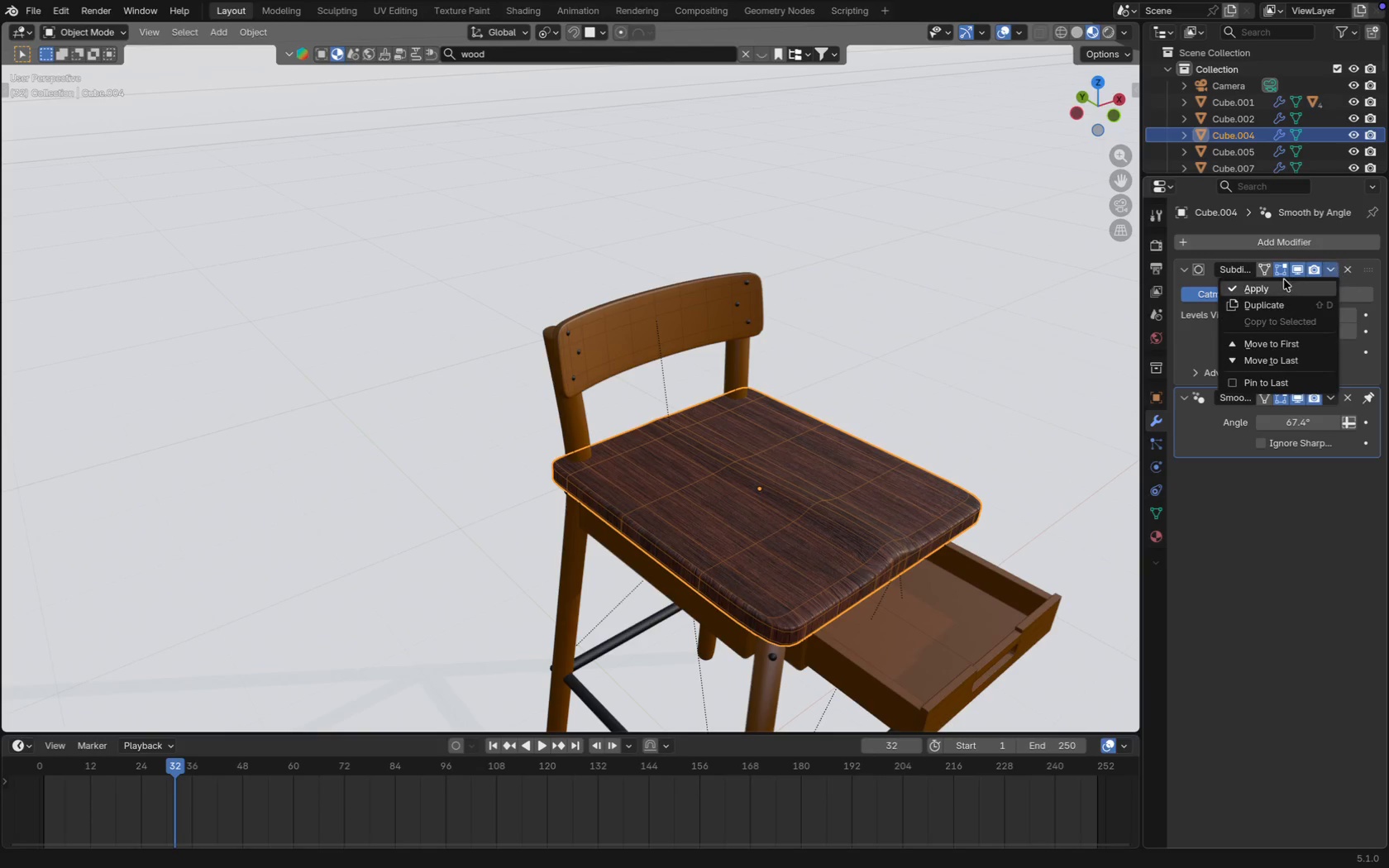 
left_click([1279, 282])
 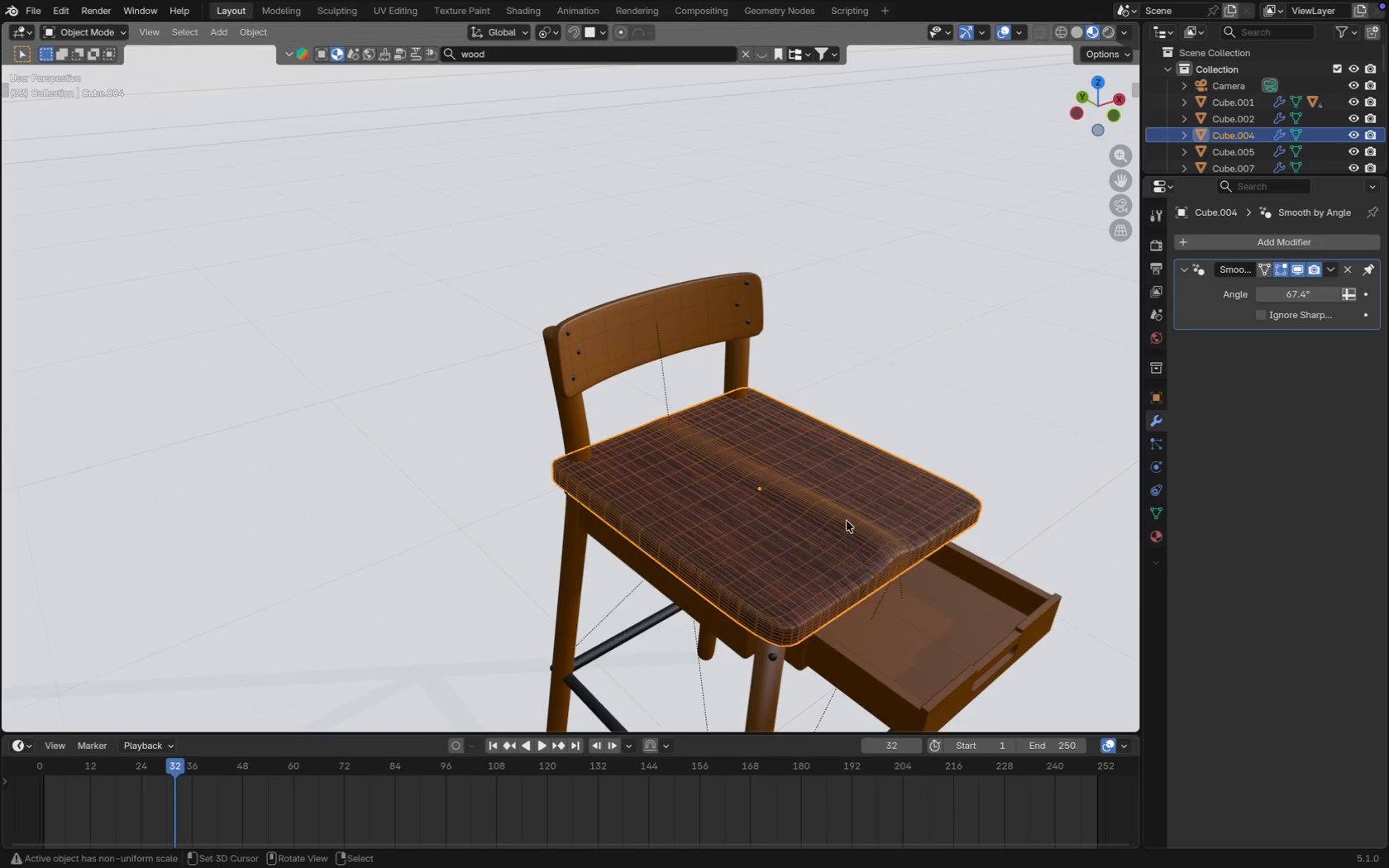 
hold_key(key=ShiftRight, duration=0.45)
 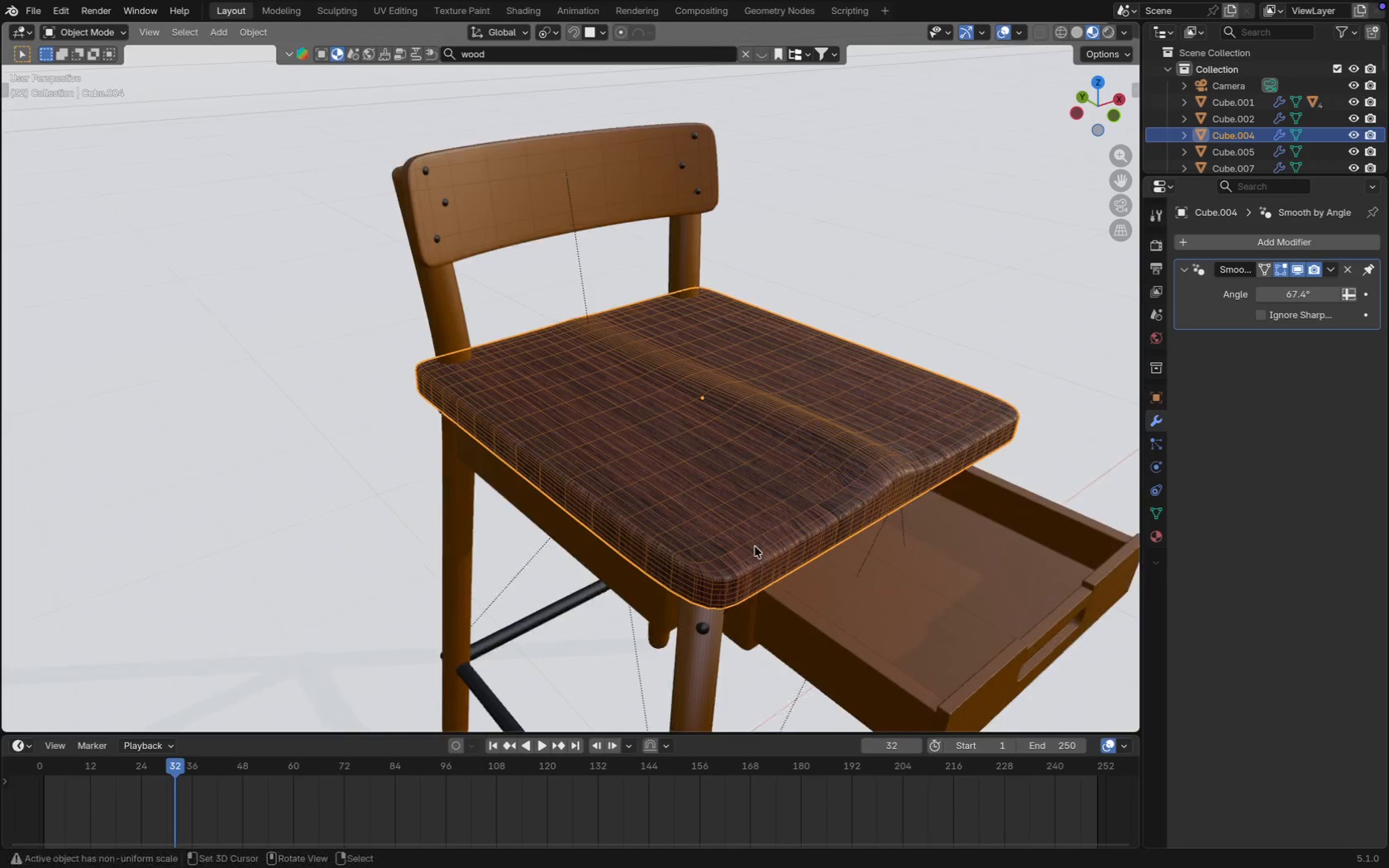 
scroll: coordinate [844, 522], scroll_direction: up, amount: 1.0
 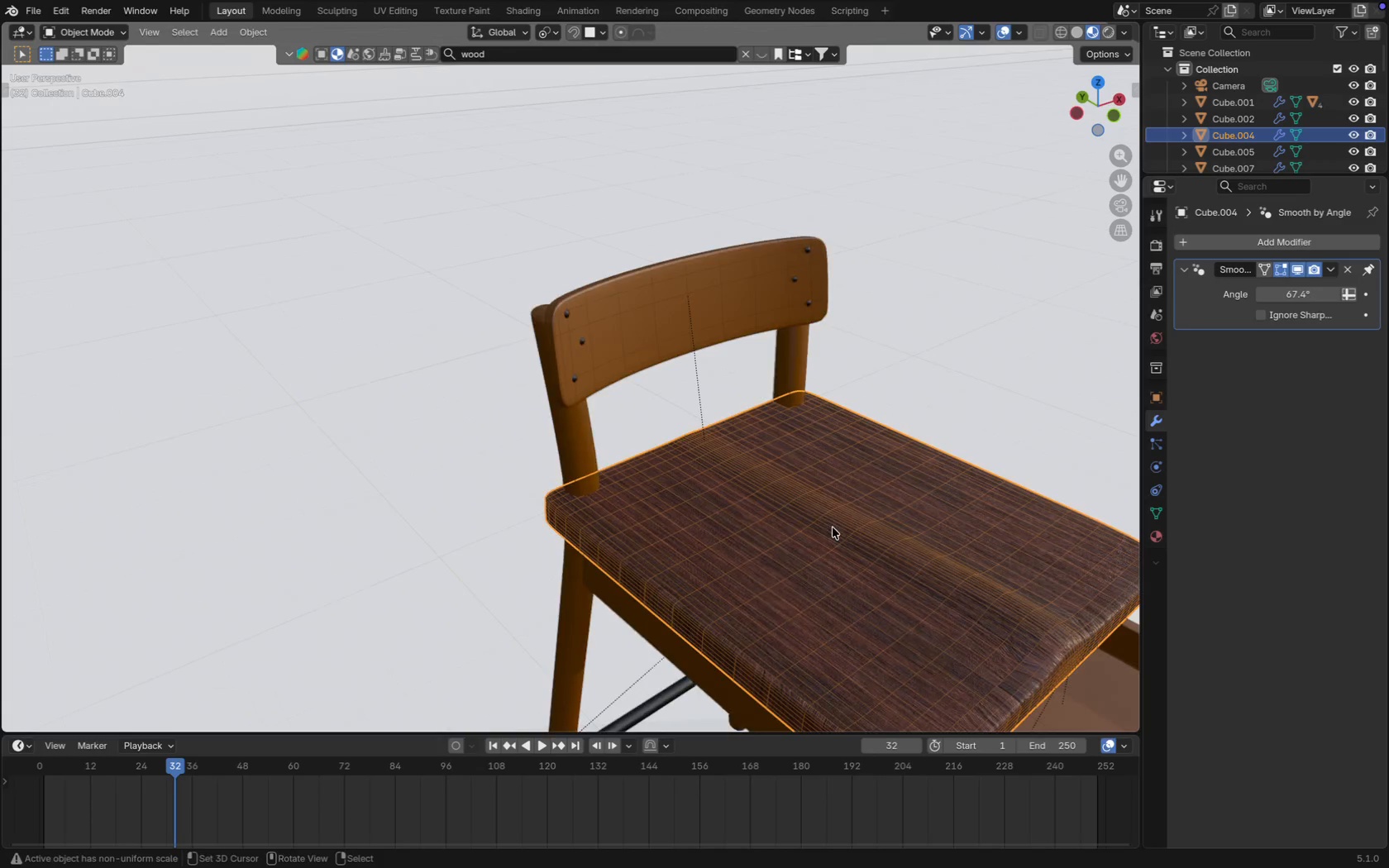 
hold_key(key=ShiftRight, duration=0.55)
 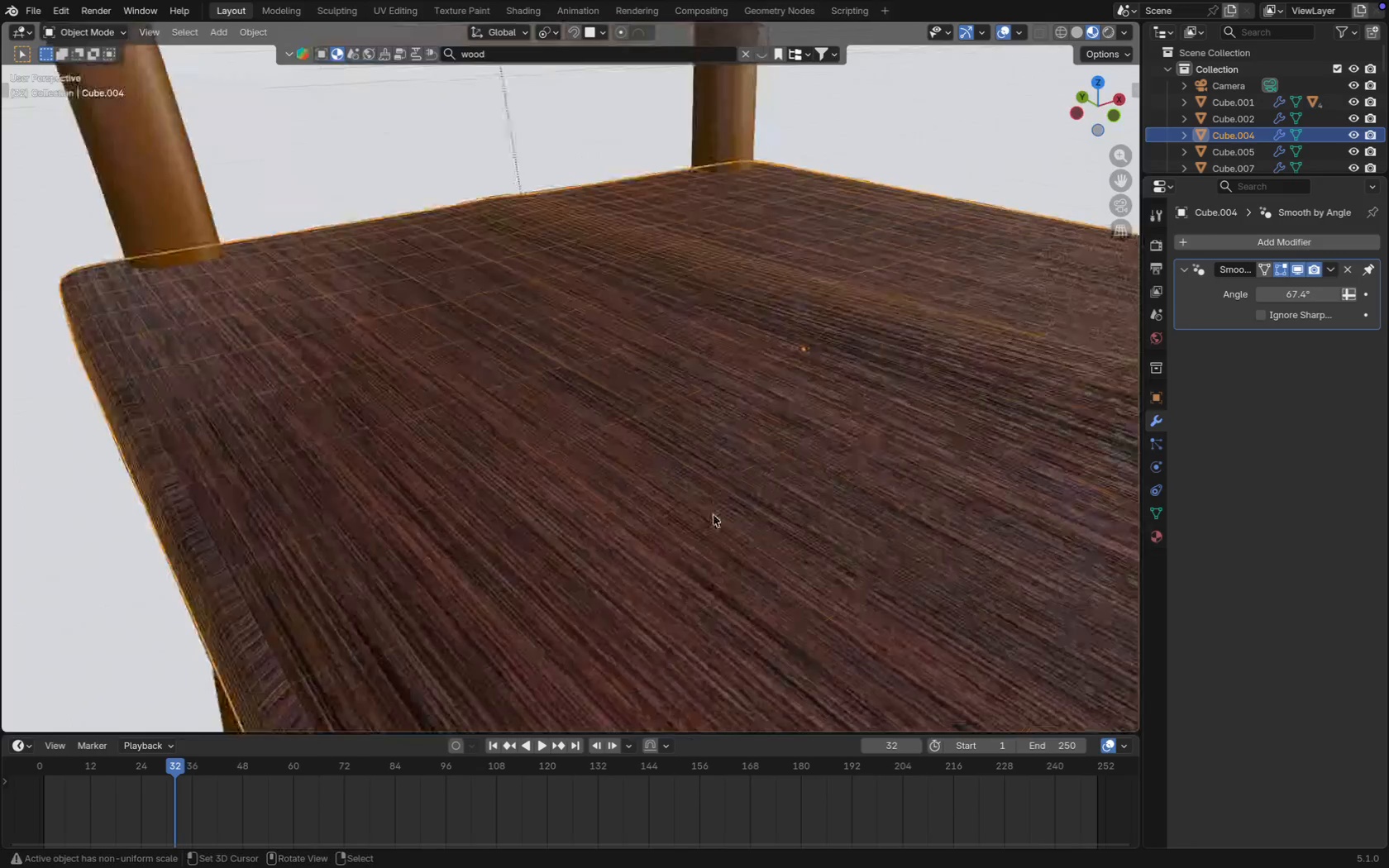 
scroll: coordinate [755, 546], scroll_direction: up, amount: 2.0
 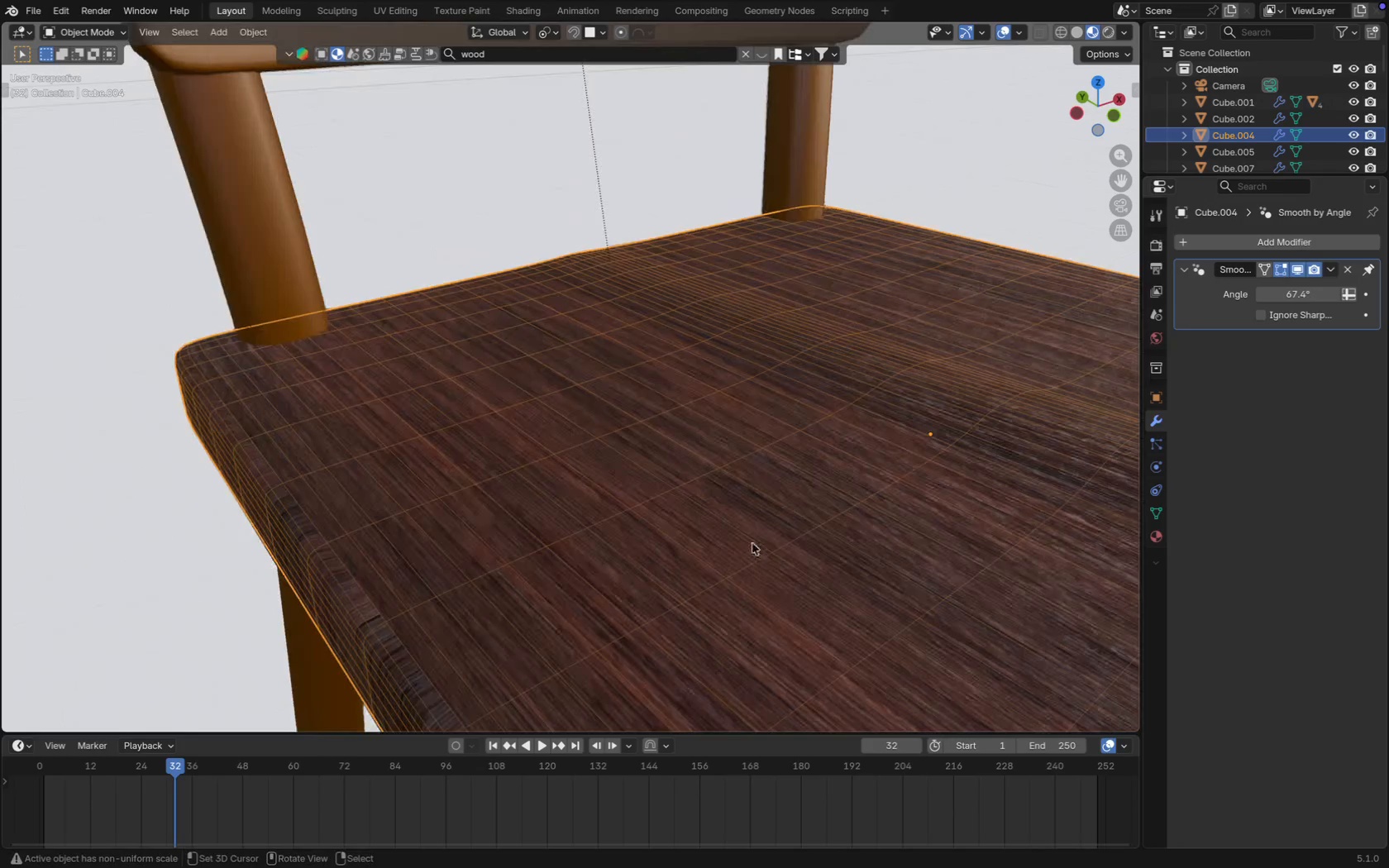 
scroll: coordinate [714, 515], scroll_direction: none, amount: 0.0
 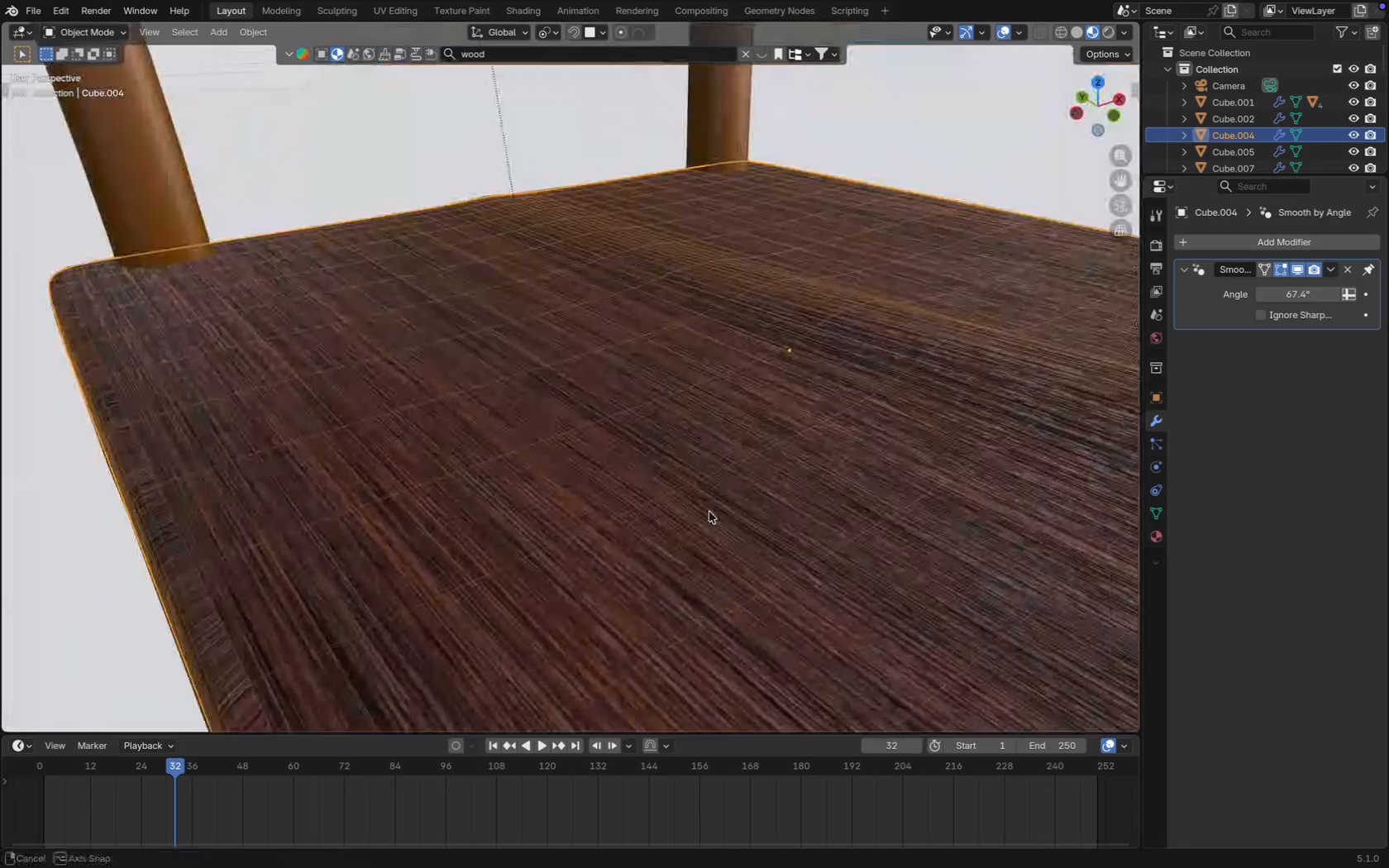 
scroll: coordinate [709, 512], scroll_direction: down, amount: 2.0
 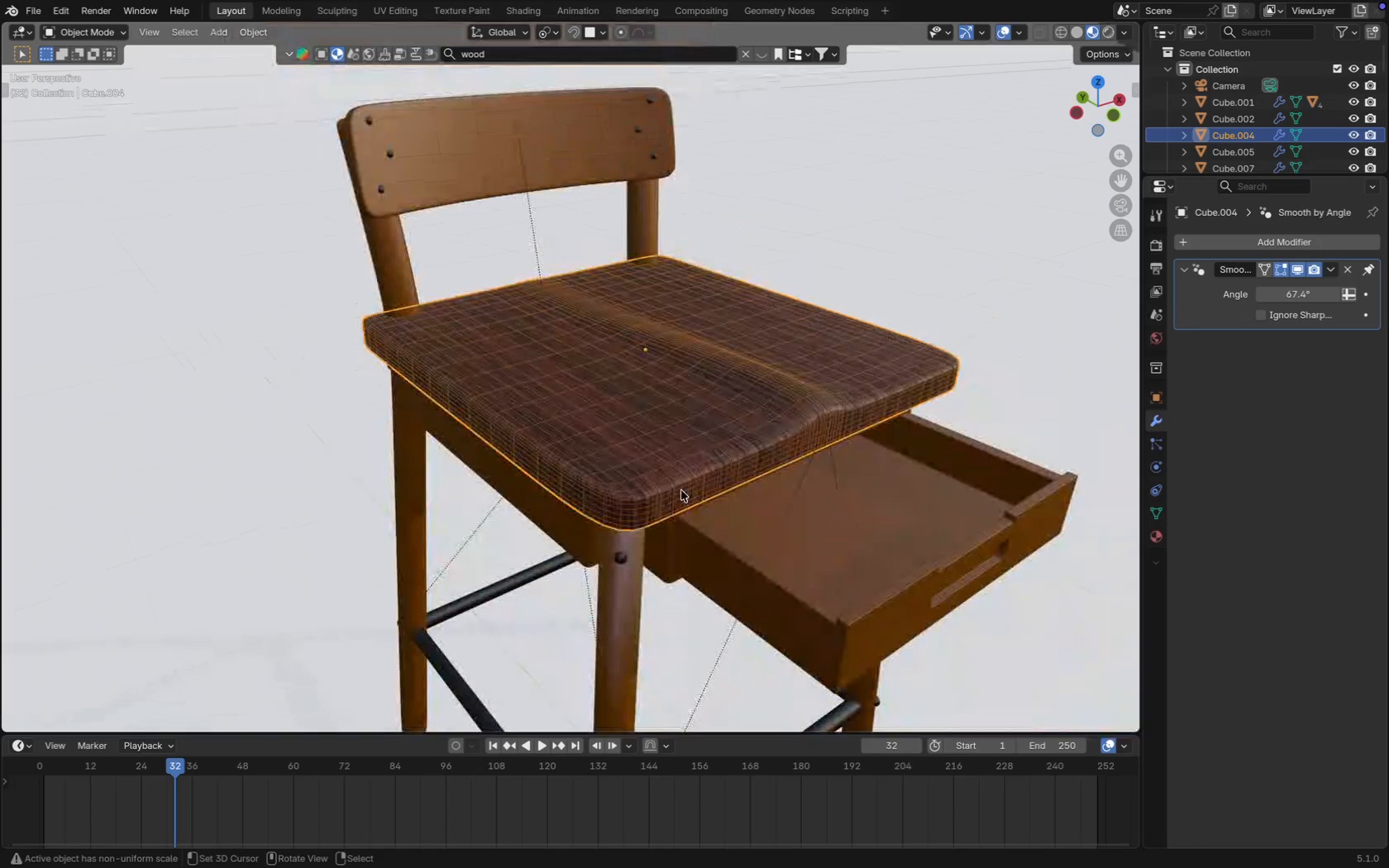 
scroll: coordinate [681, 490], scroll_direction: up, amount: 1.0
 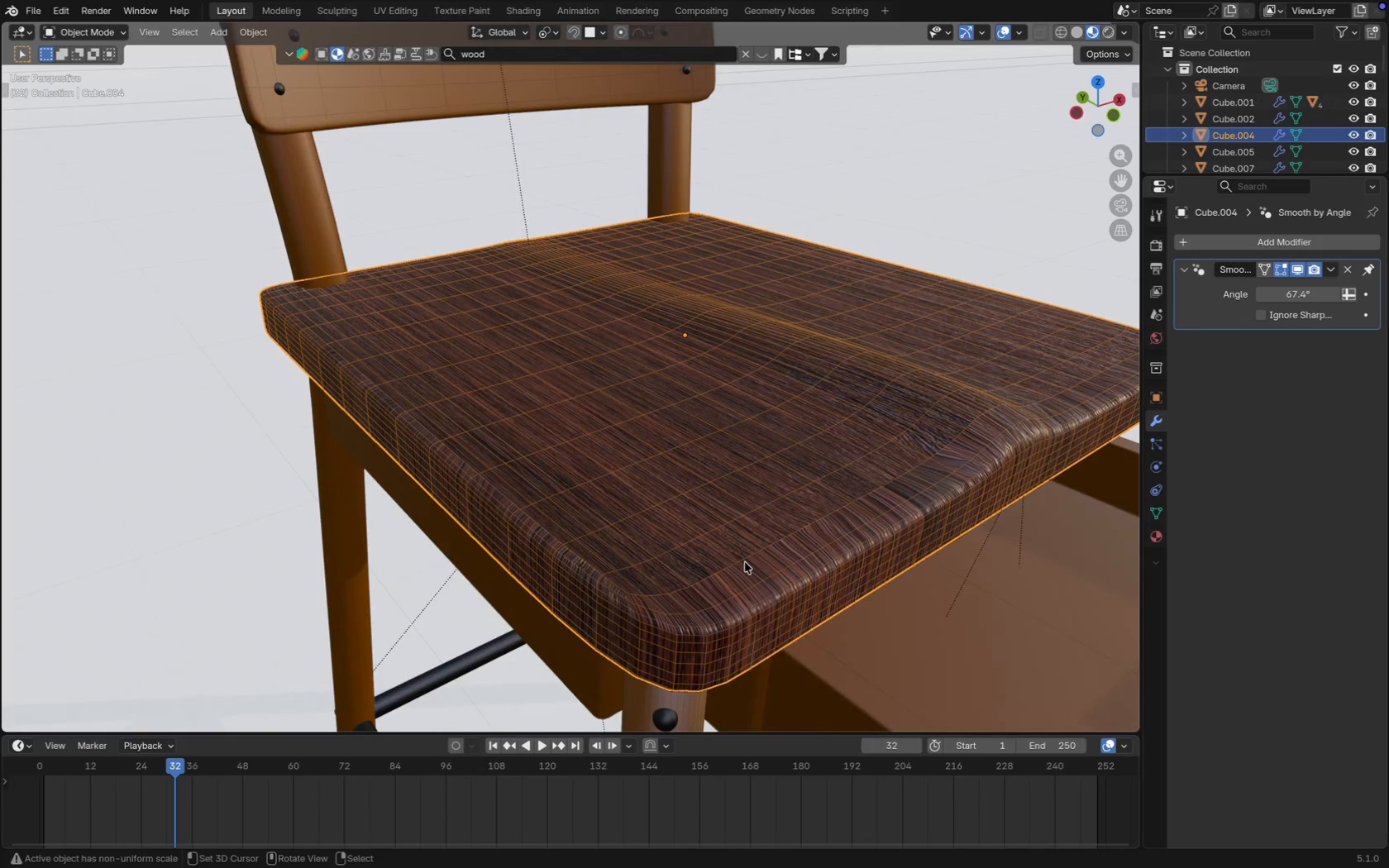 
key(Meta+Z)
 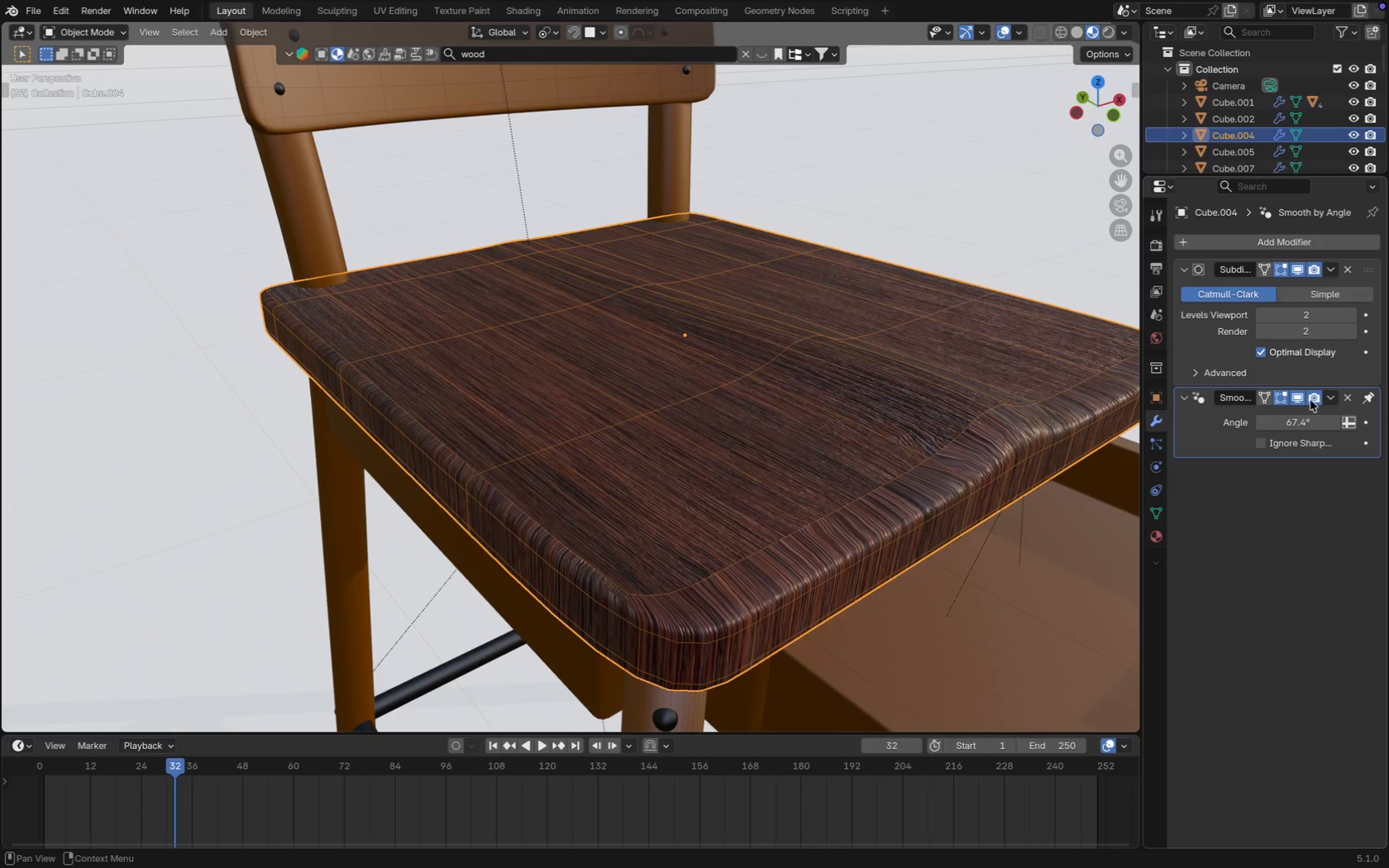 
left_click([1296, 399])
 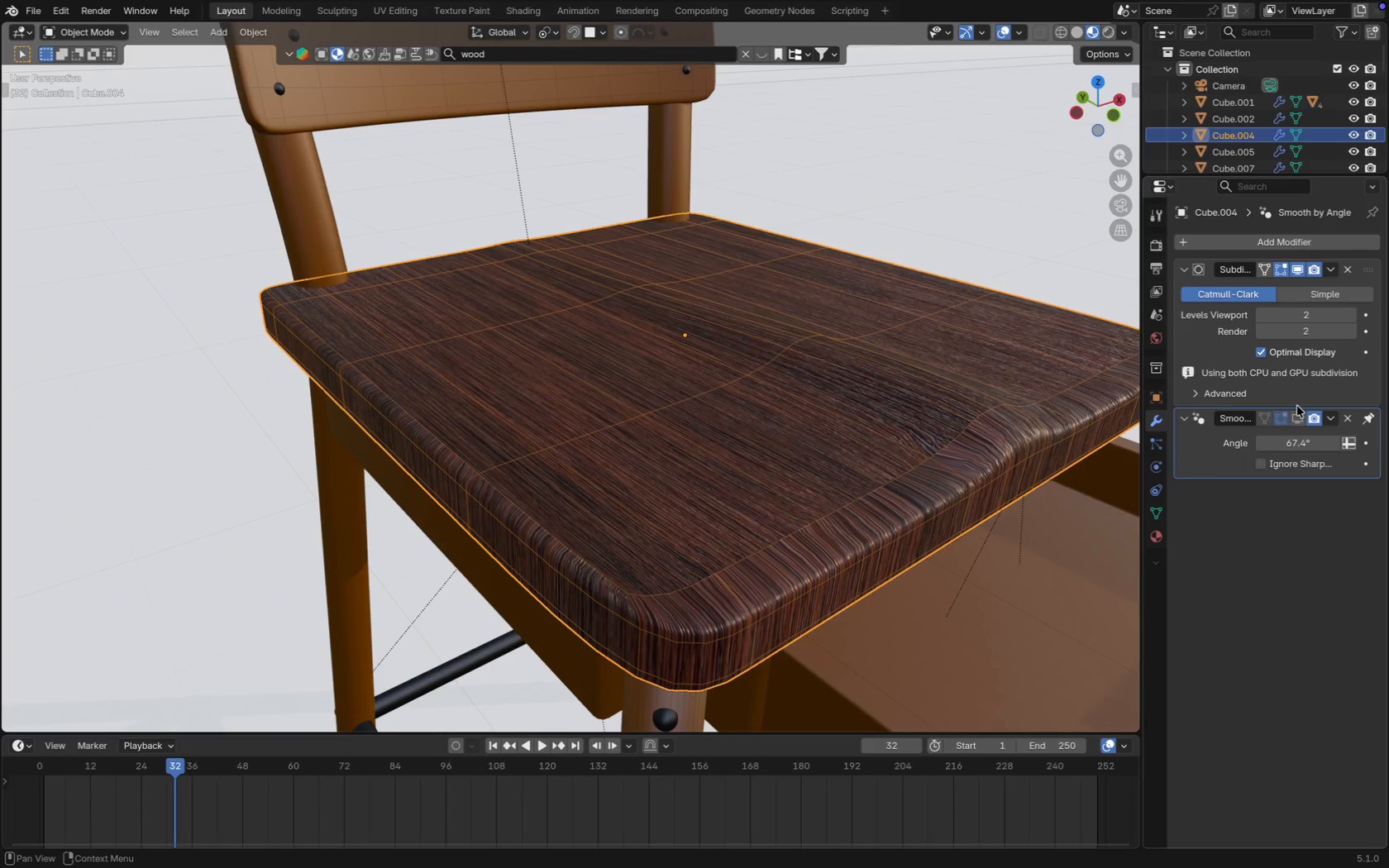 
left_click([1297, 416])
 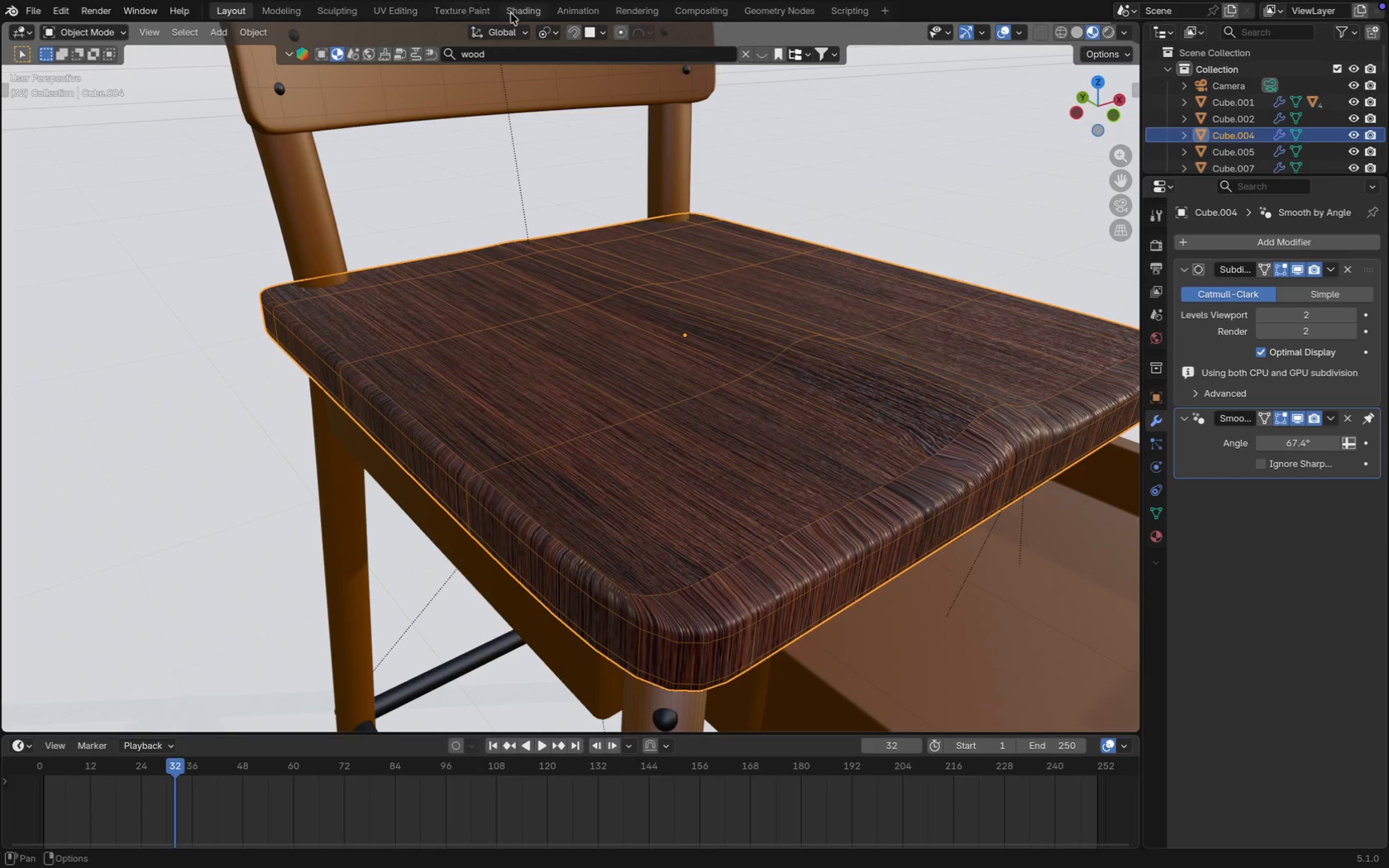 
left_click([525, 13])
 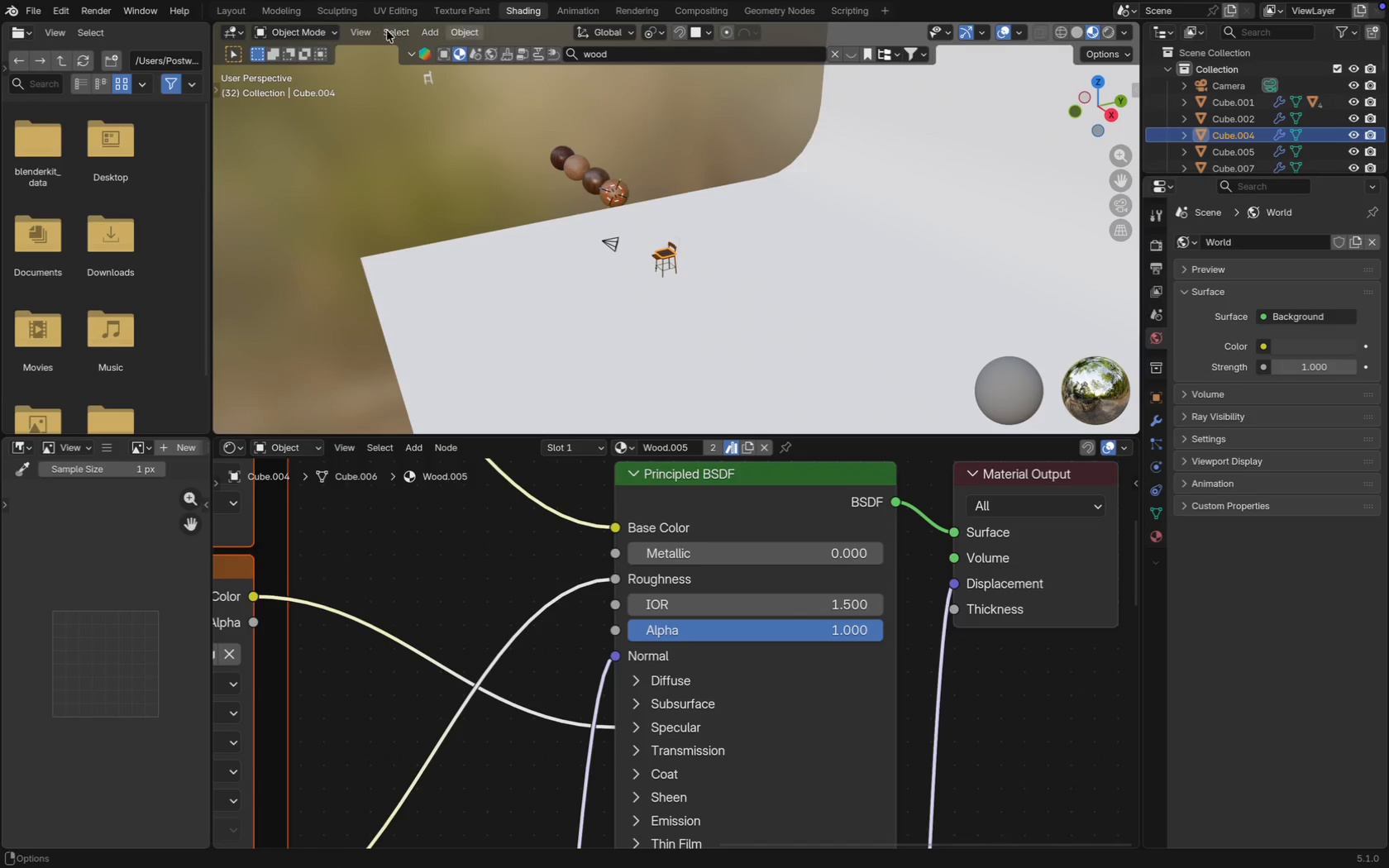 
left_click([386, 15])
 